 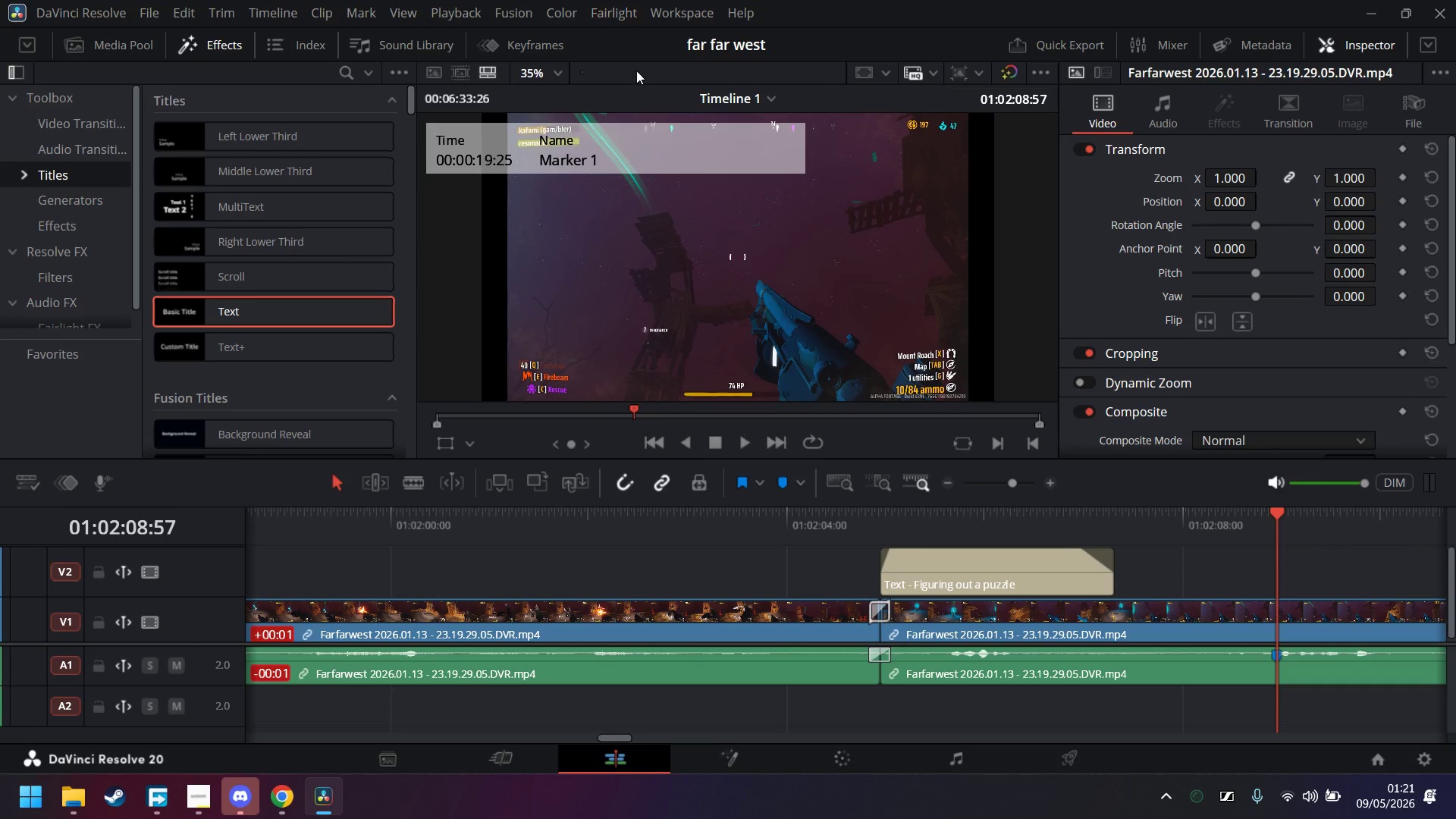 
left_click([745, 437])
 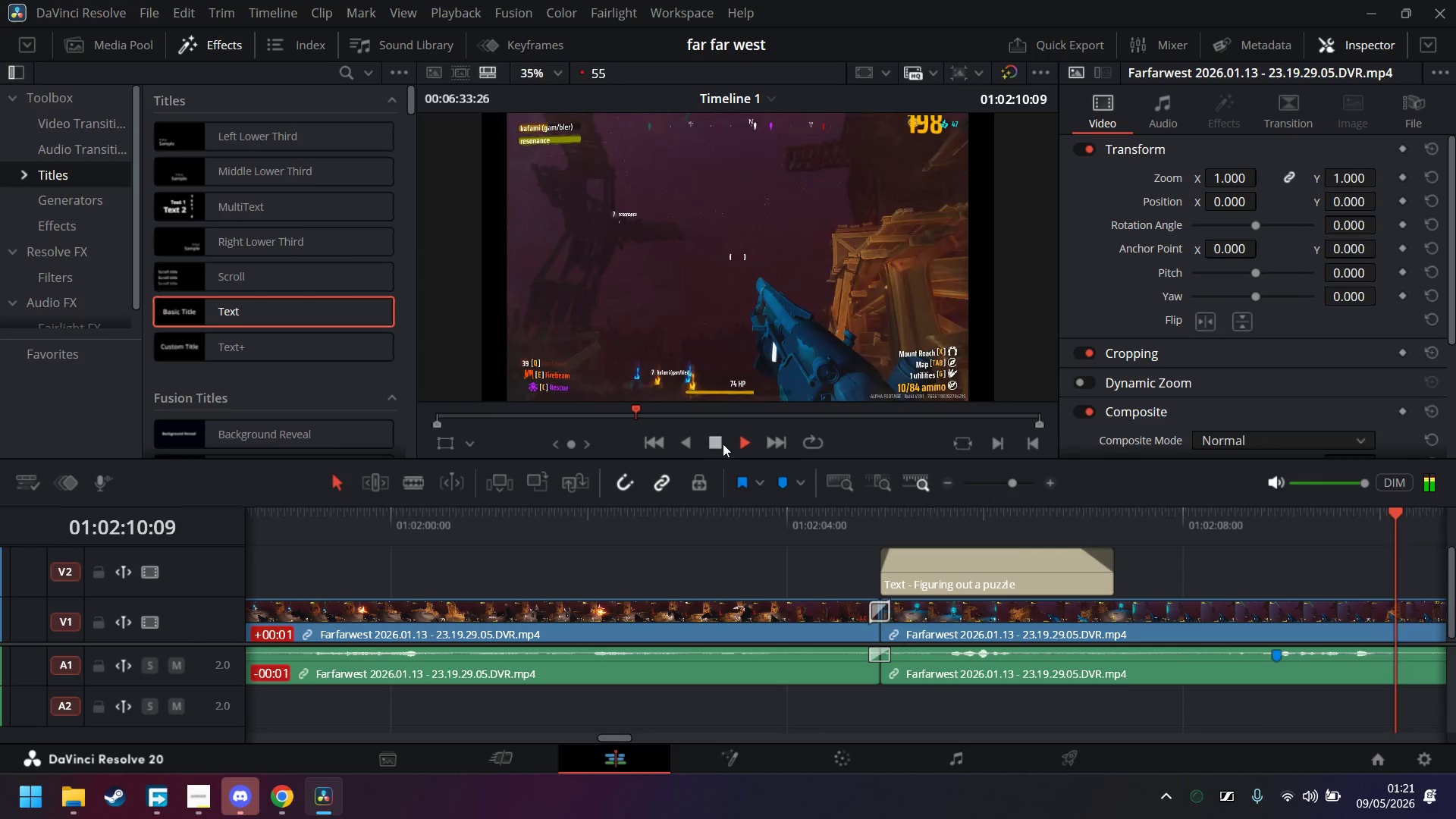 
left_click([723, 444])
 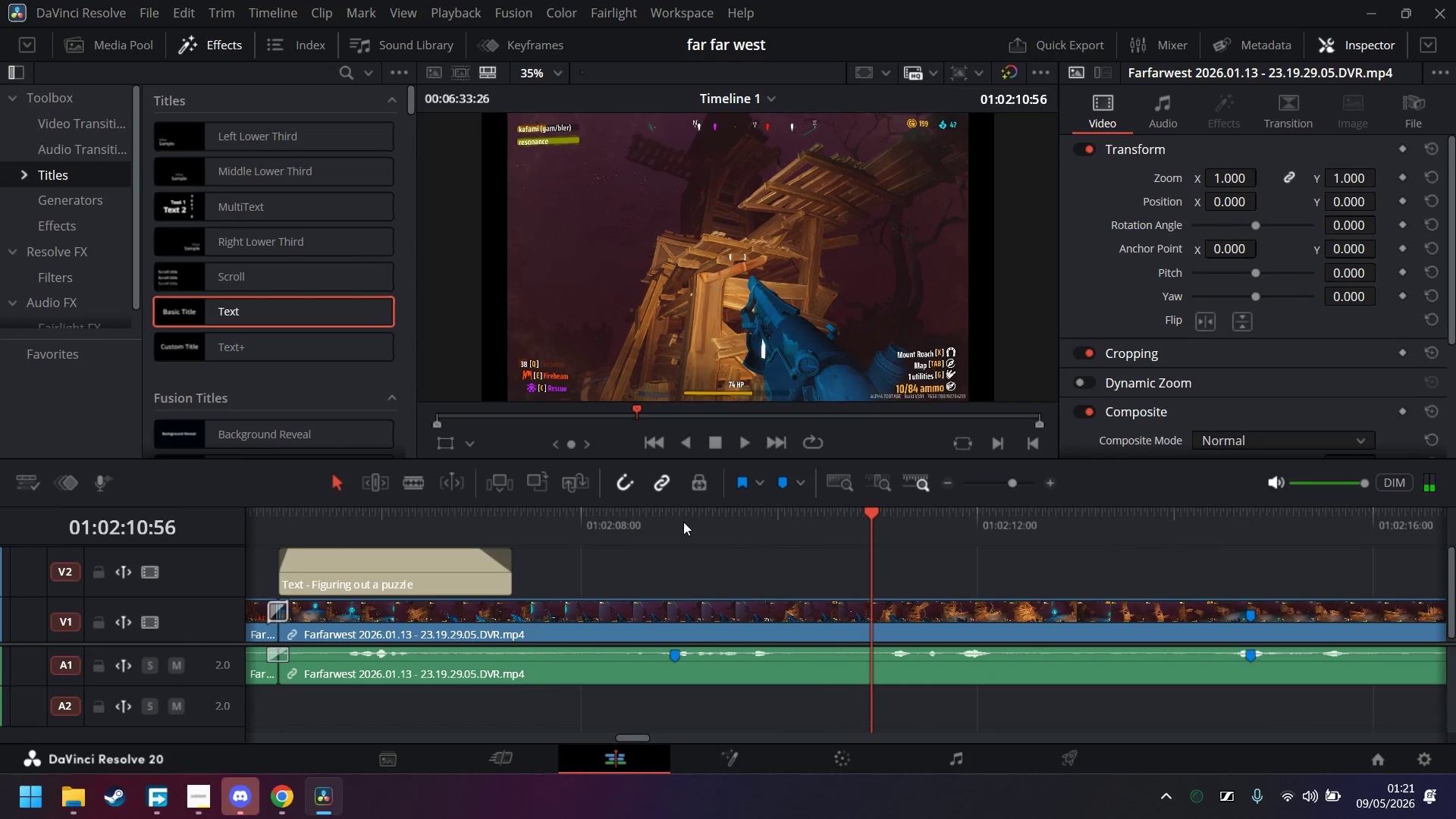 
left_click([681, 515])
 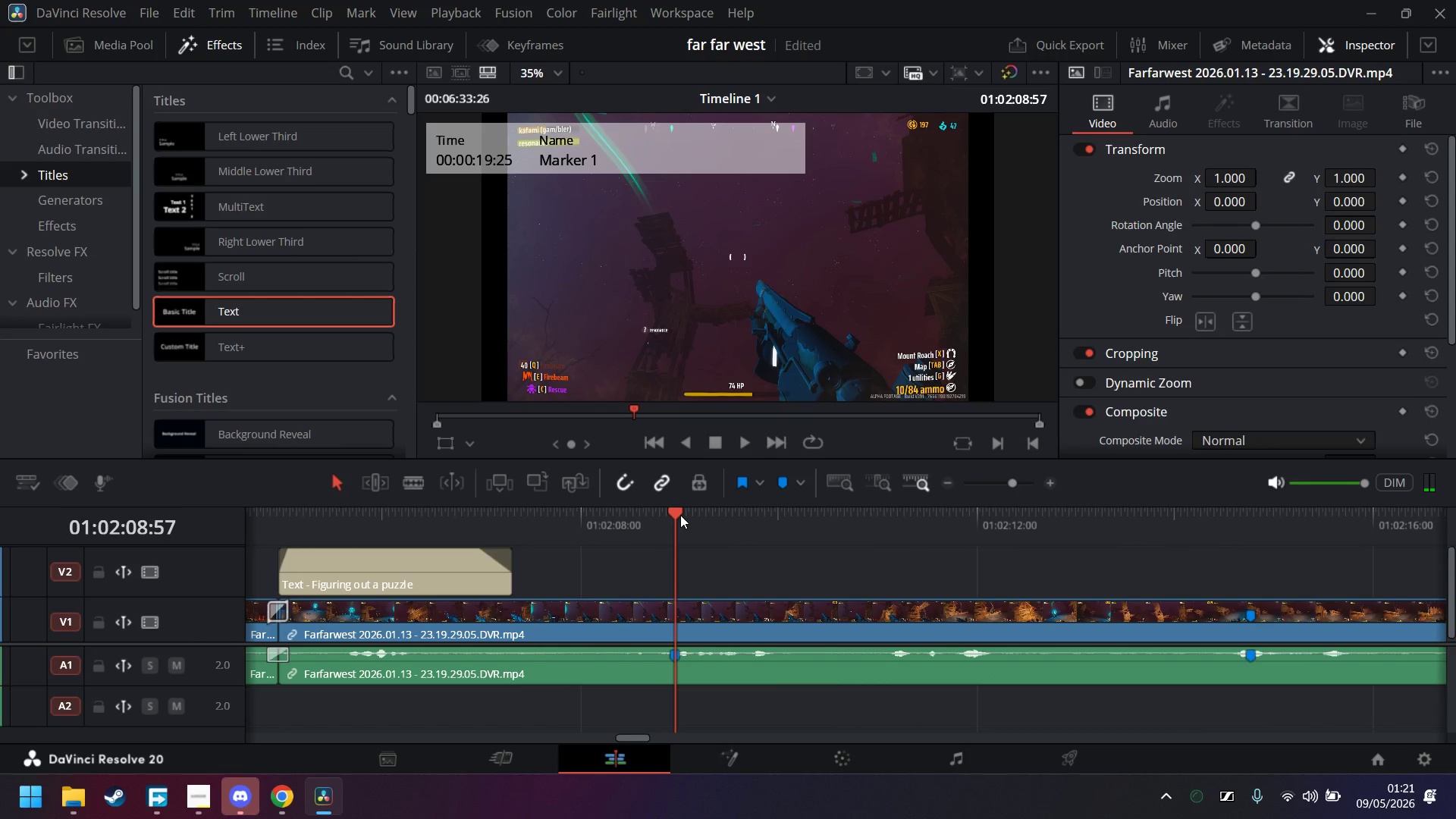 
key(Control+V)
 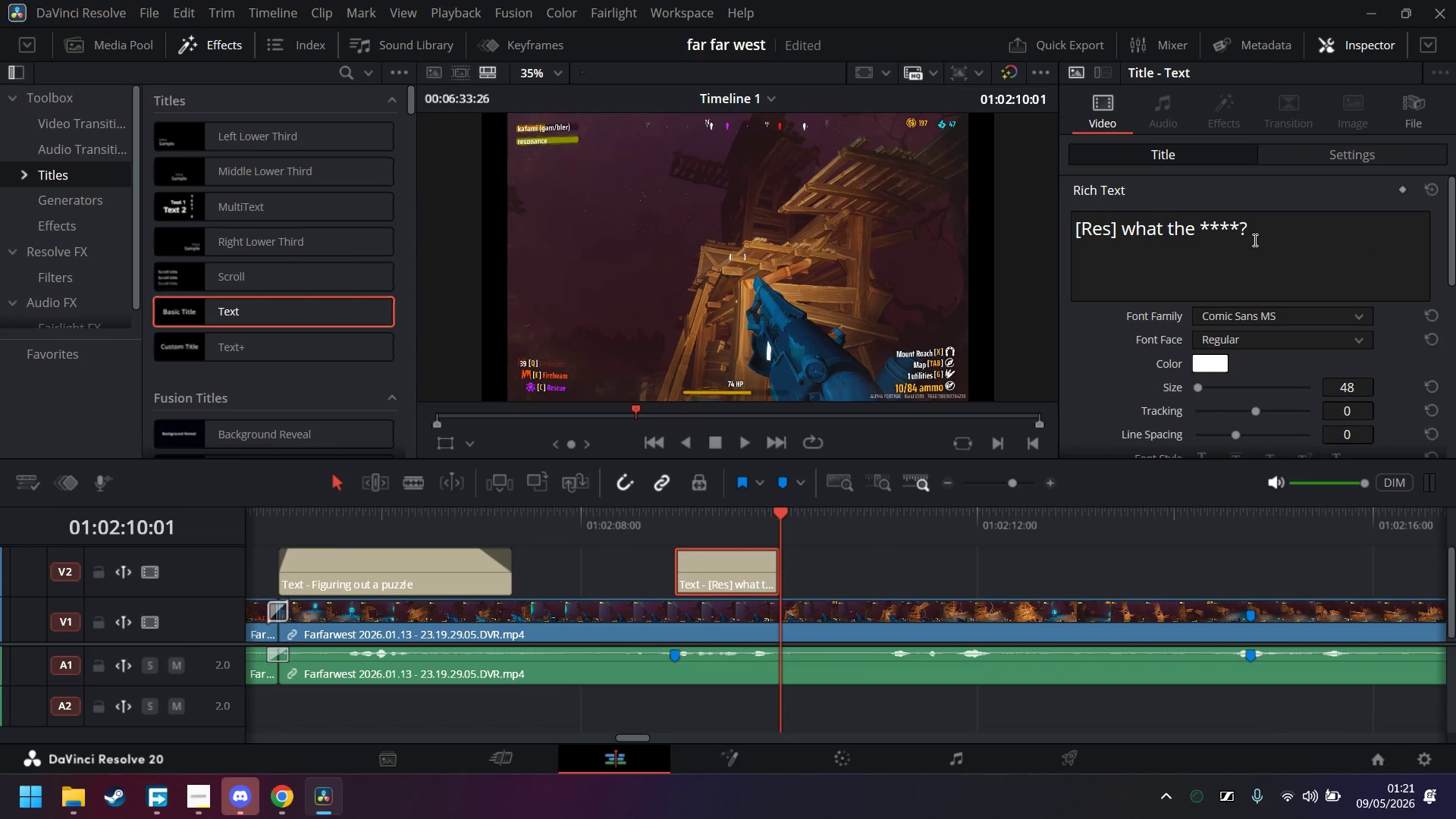 
left_click_drag(start_coordinate=[1259, 235], to_coordinate=[1128, 235])
 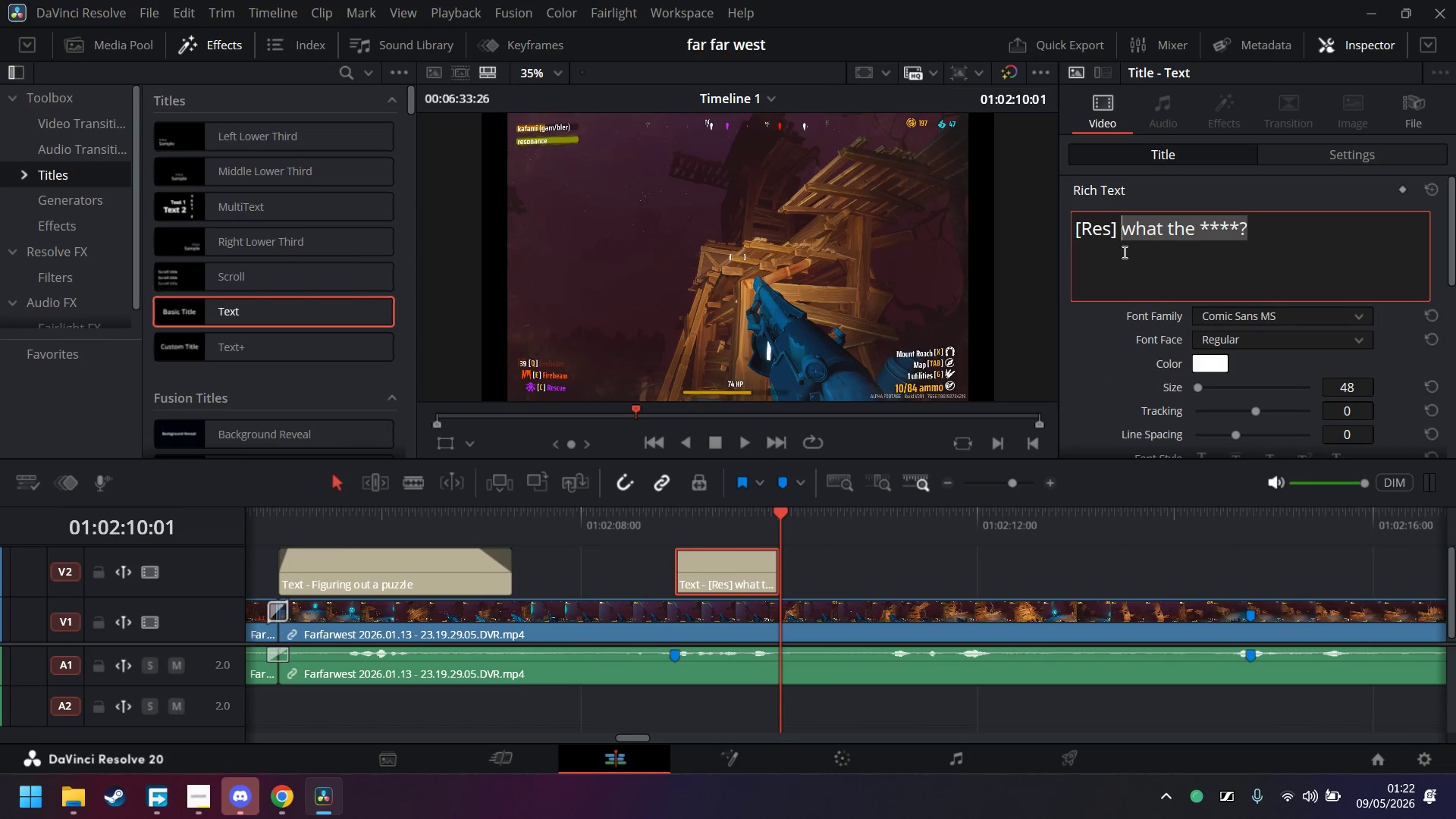 
type(i'm getting skill issue")
 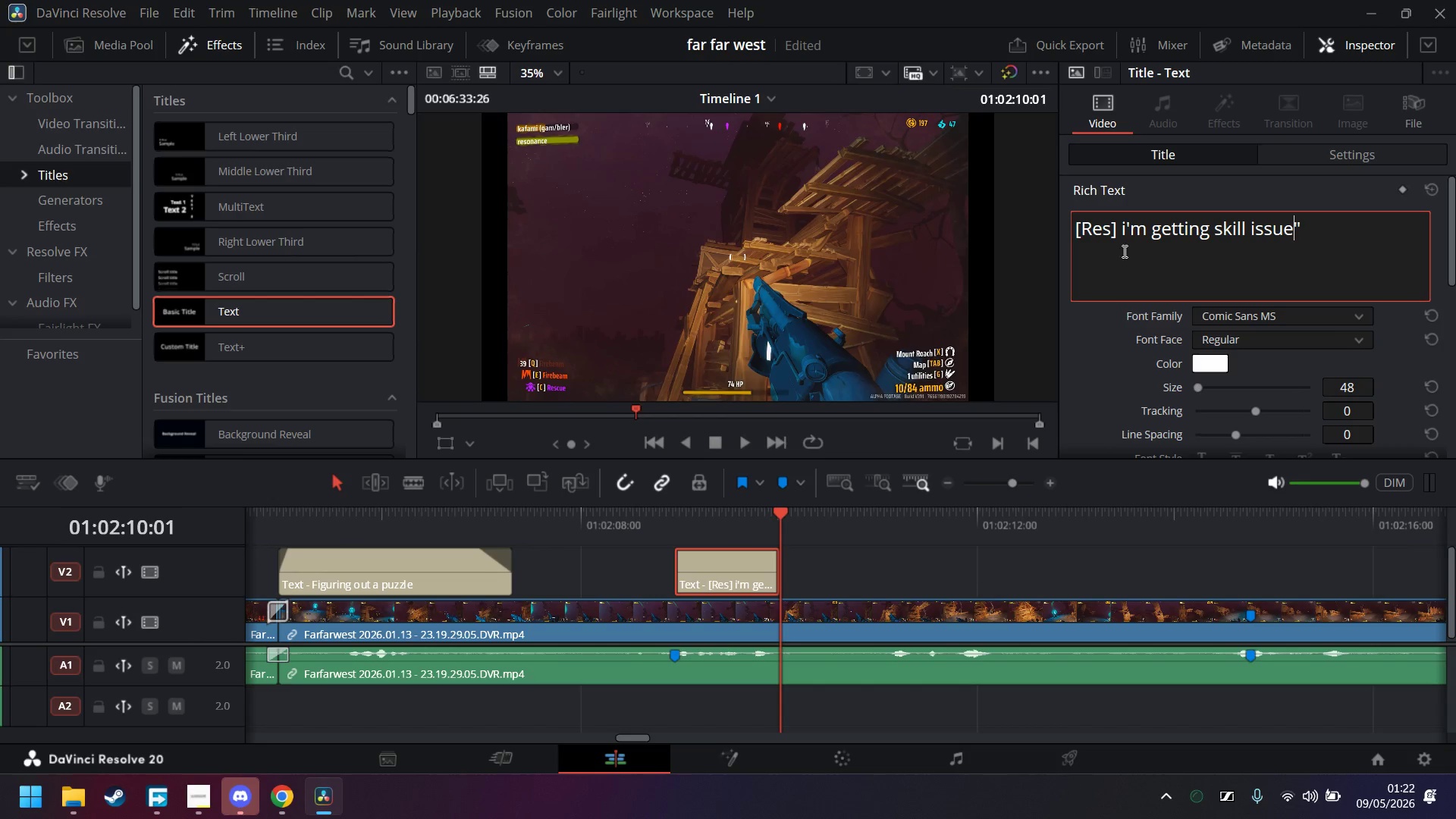 
 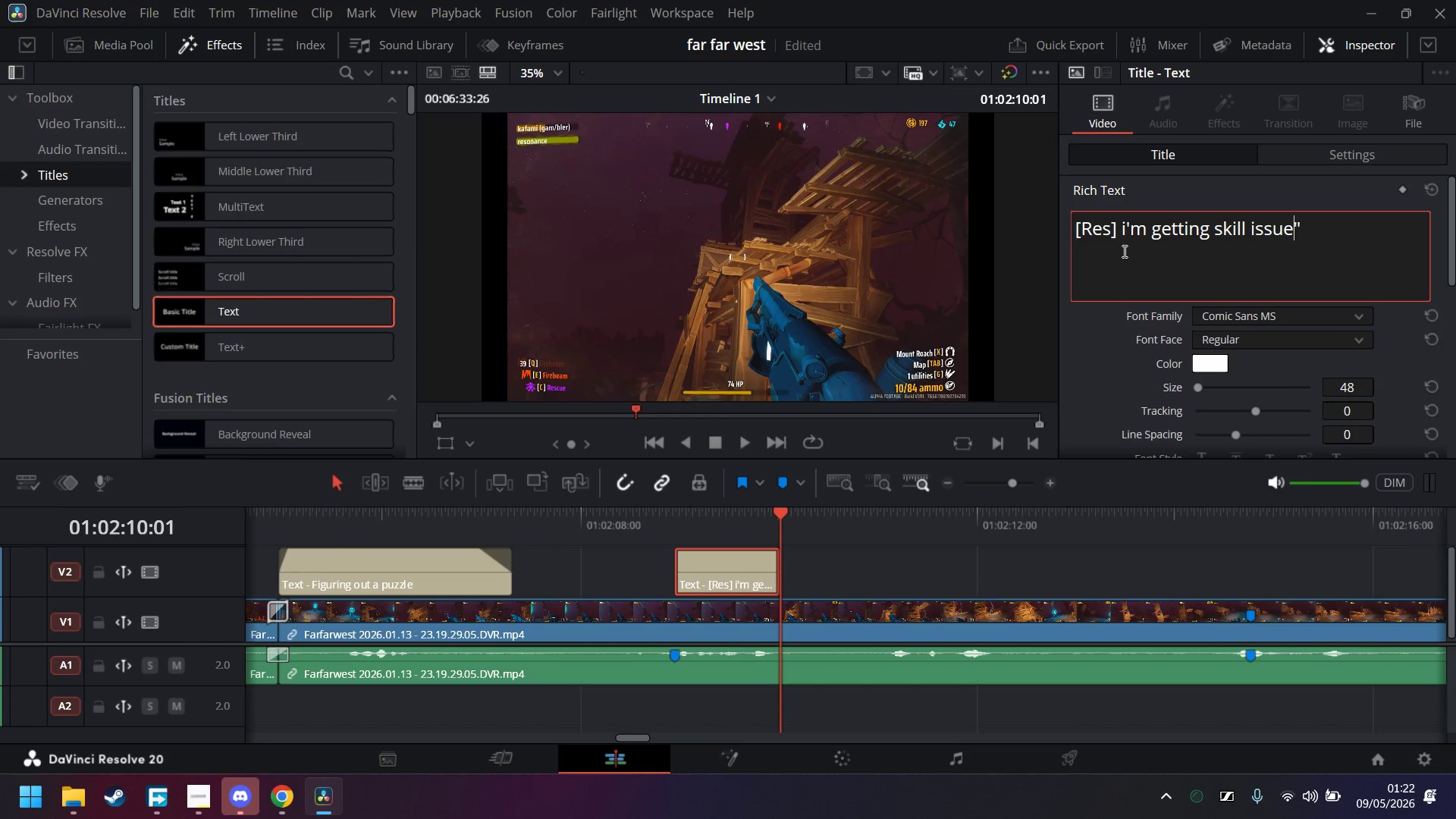 
key(ArrowLeft)
 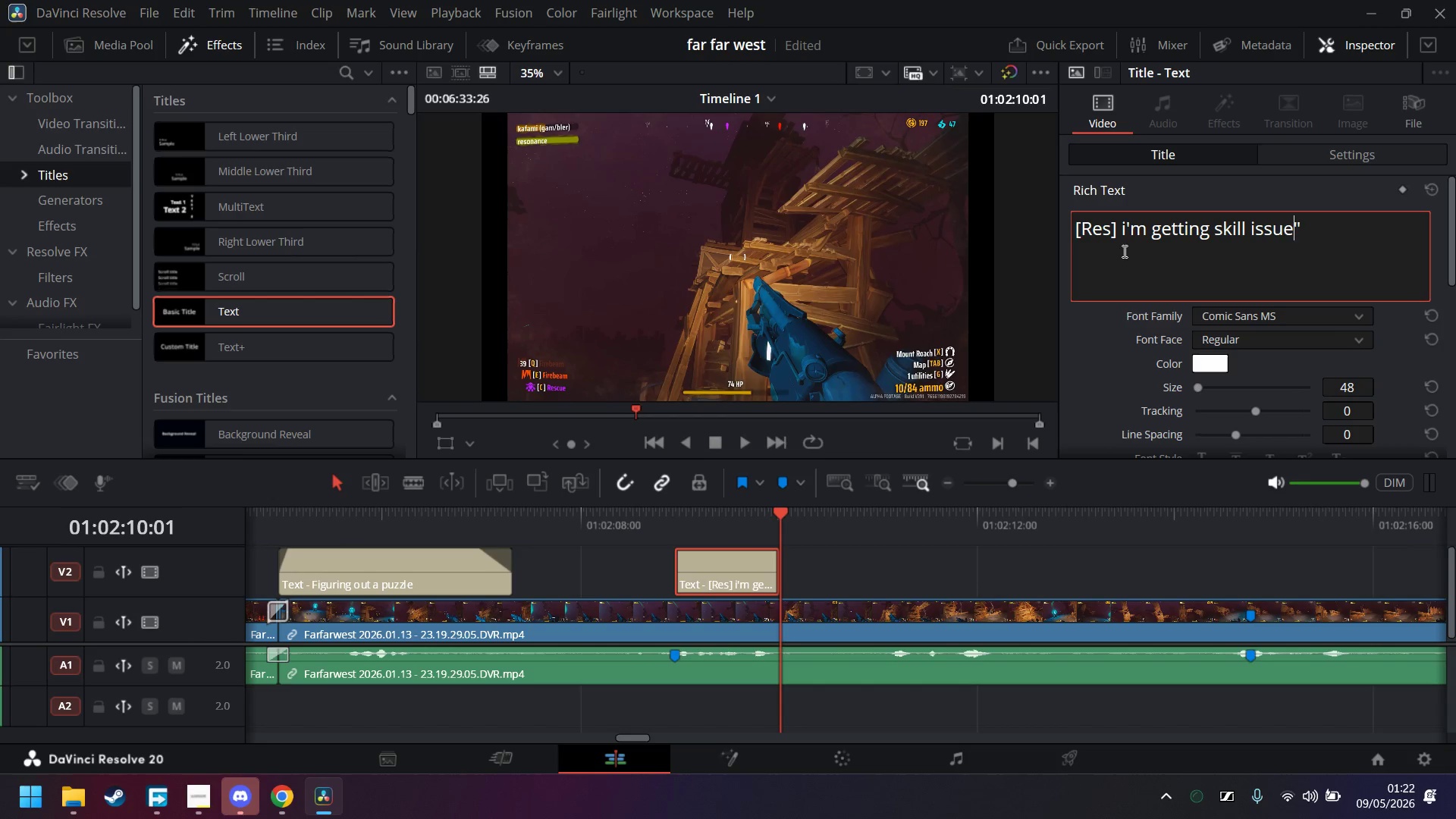 
key(ArrowLeft)
 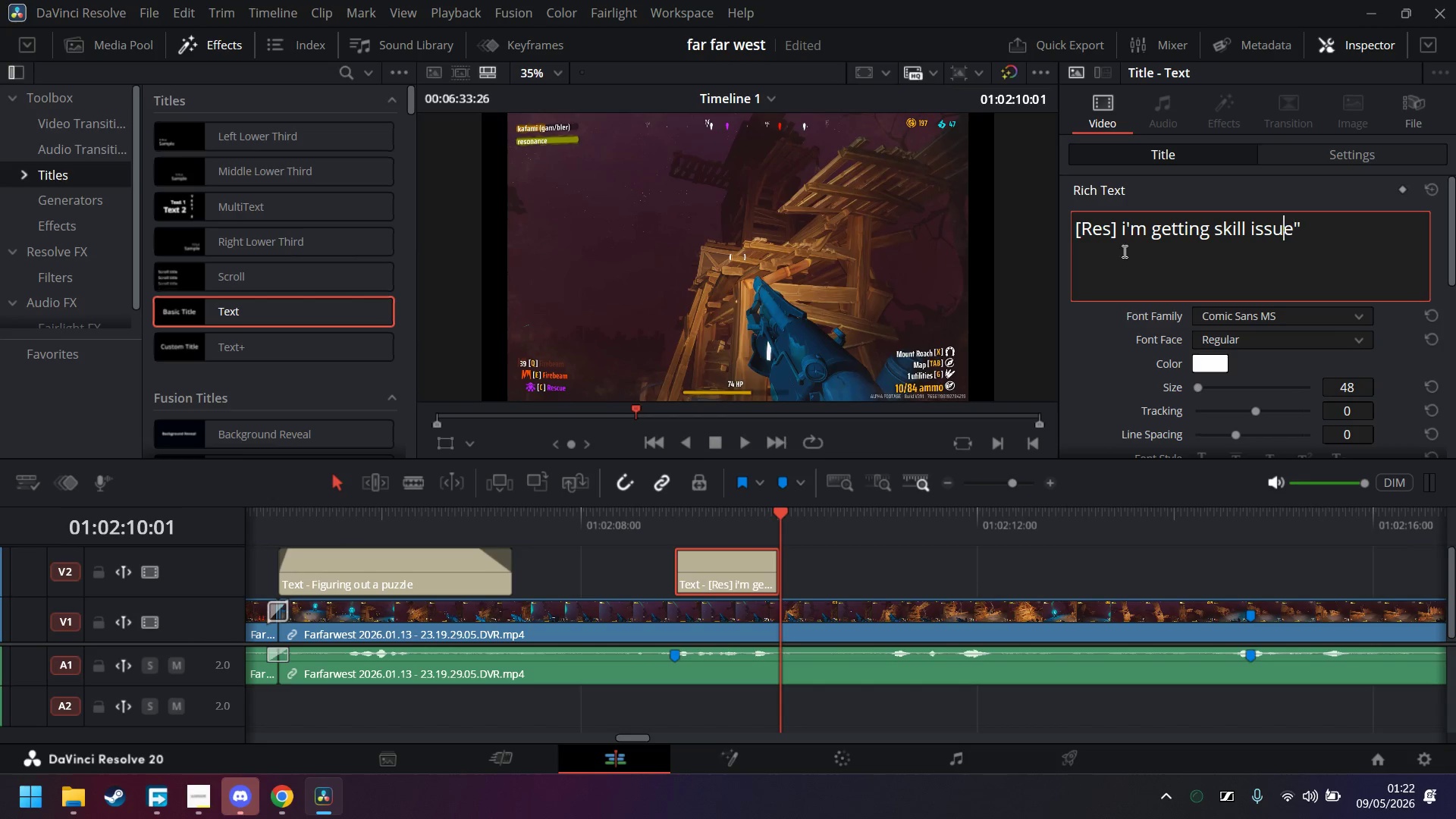 
key(ArrowLeft)
 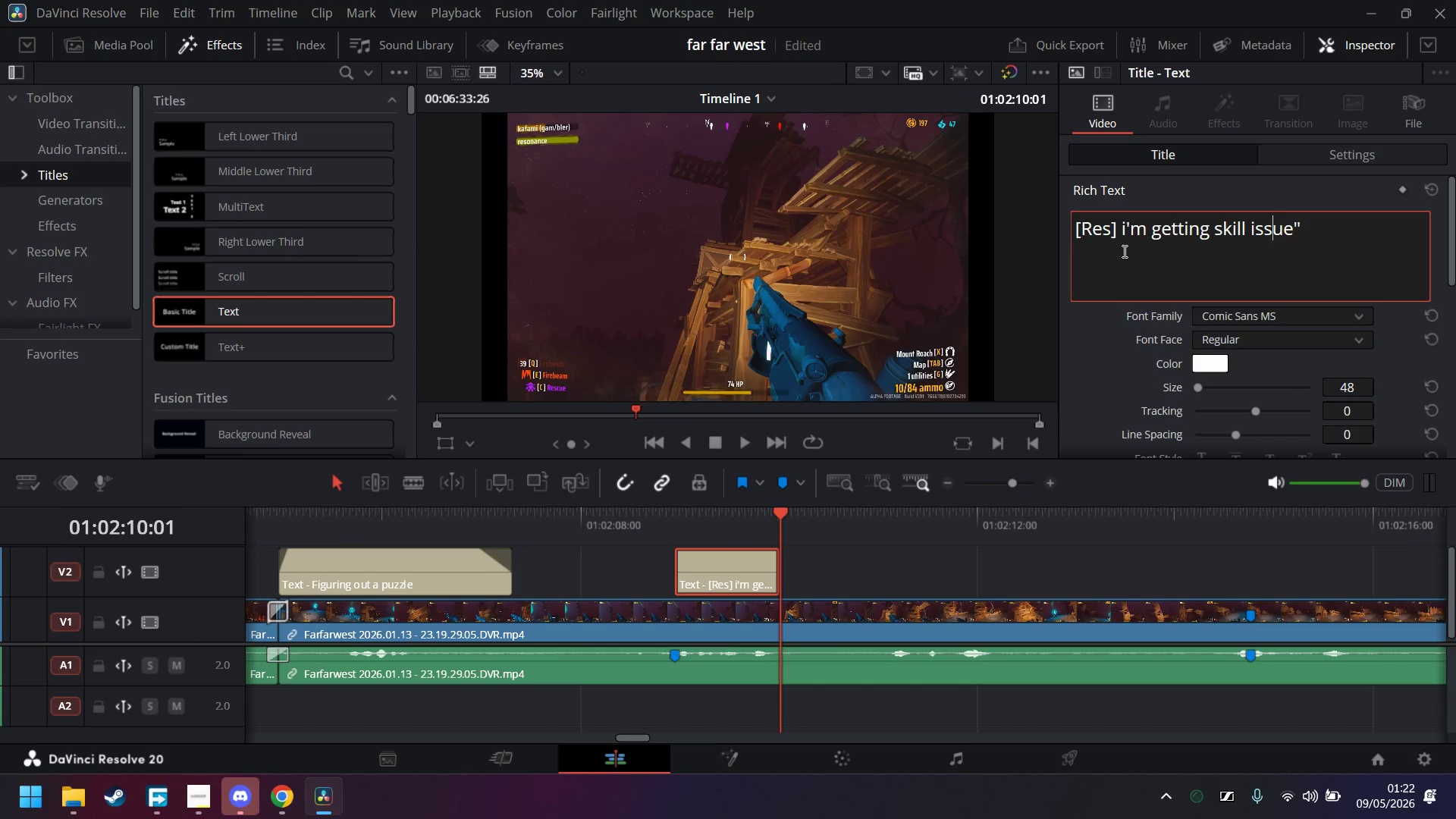 
hold_key(key=ArrowLeft, duration=0.47)
 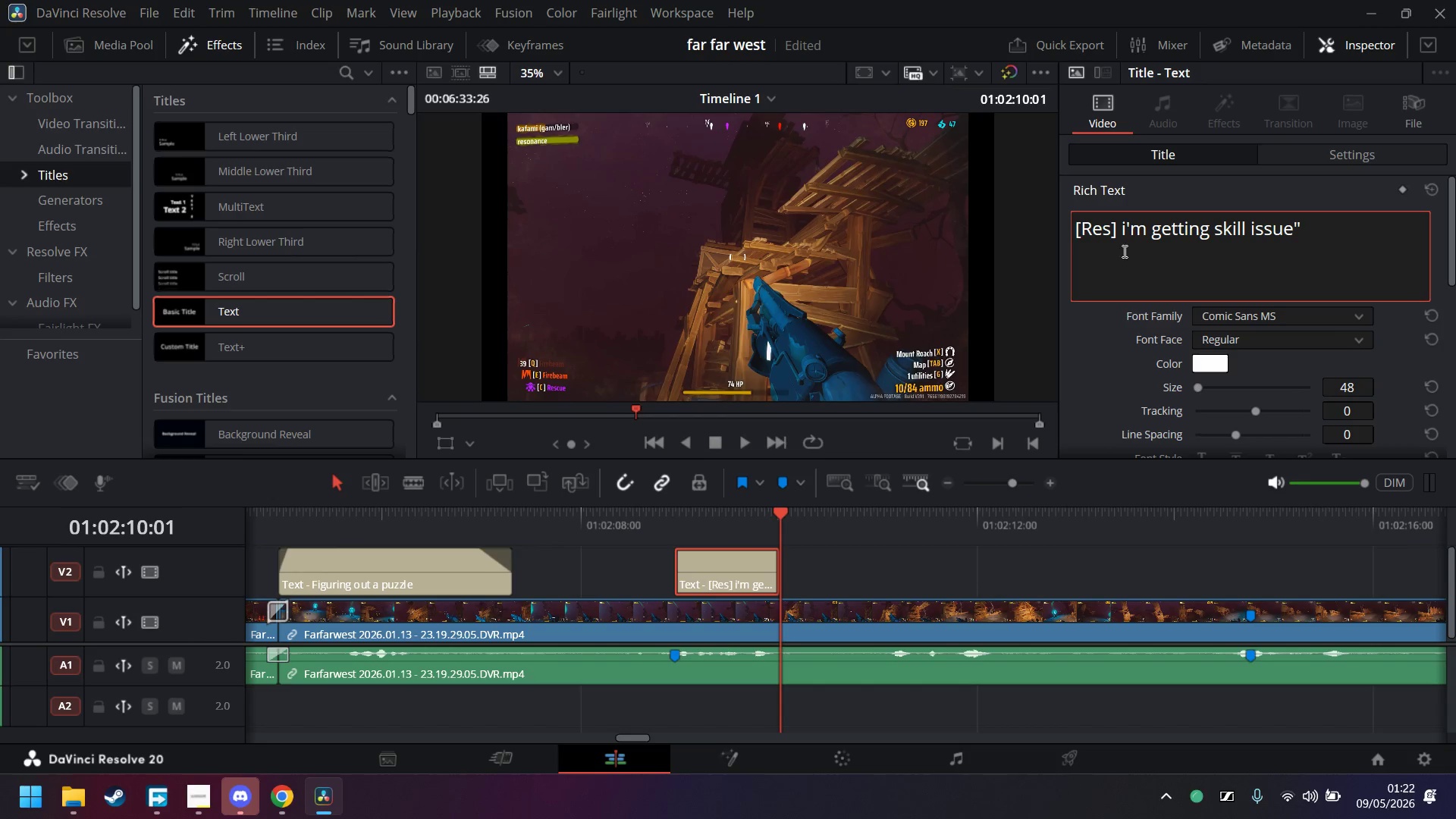 
key(ArrowLeft)
 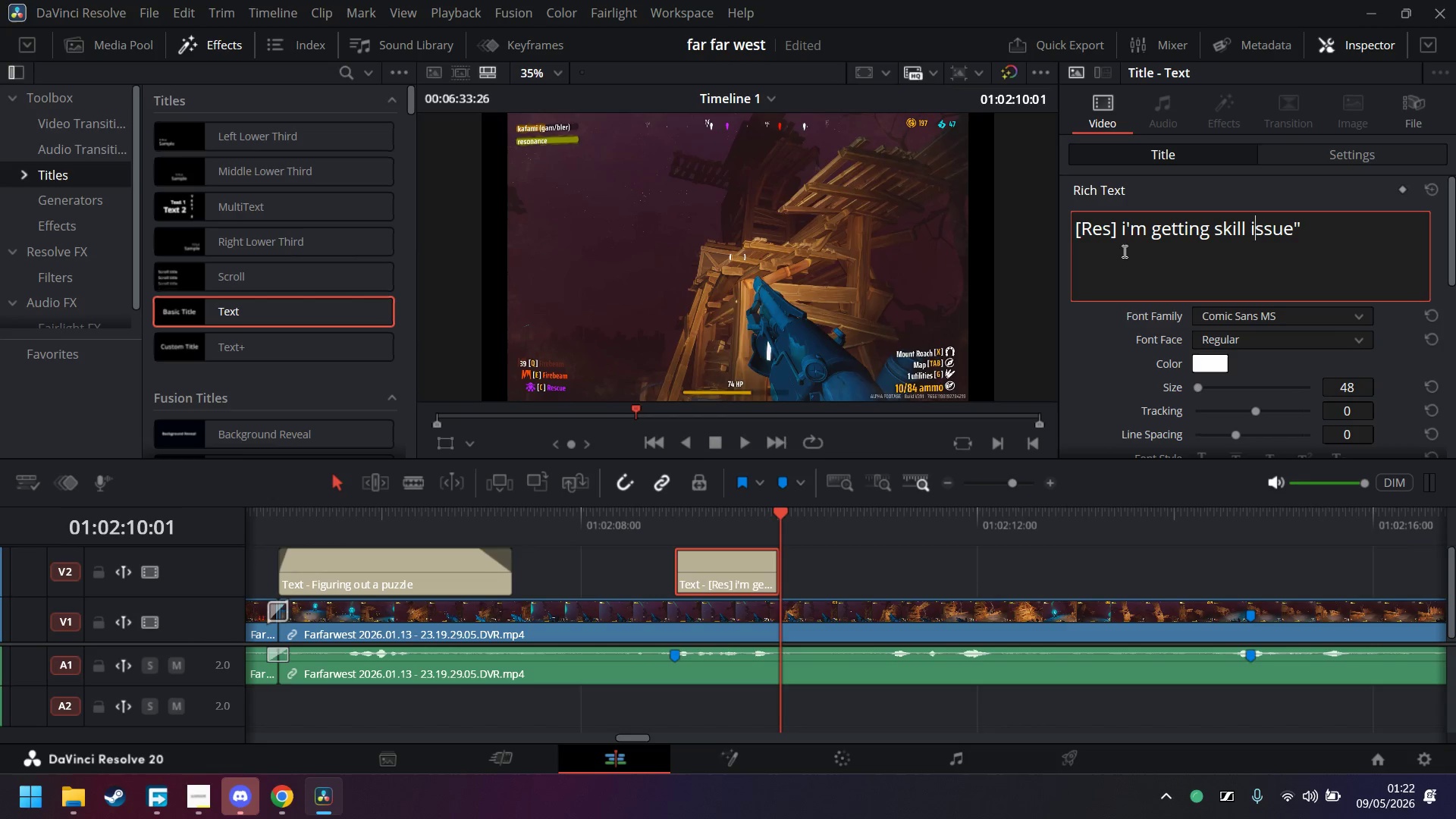 
key(ArrowLeft)
 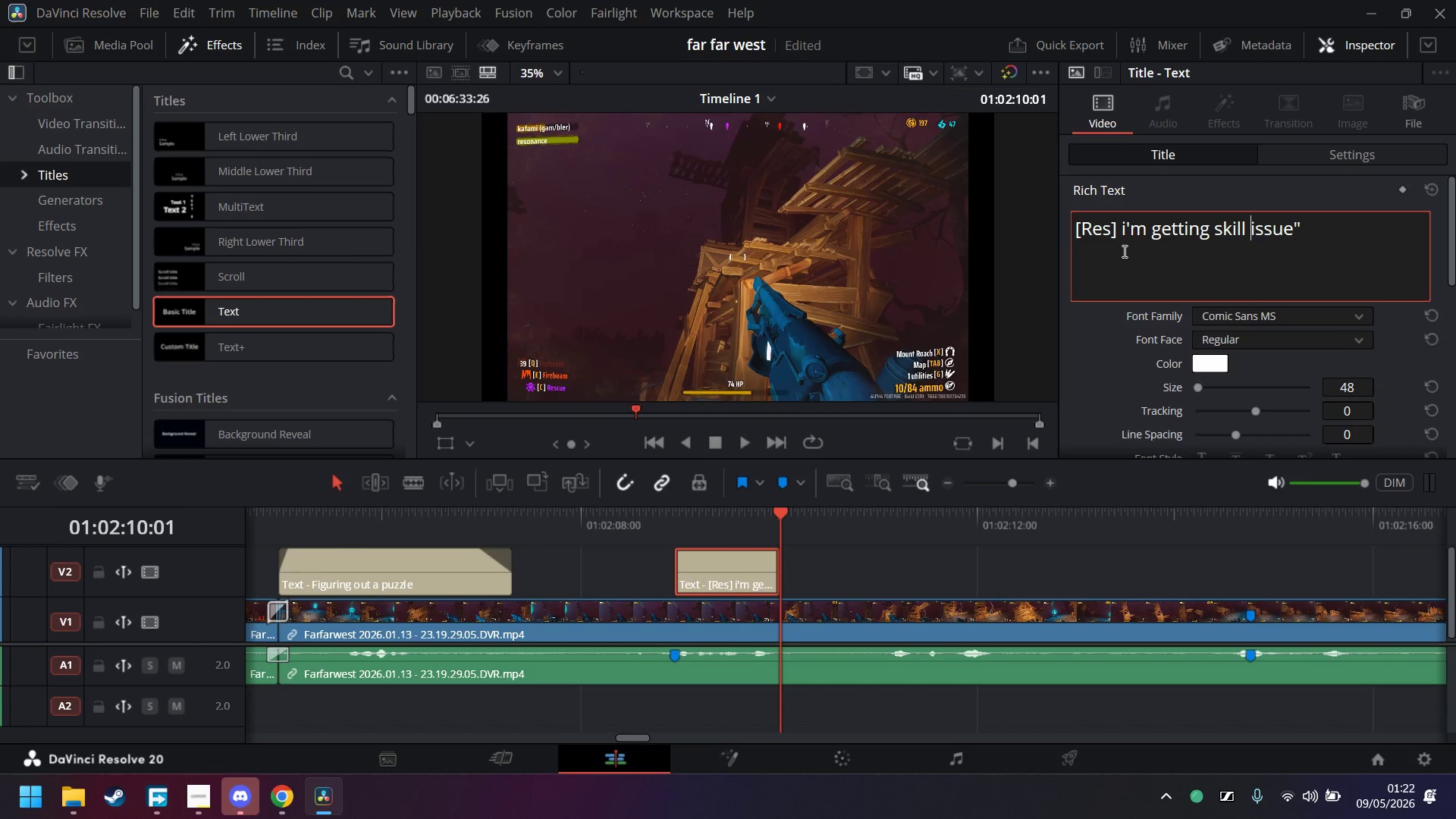 
key(ArrowLeft)
 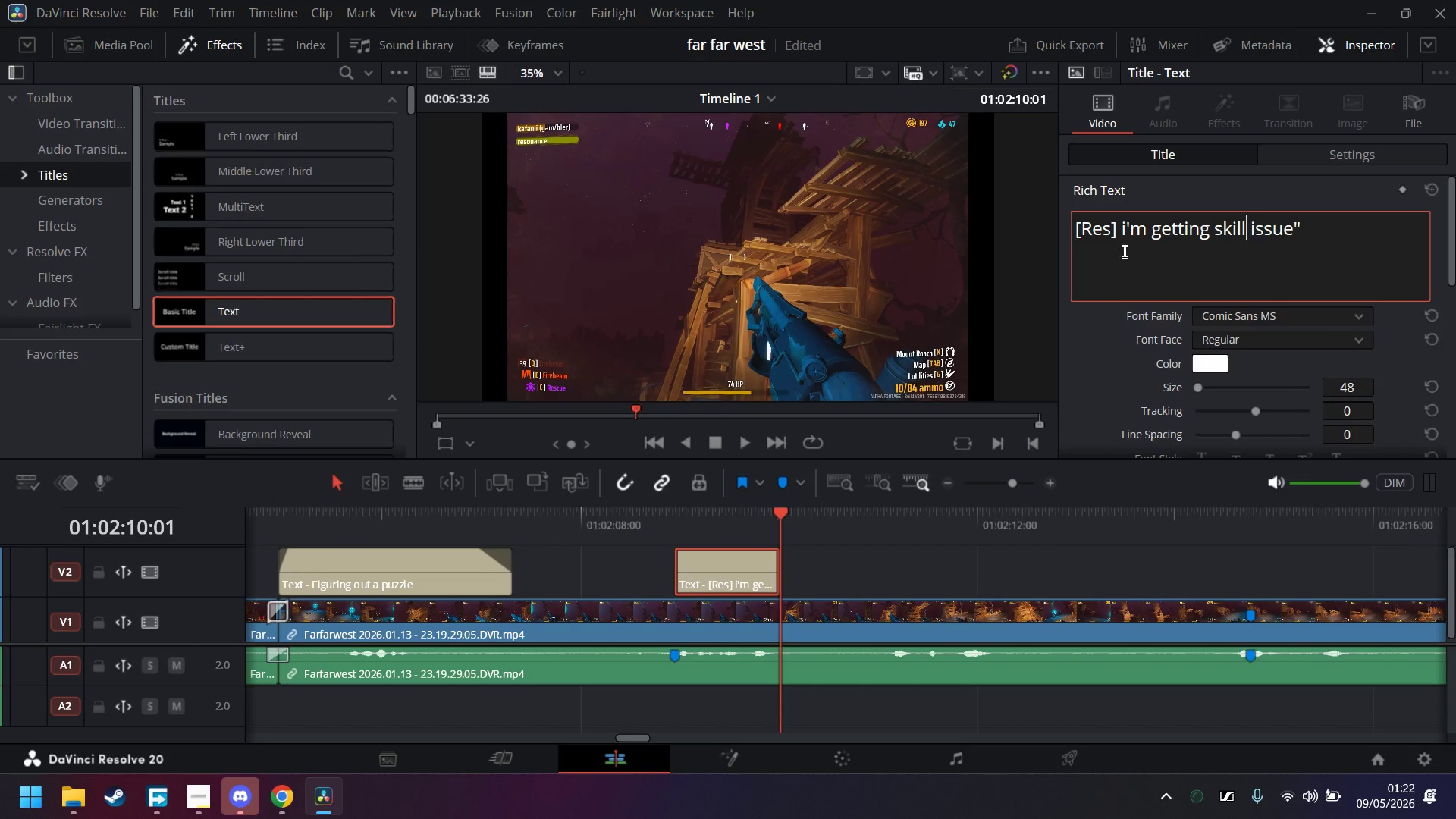 
key(ArrowLeft)
 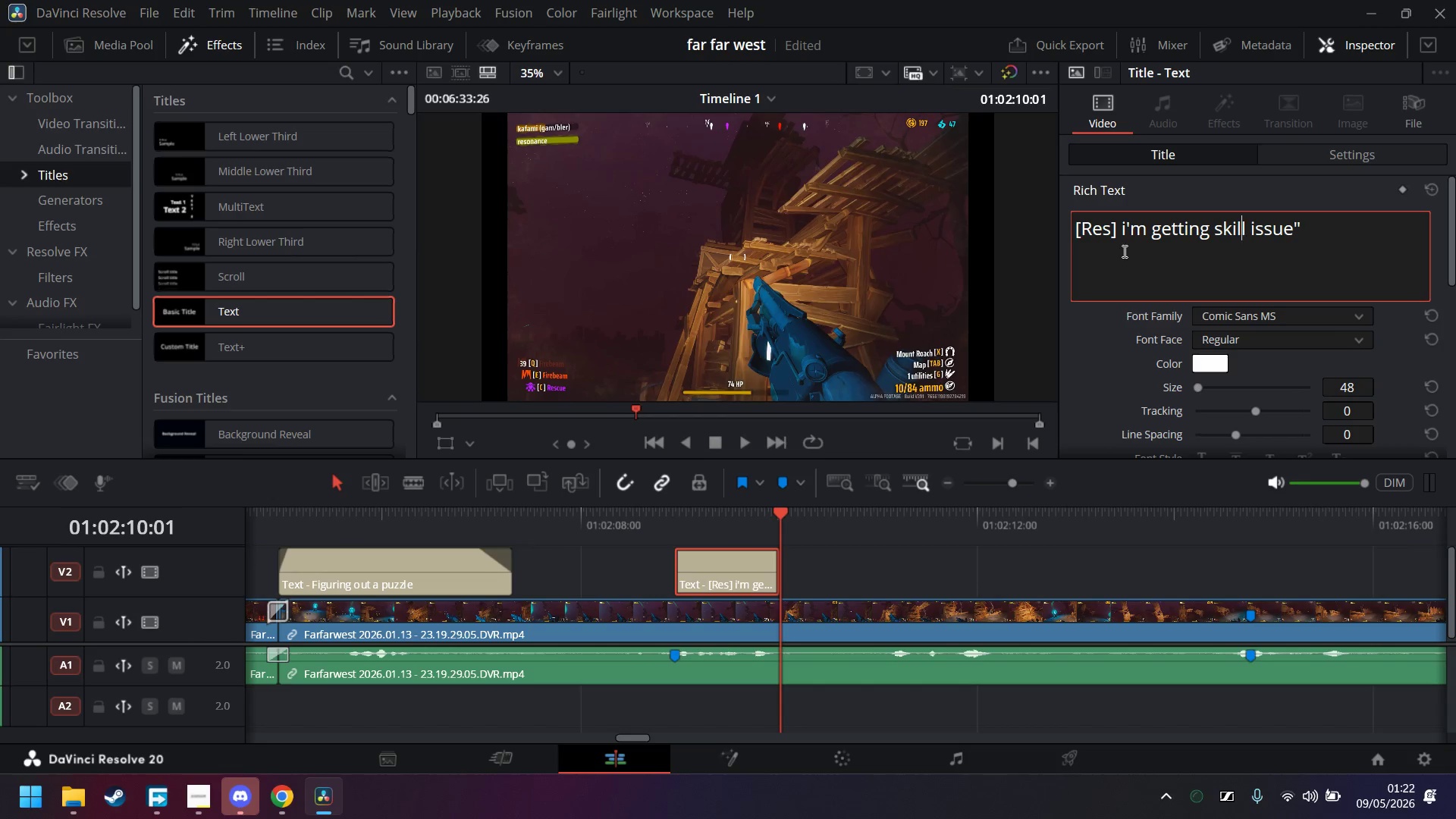 
key(ArrowLeft)
 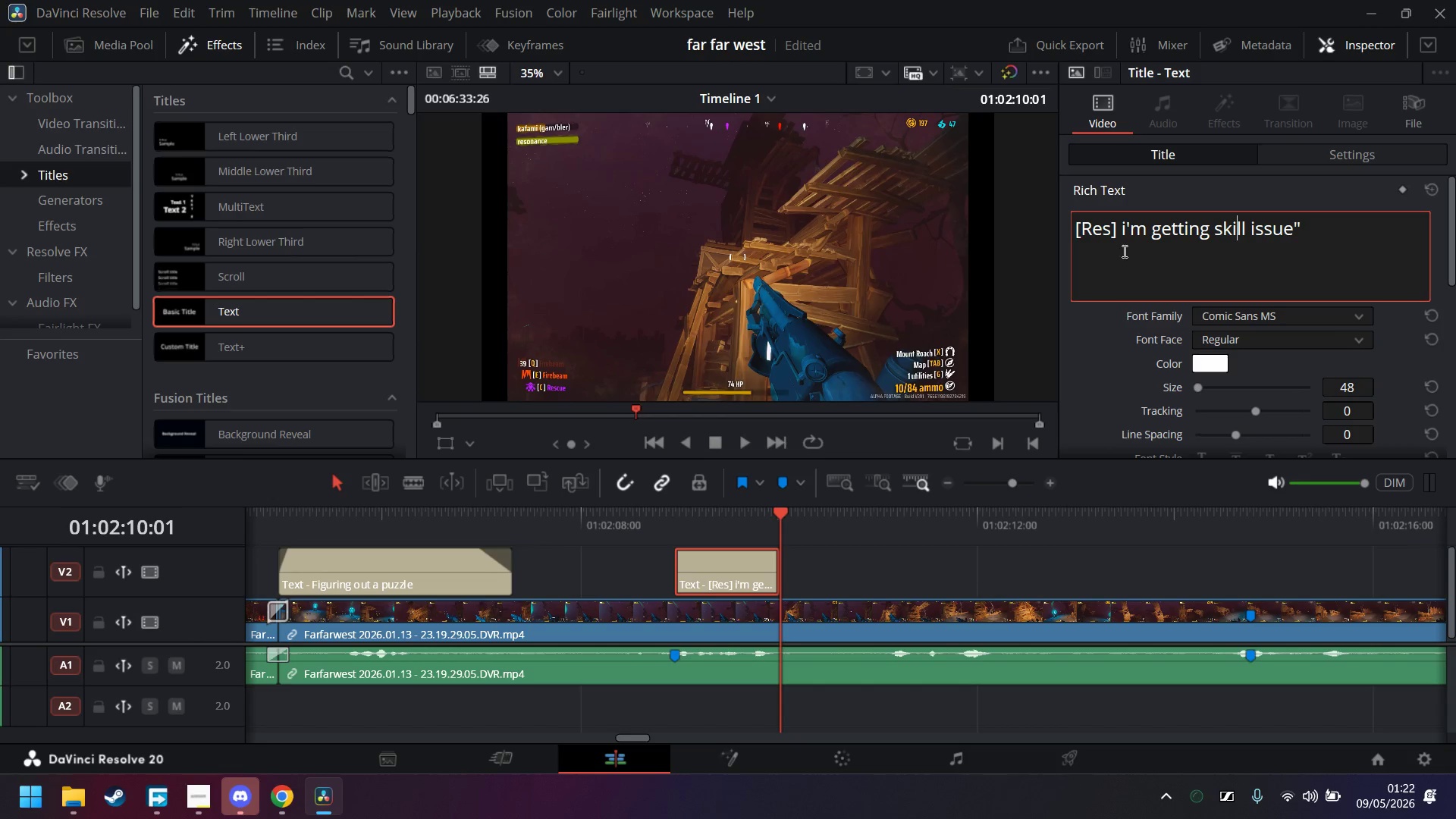 
key(ArrowLeft)
 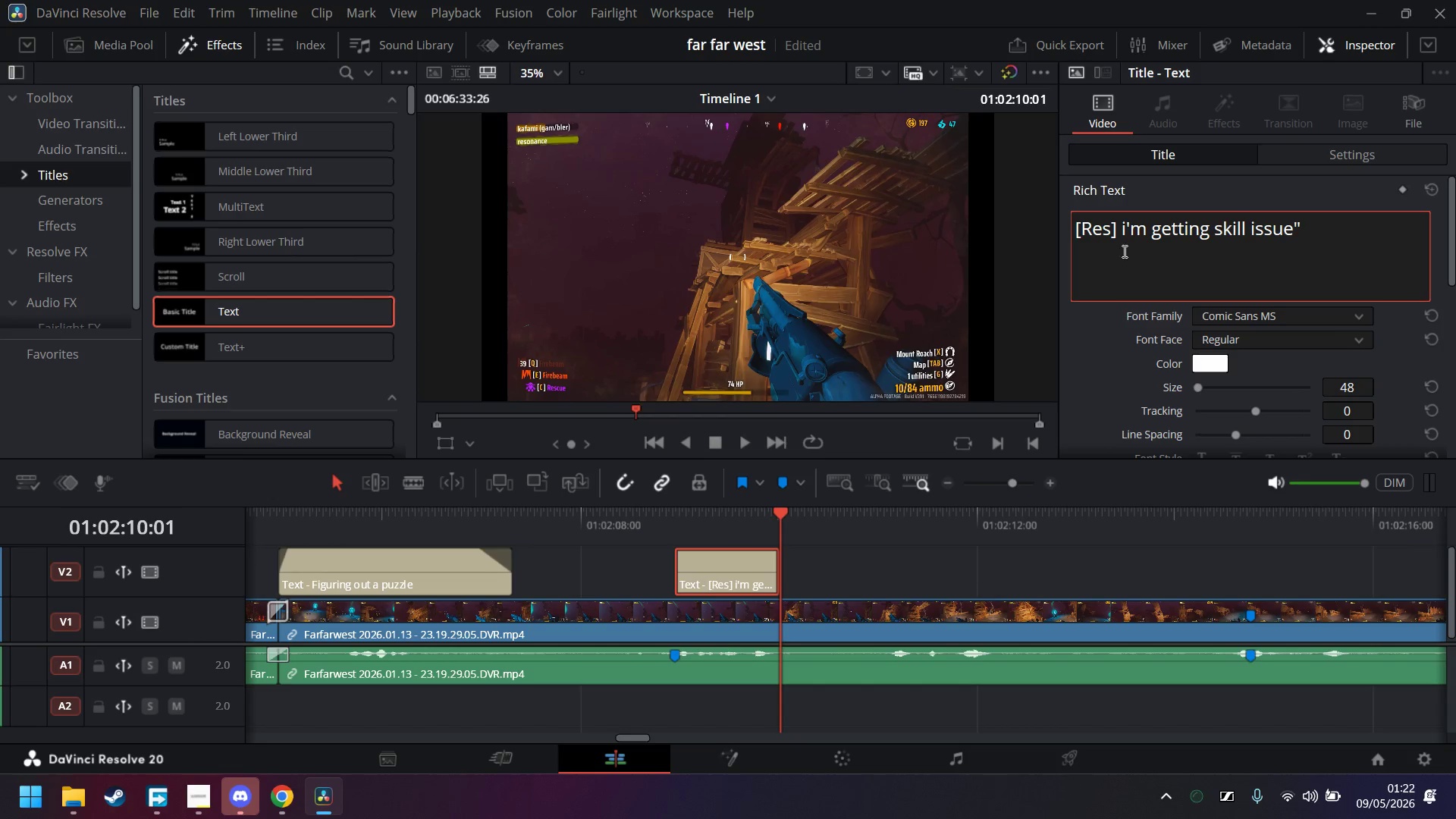 
key(ArrowLeft)
 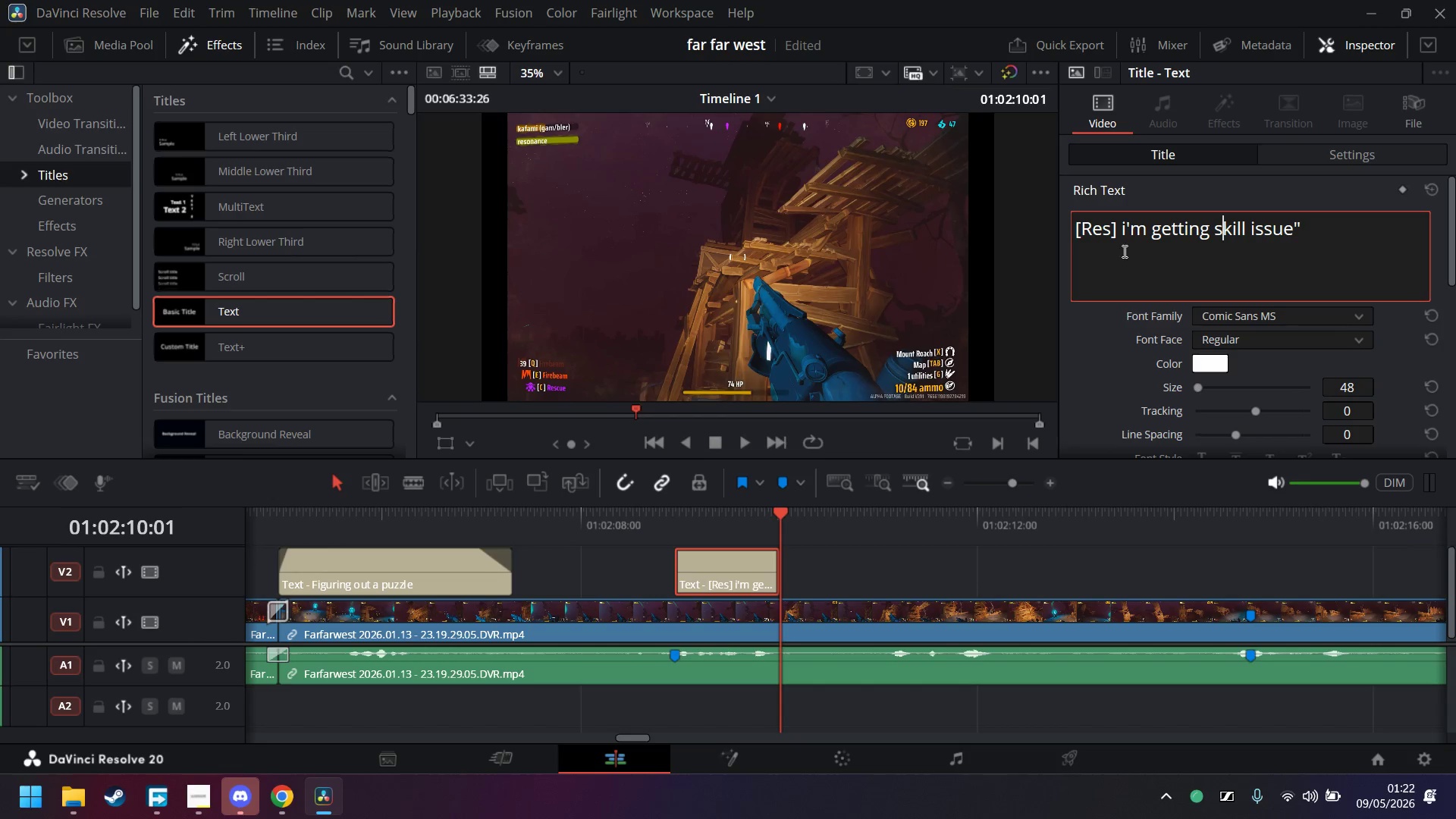 
key(ArrowLeft)
 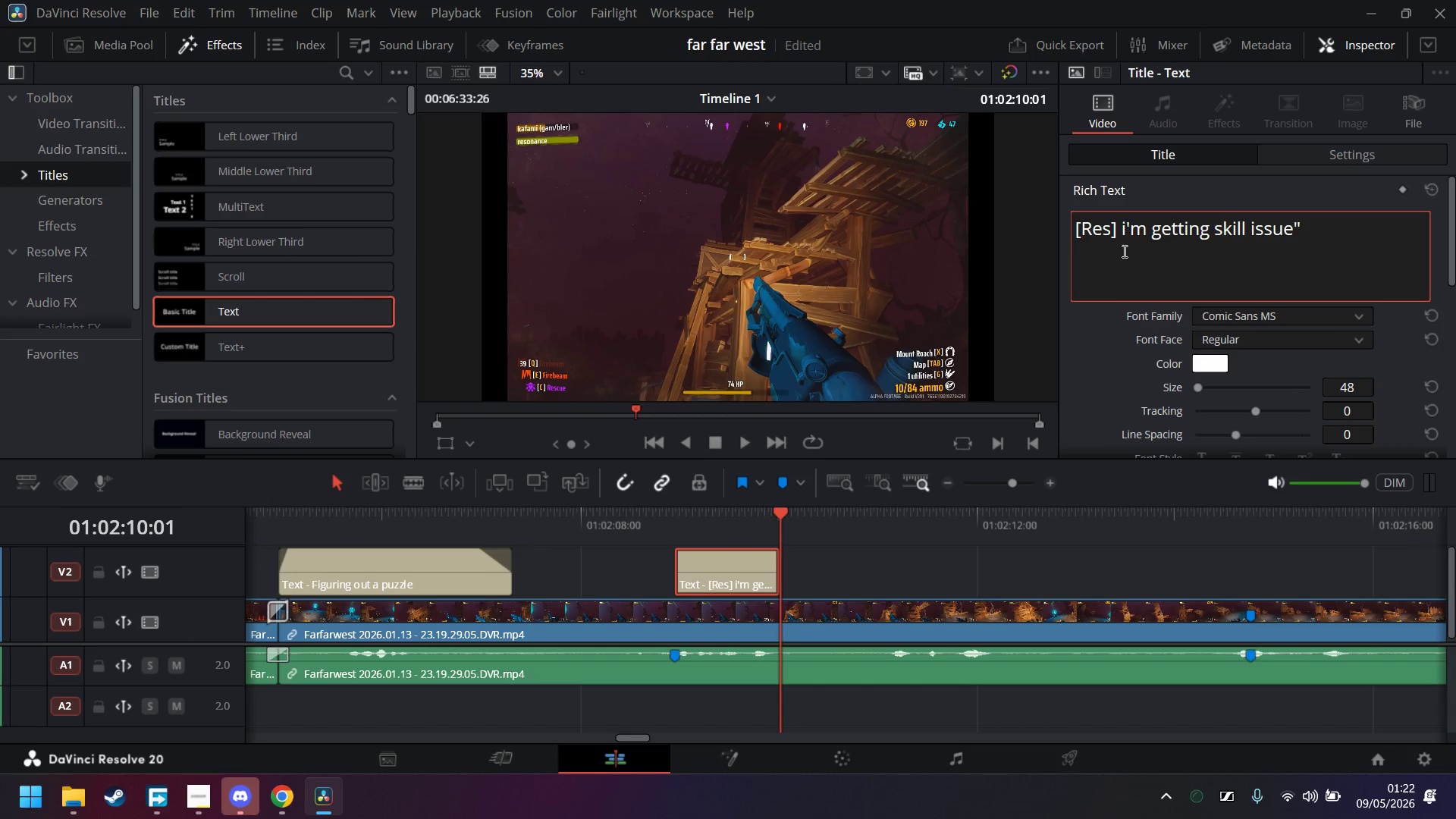 
type(" by a jump)
 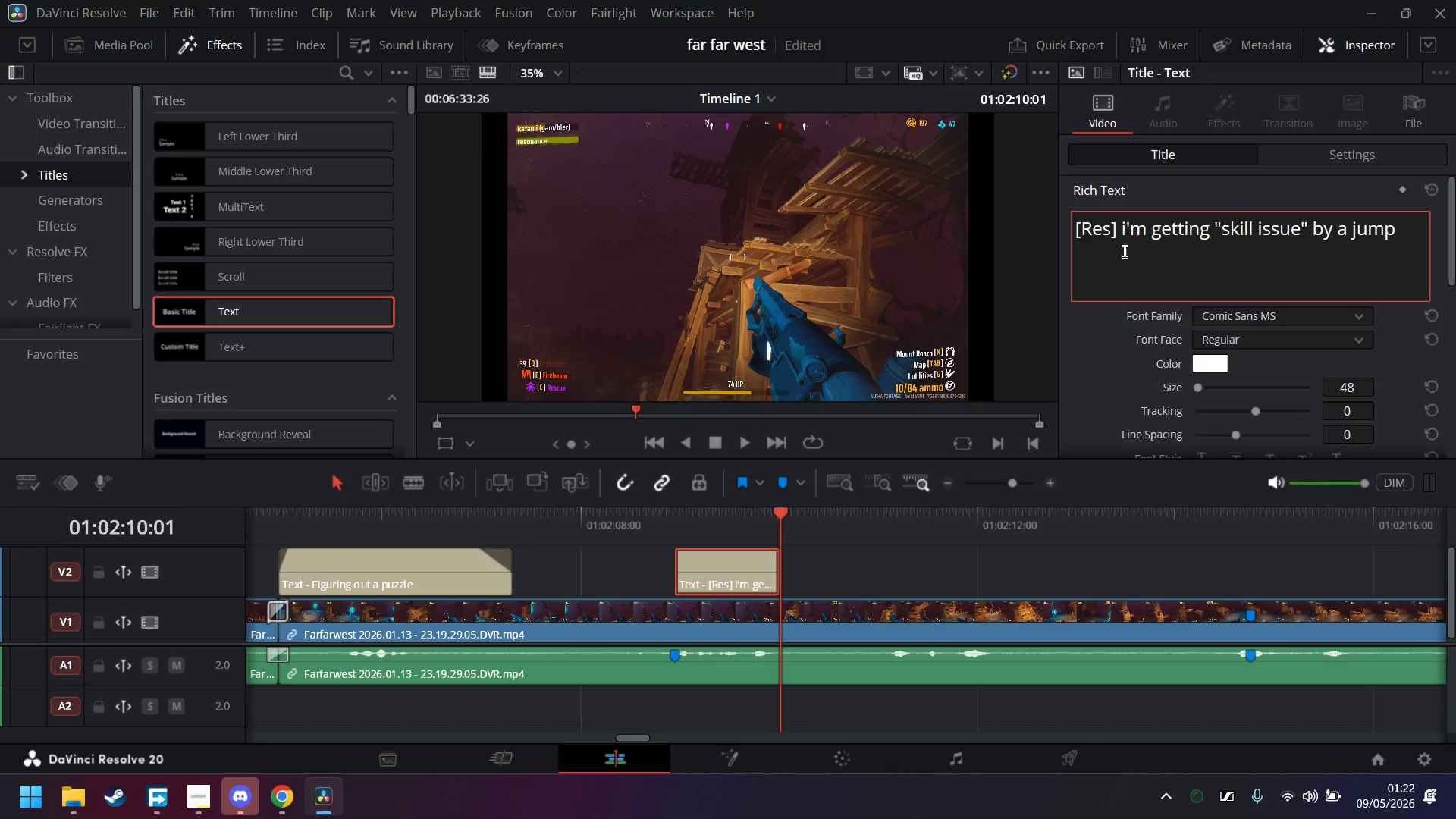 
hold_key(key=ArrowRight, duration=1.09)
 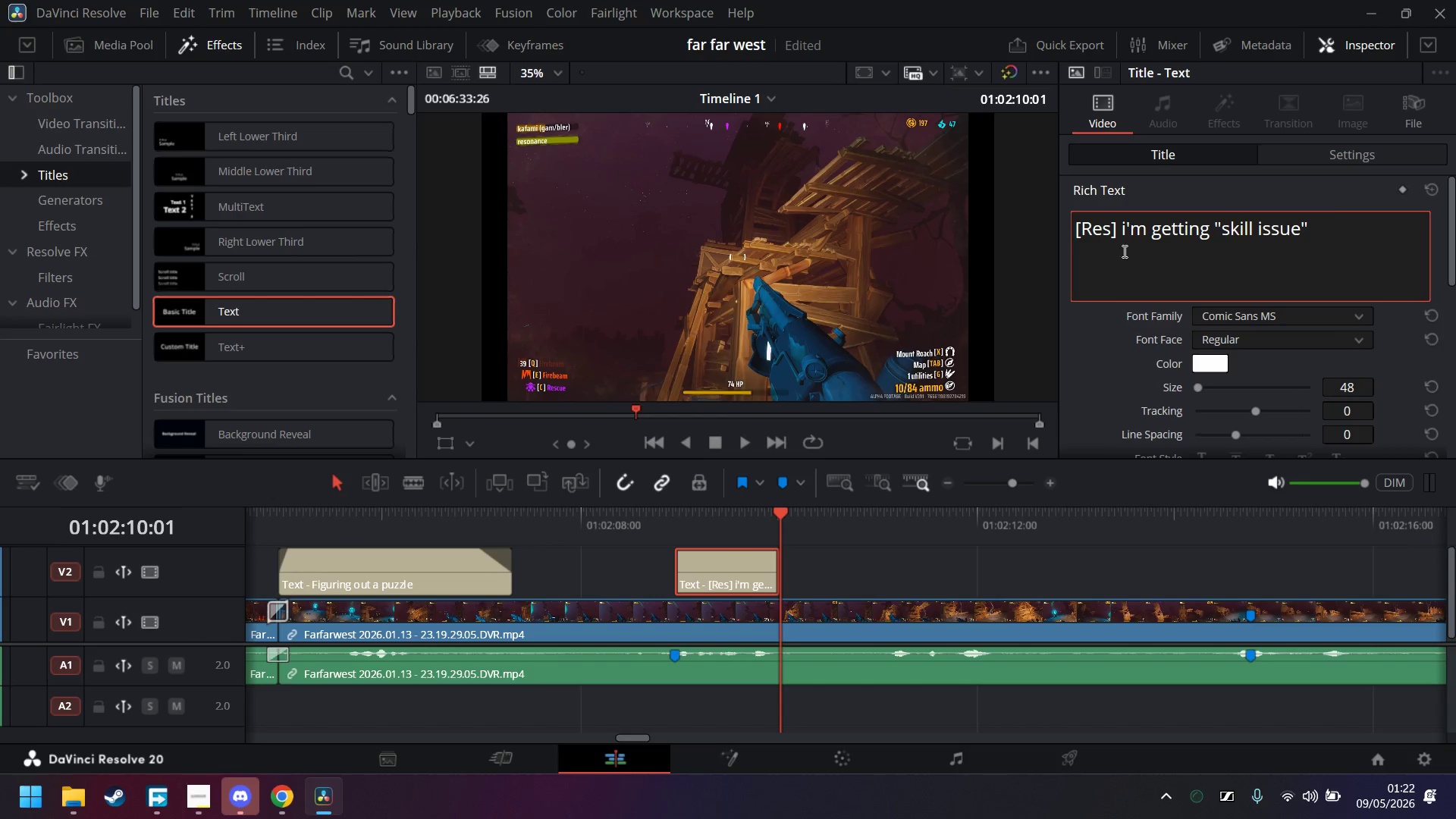 
left_click([669, 530])
 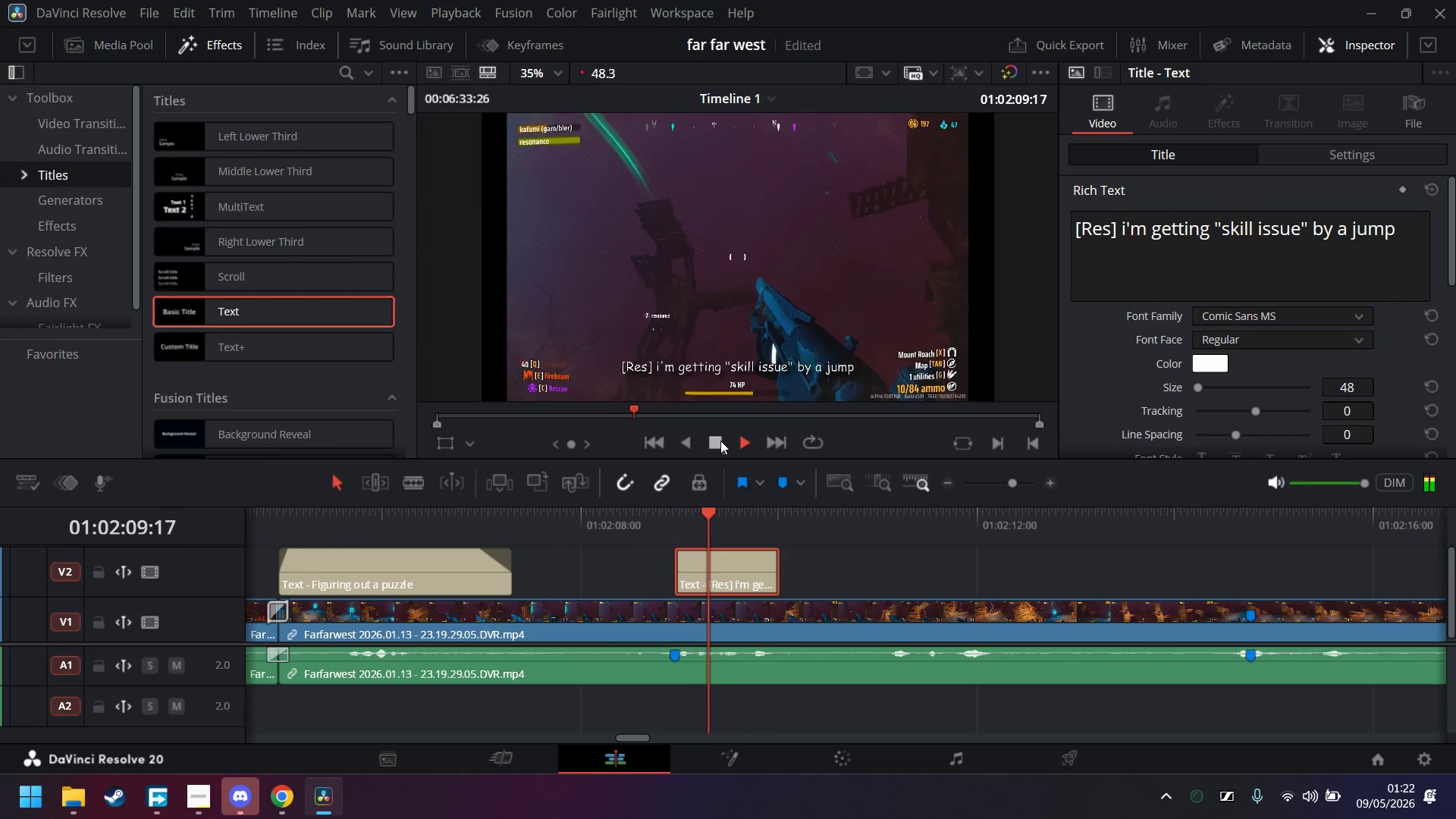 
left_click([627, 524])
 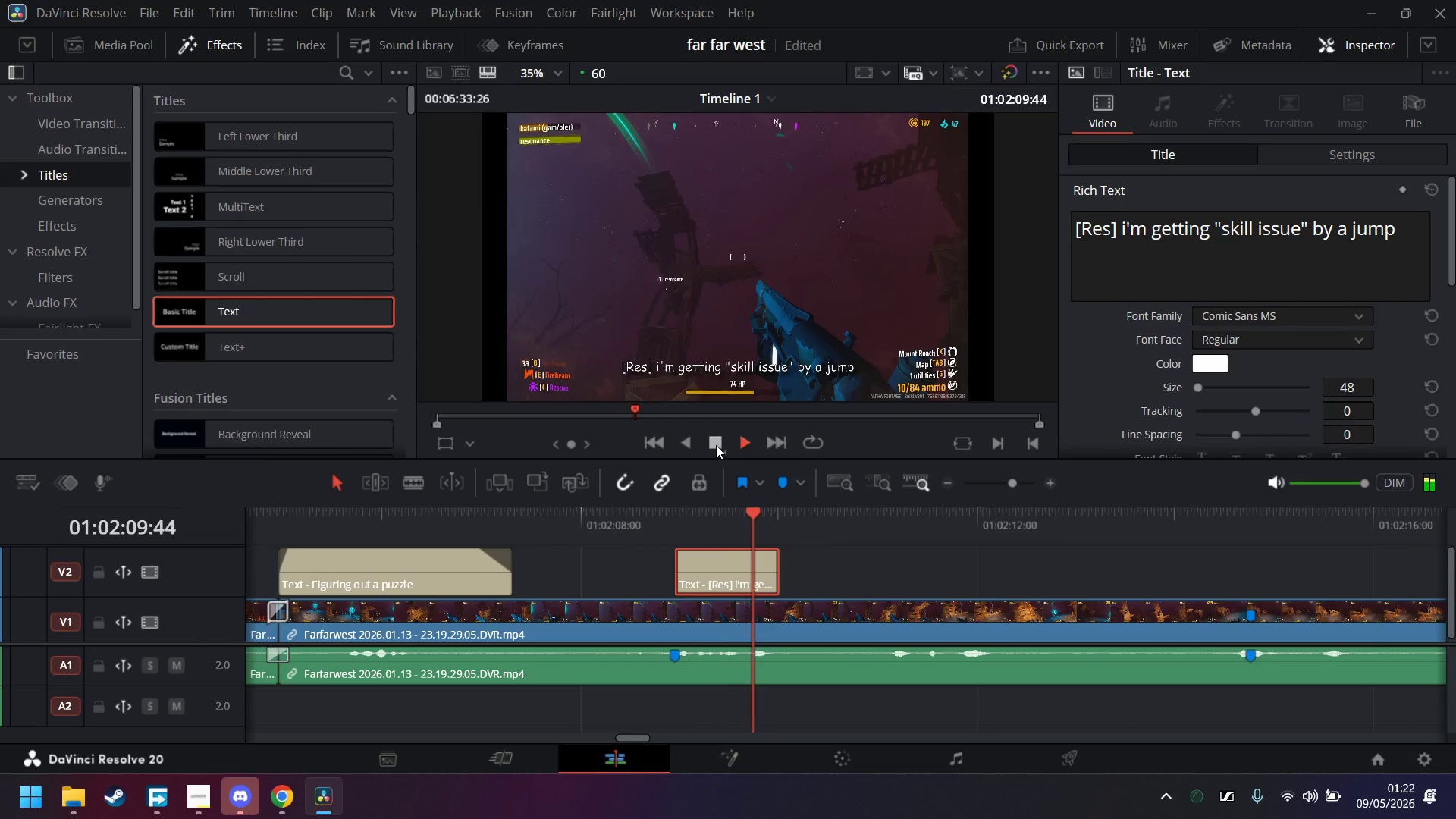 
left_click([716, 444])
 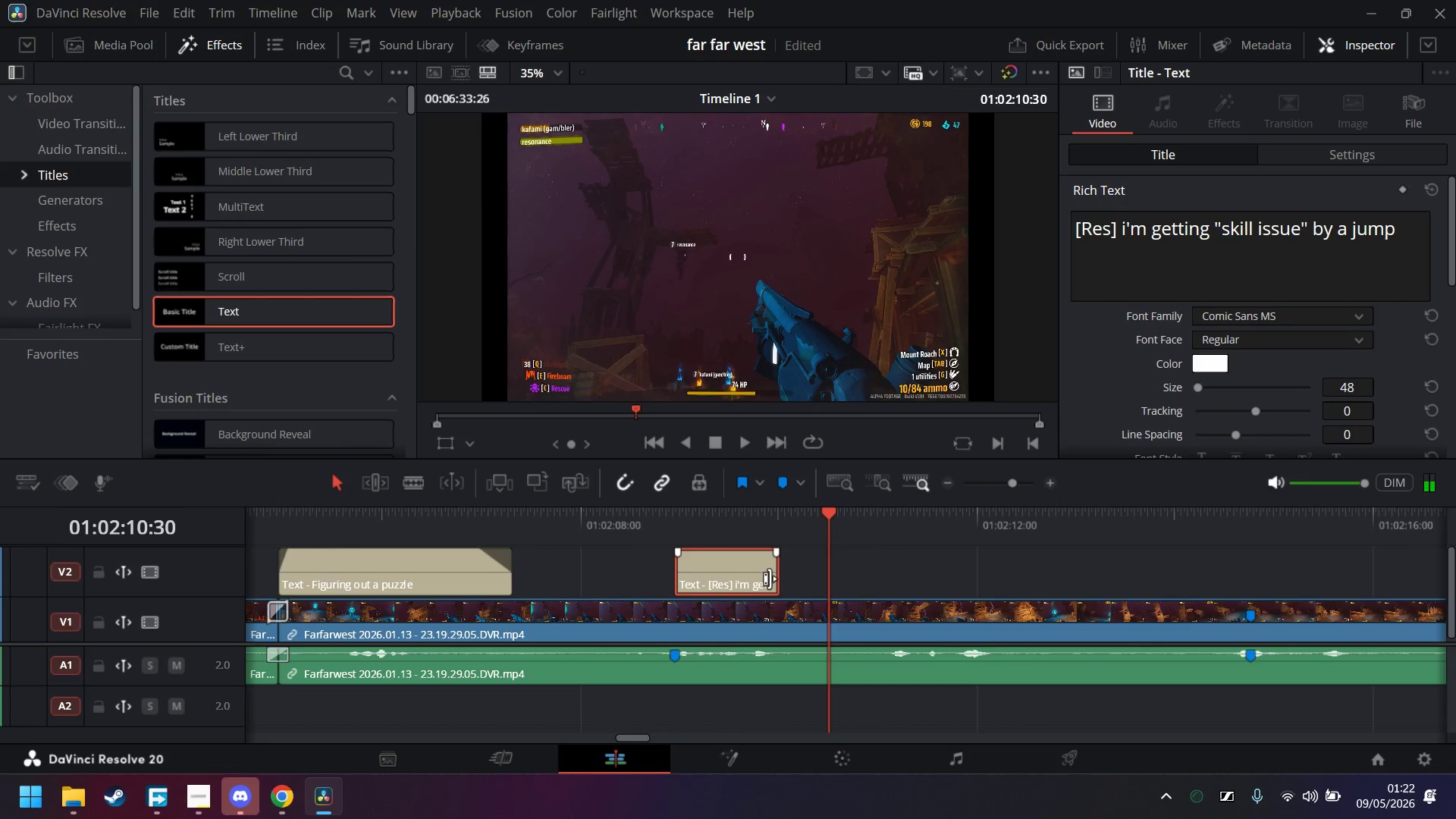 
left_click_drag(start_coordinate=[770, 577], to_coordinate=[811, 574])
 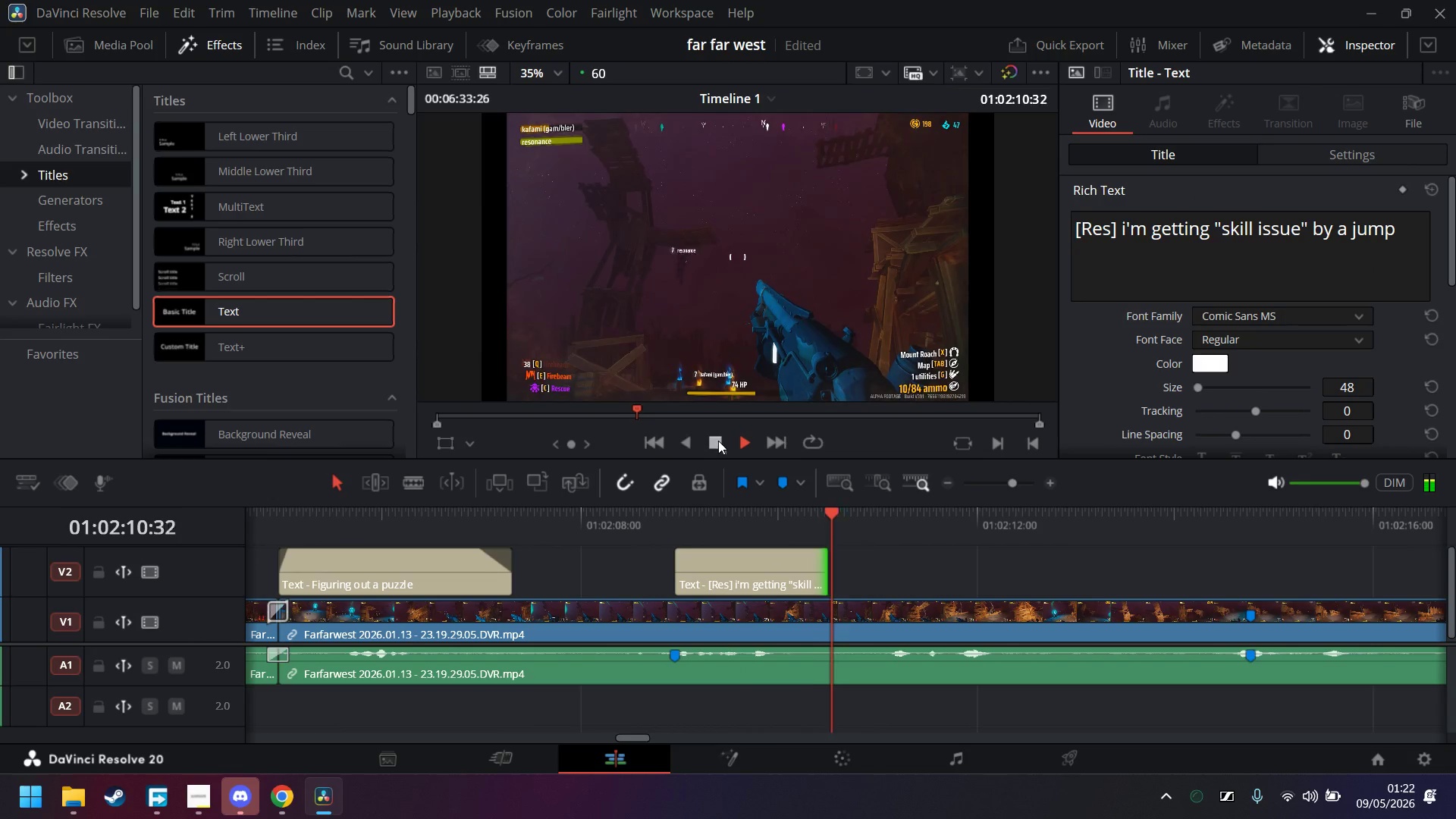 
left_click([716, 443])
 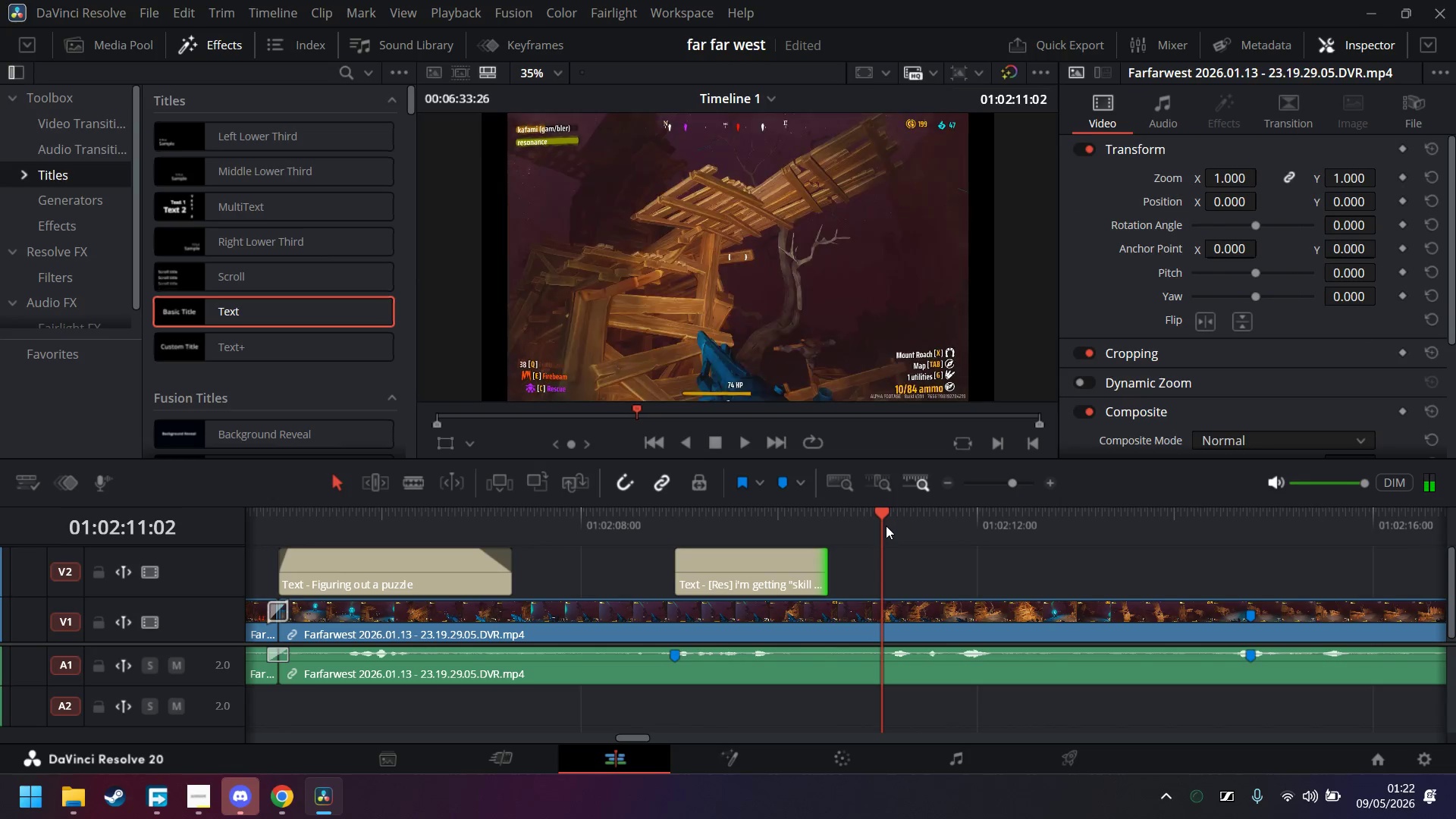 
left_click_drag(start_coordinate=[881, 513], to_coordinate=[892, 514])
 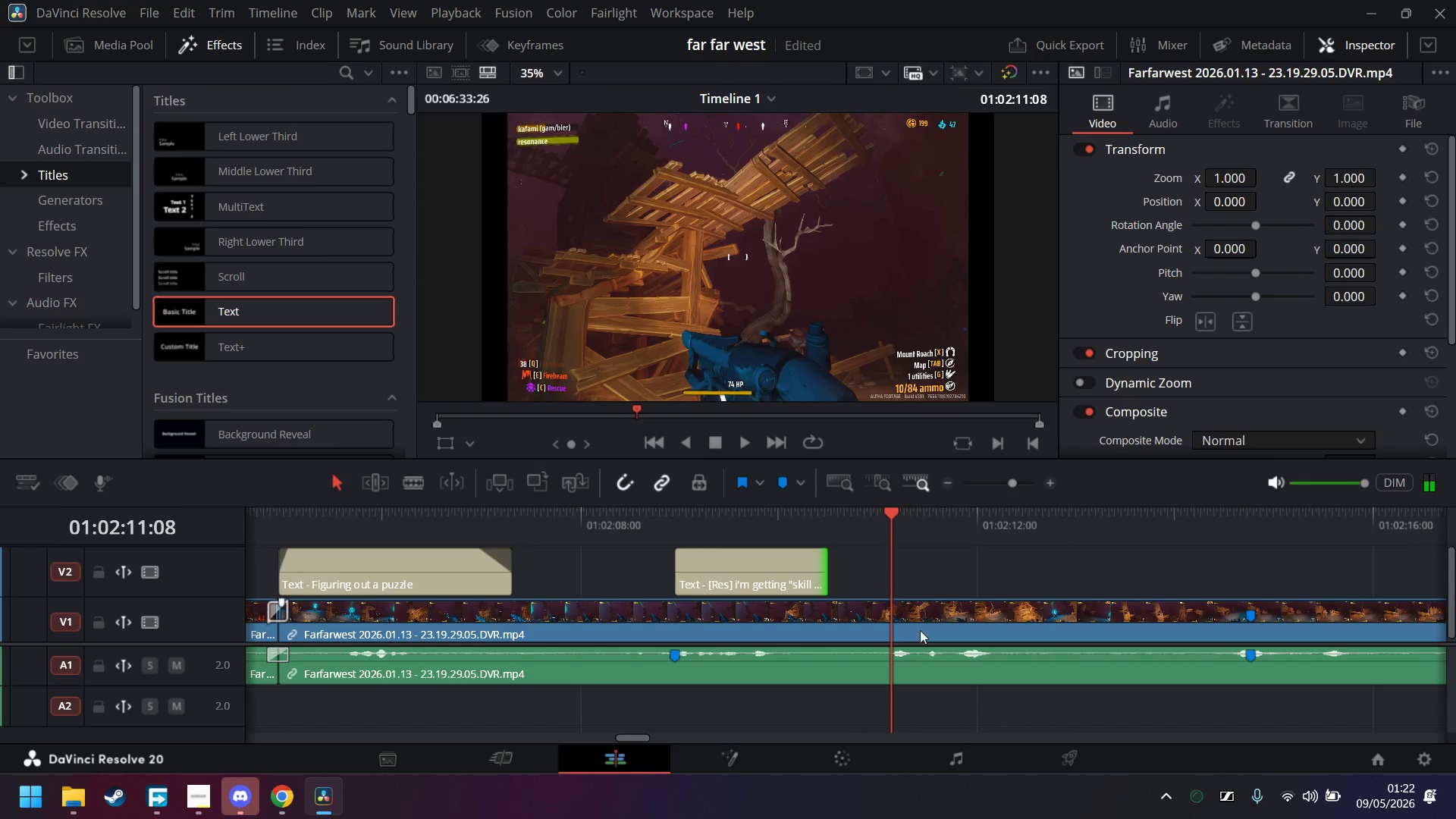 
key(Control+V)
 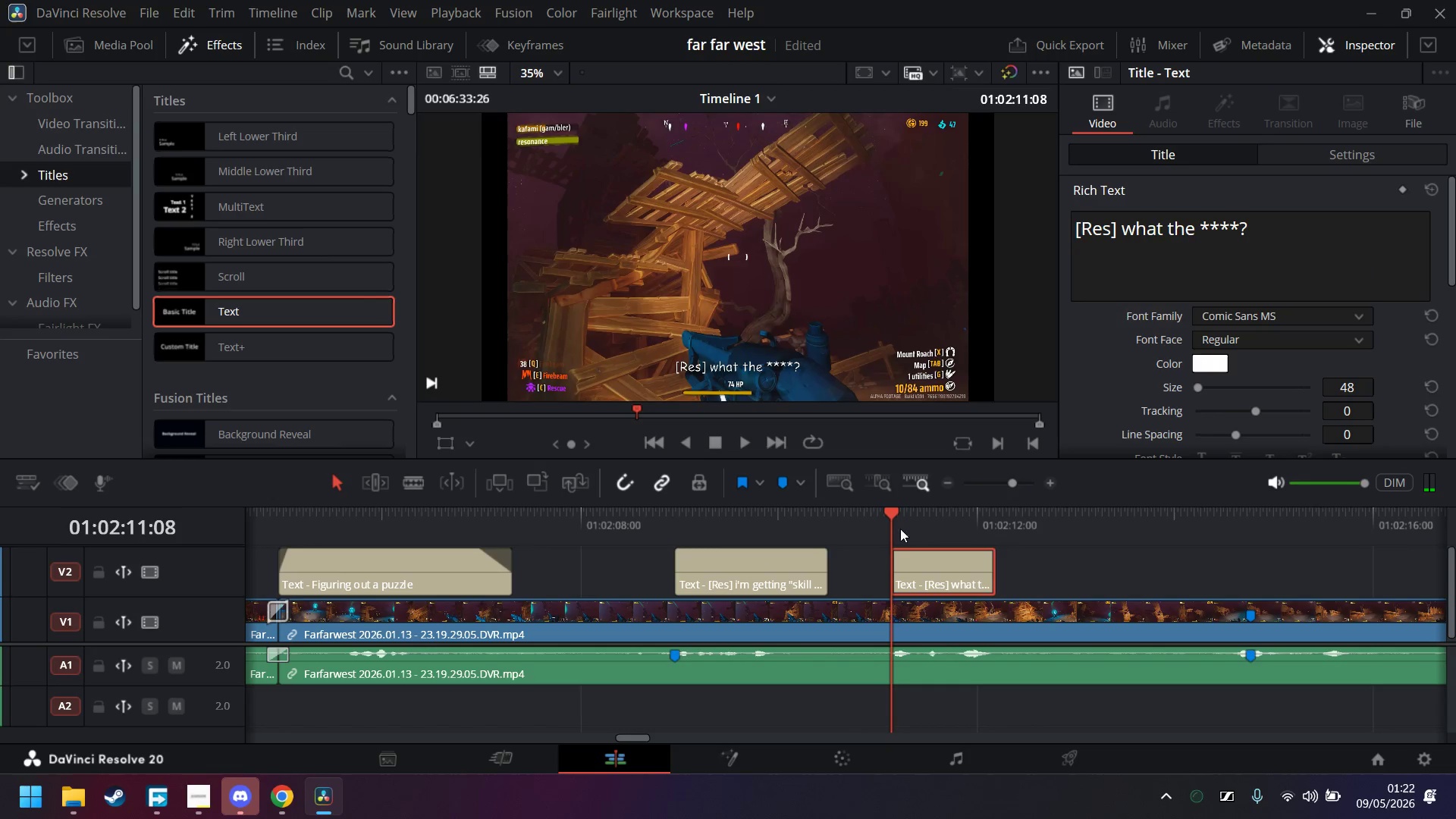 
left_click_drag(start_coordinate=[1273, 218], to_coordinate=[1128, 237])
 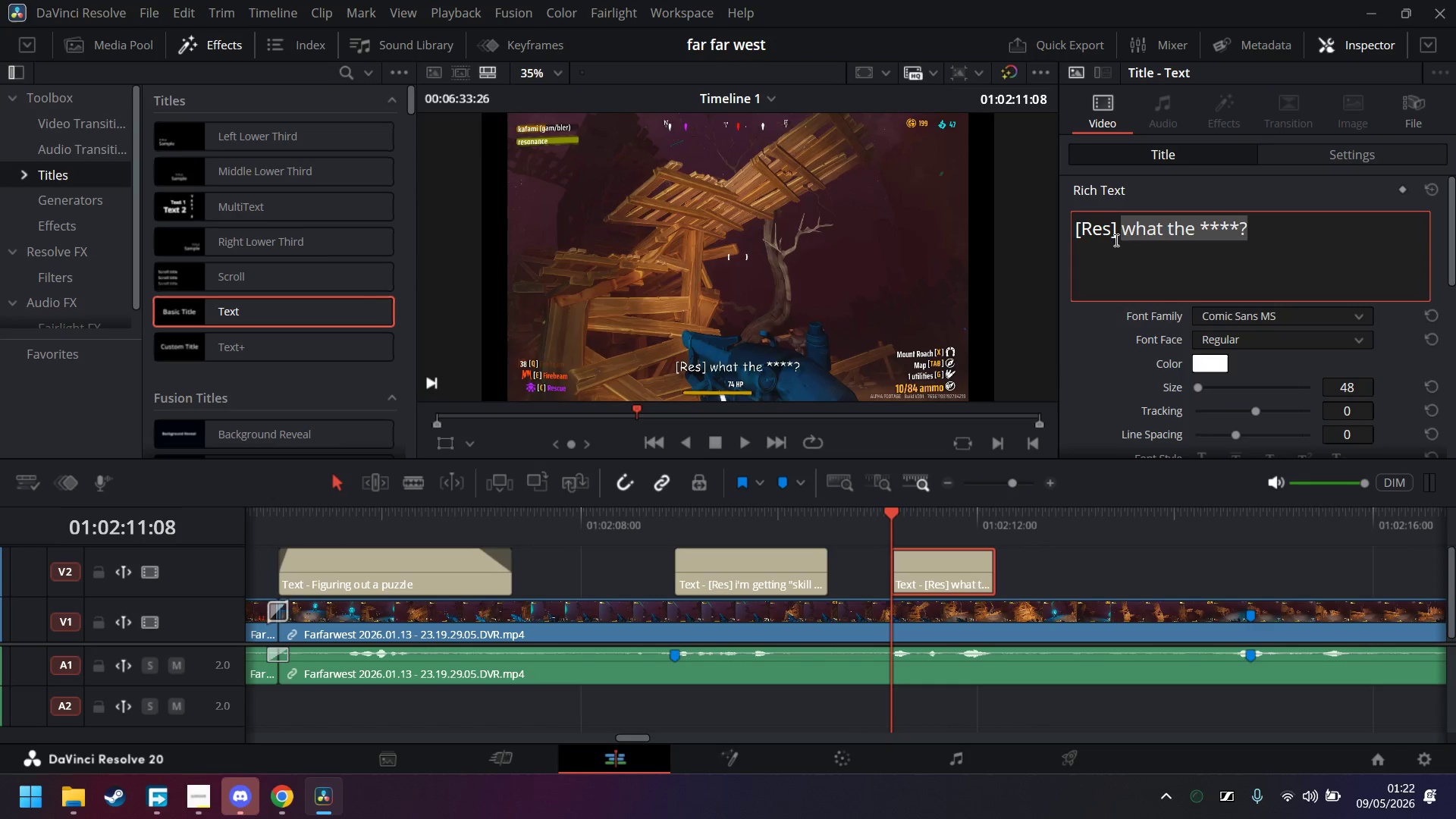 
type(no)
 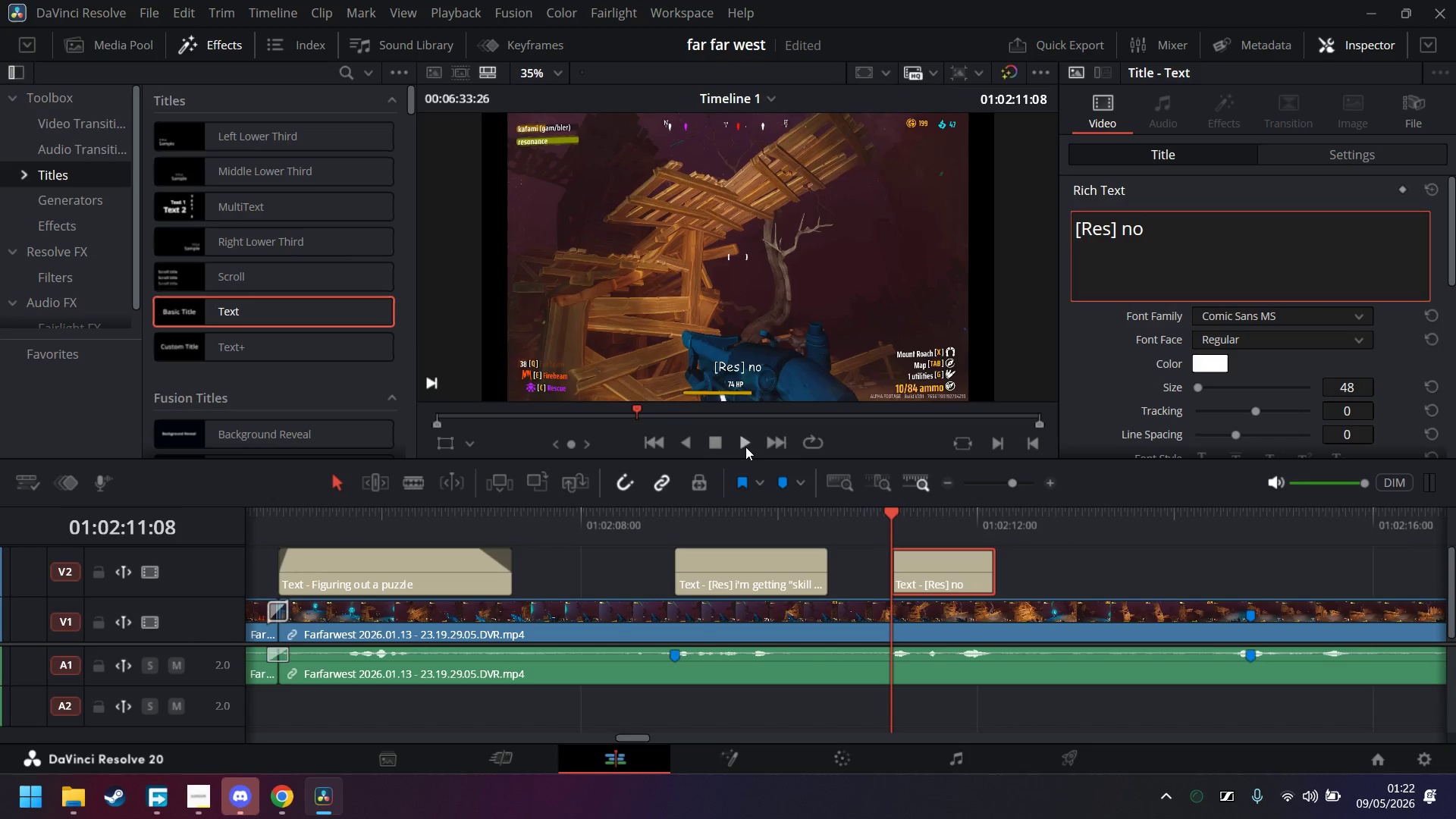 
left_click([713, 437])
 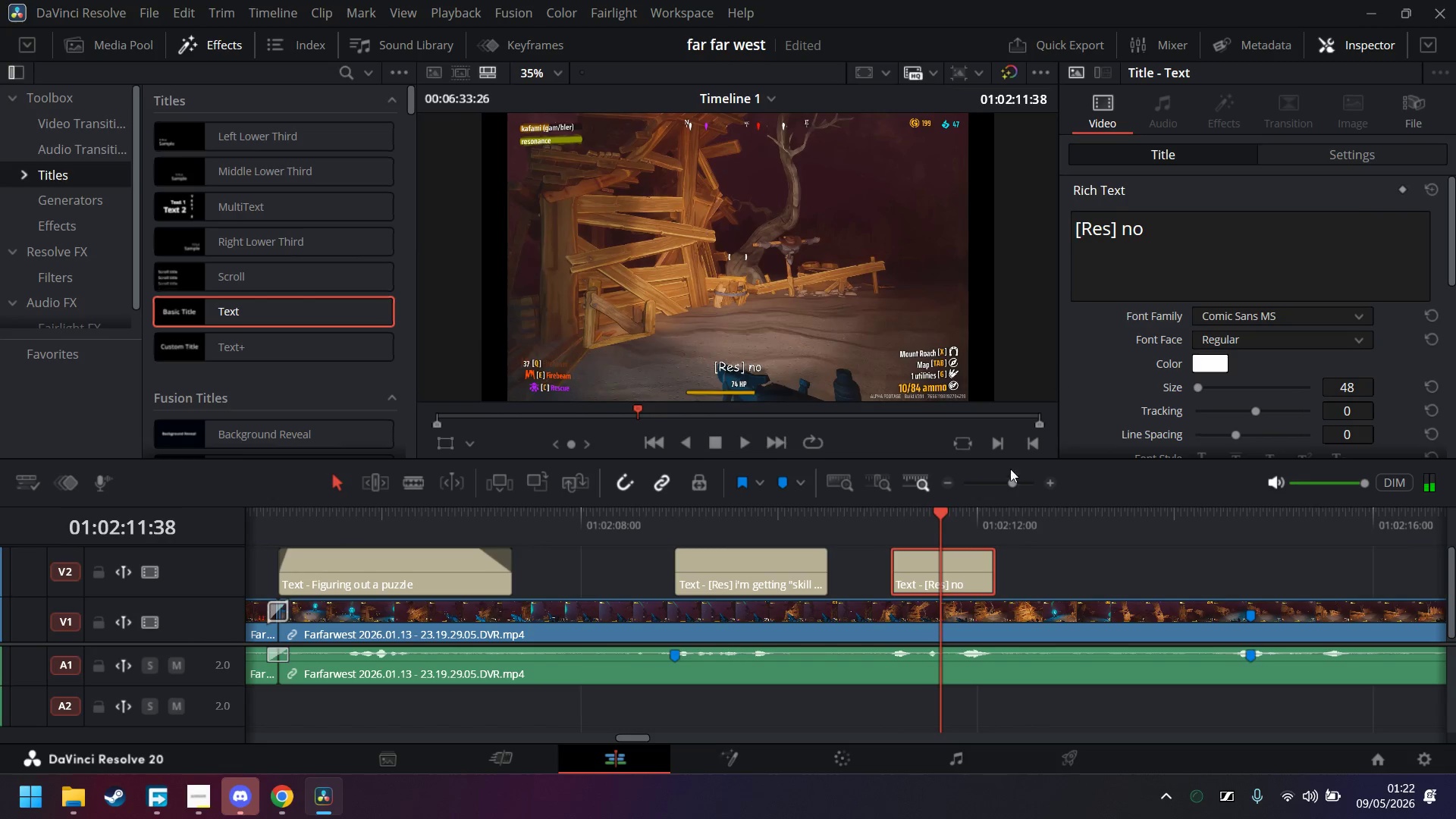 
key(B)
 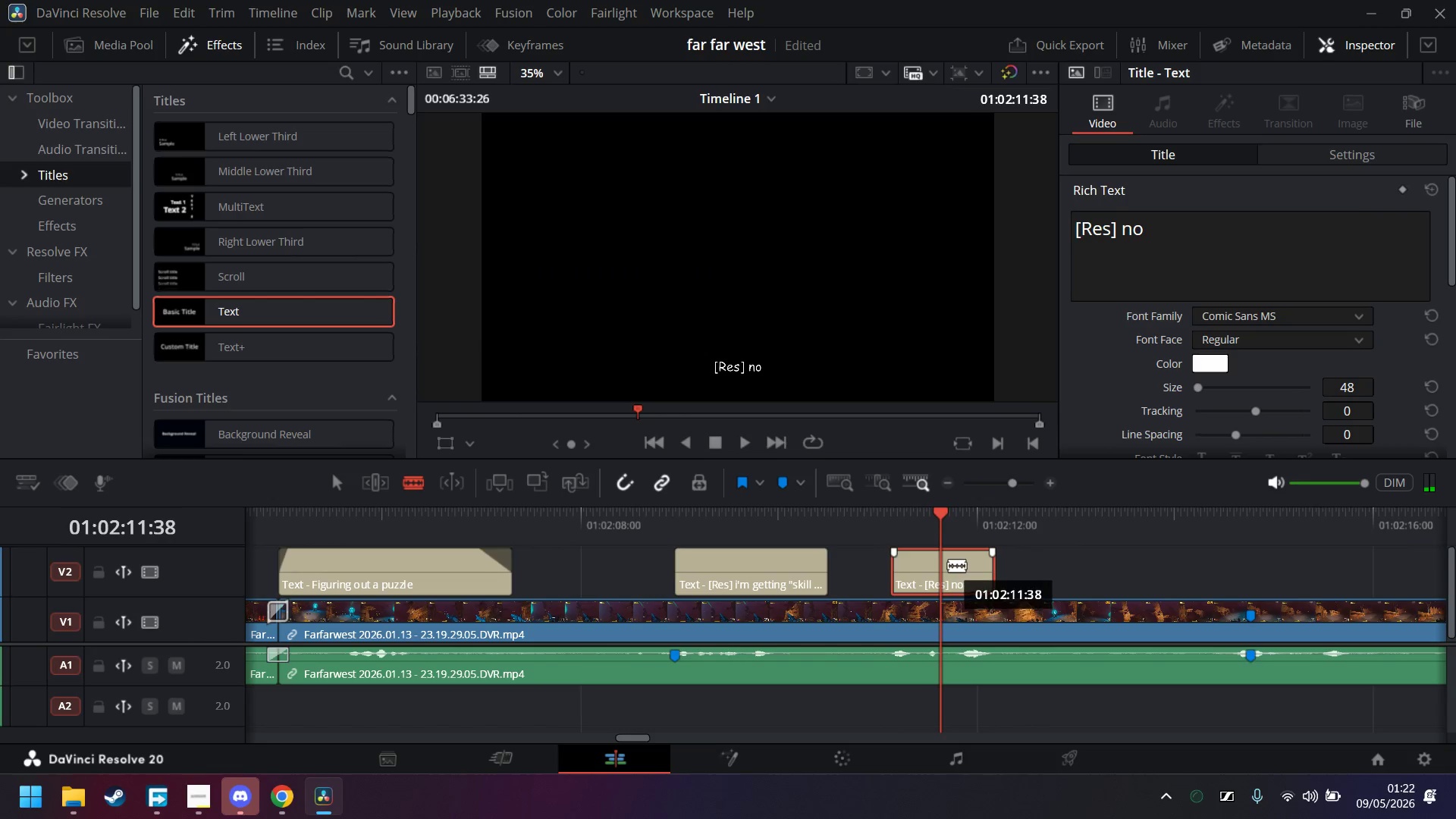 
left_click([943, 566])
 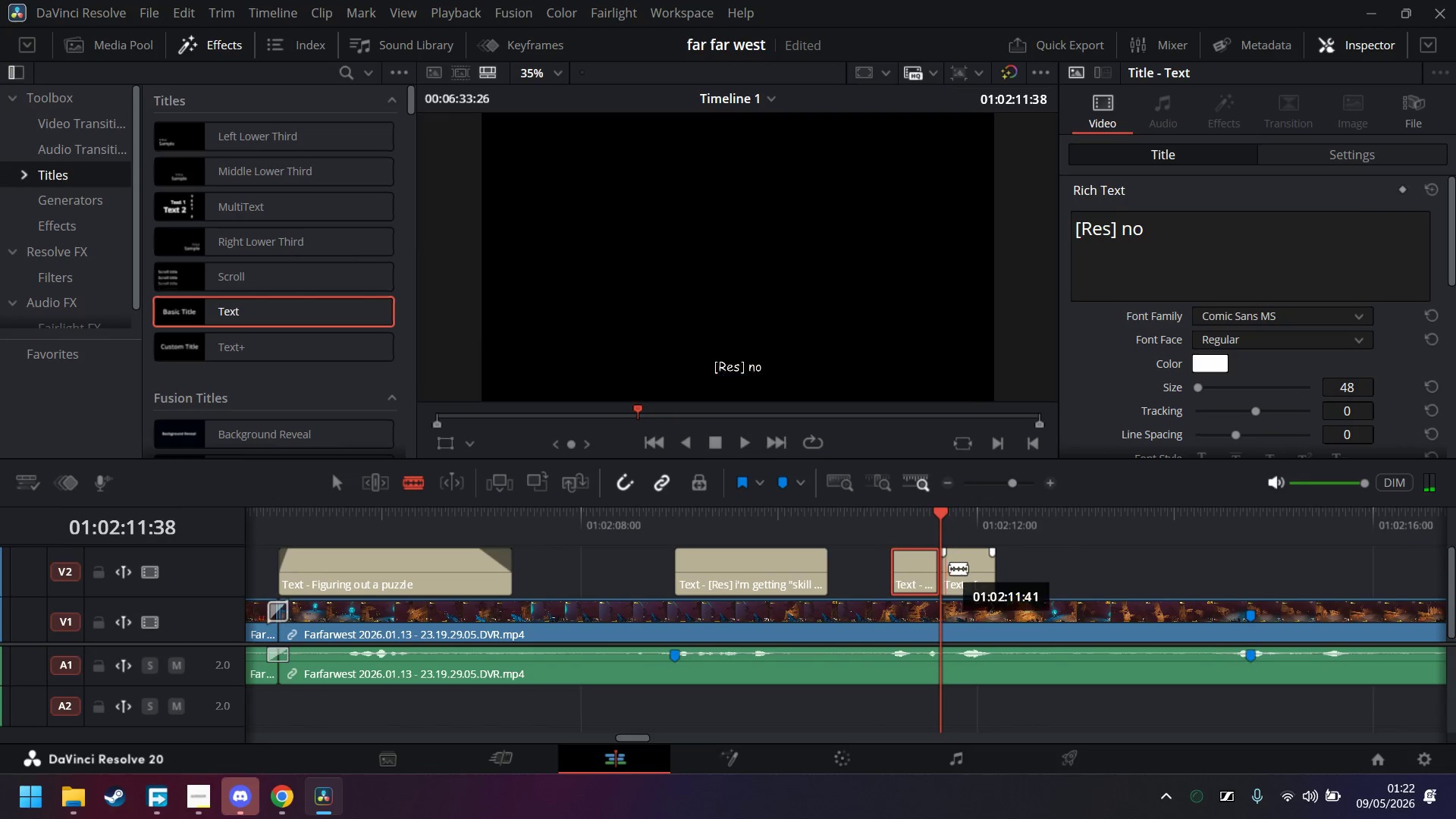 
key(A)
 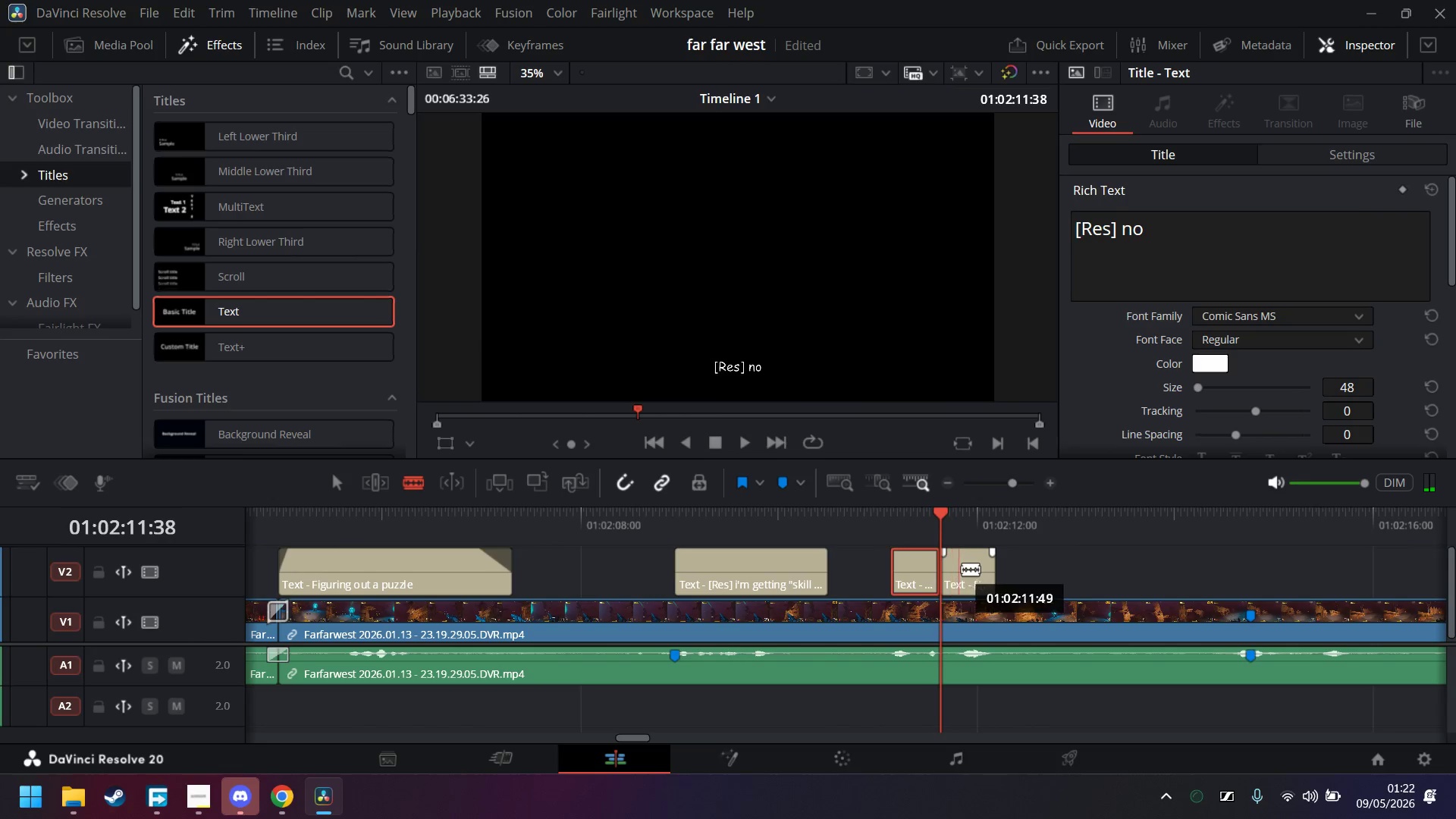 
double_click([963, 566])
 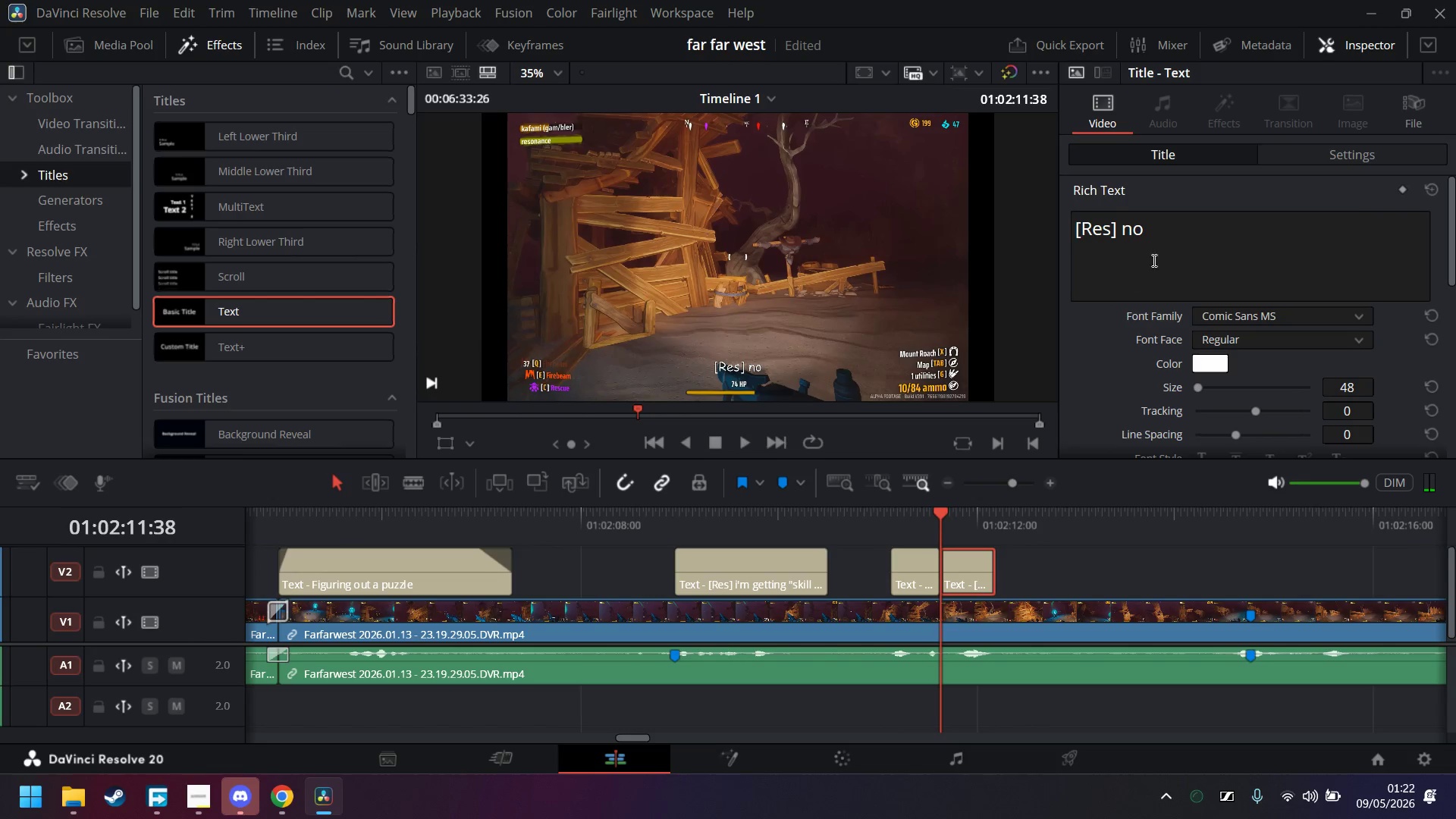 
left_click_drag(start_coordinate=[1166, 237], to_coordinate=[1125, 234])
 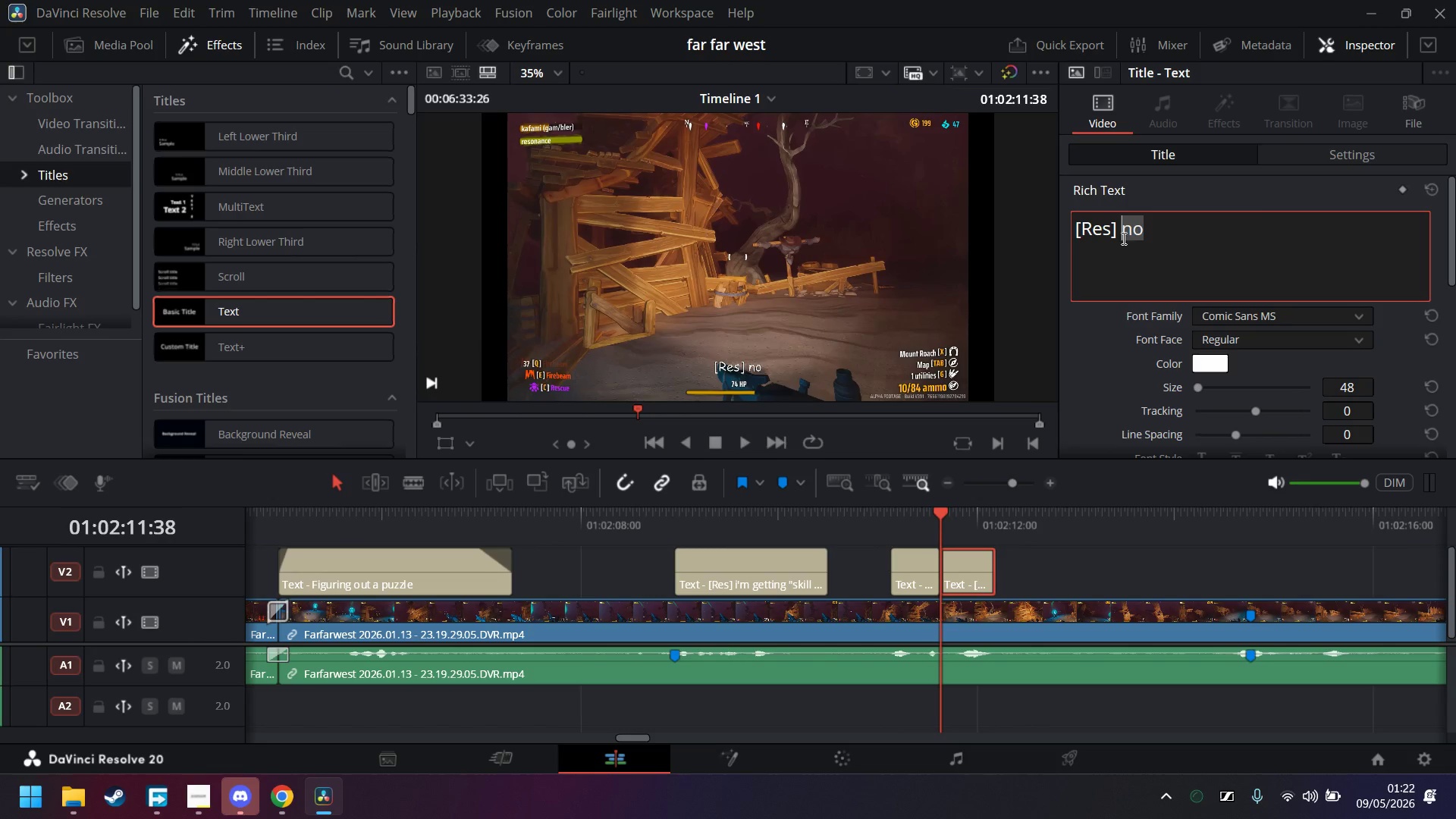 
type(what?)
 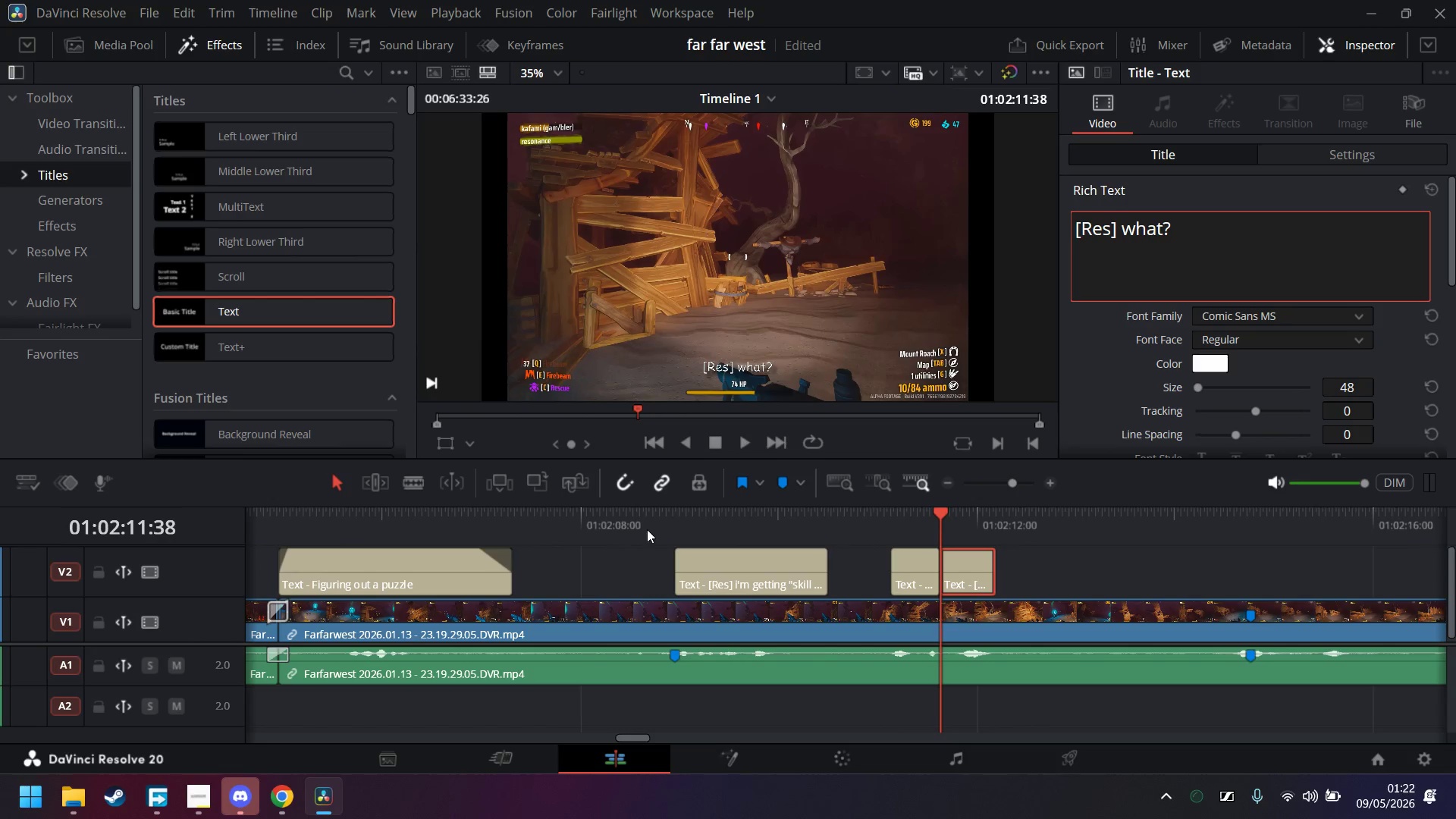 
left_click_drag(start_coordinate=[898, 529], to_coordinate=[894, 528])
 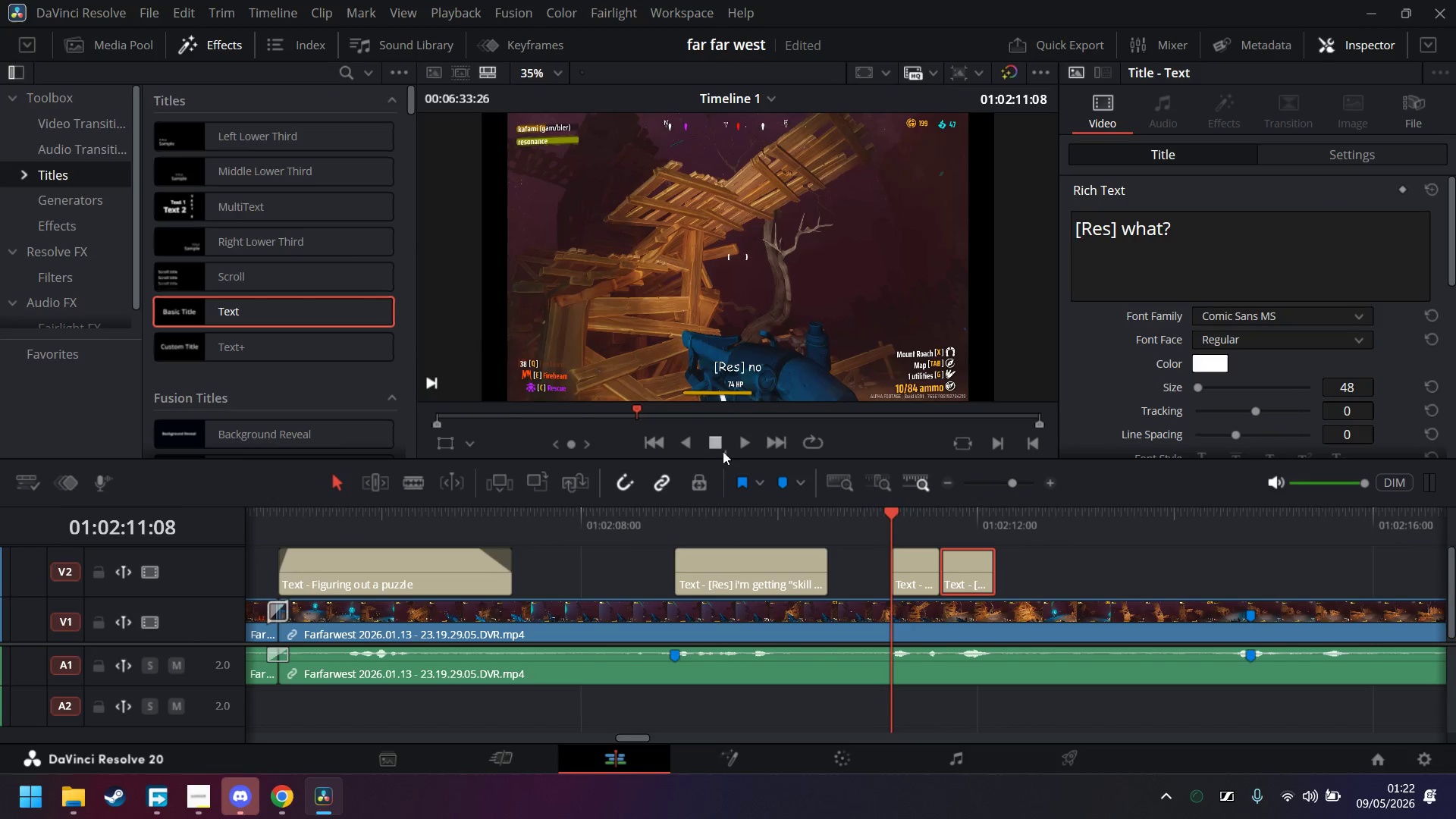 
left_click([730, 445])
 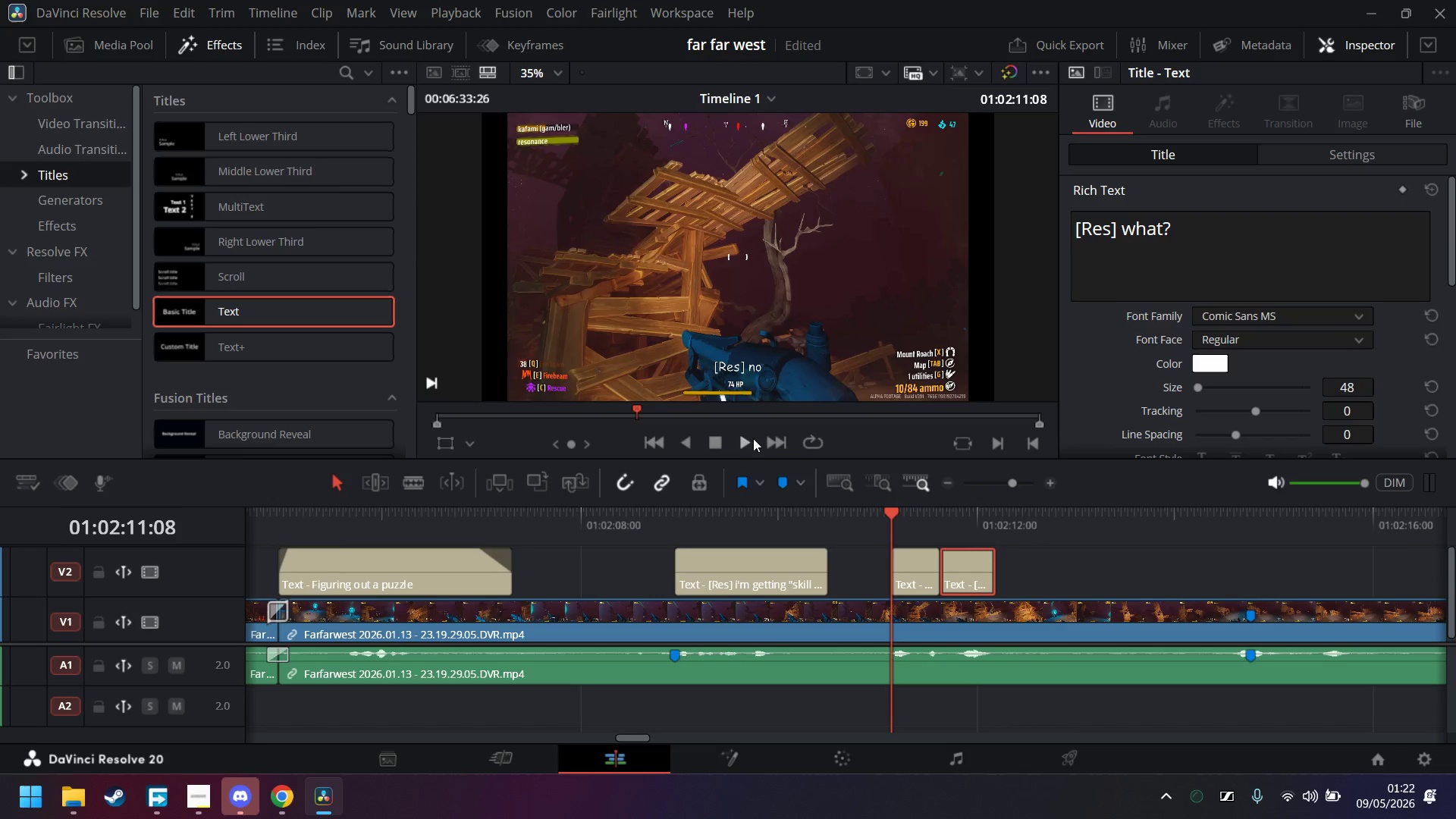 
double_click([749, 440])
 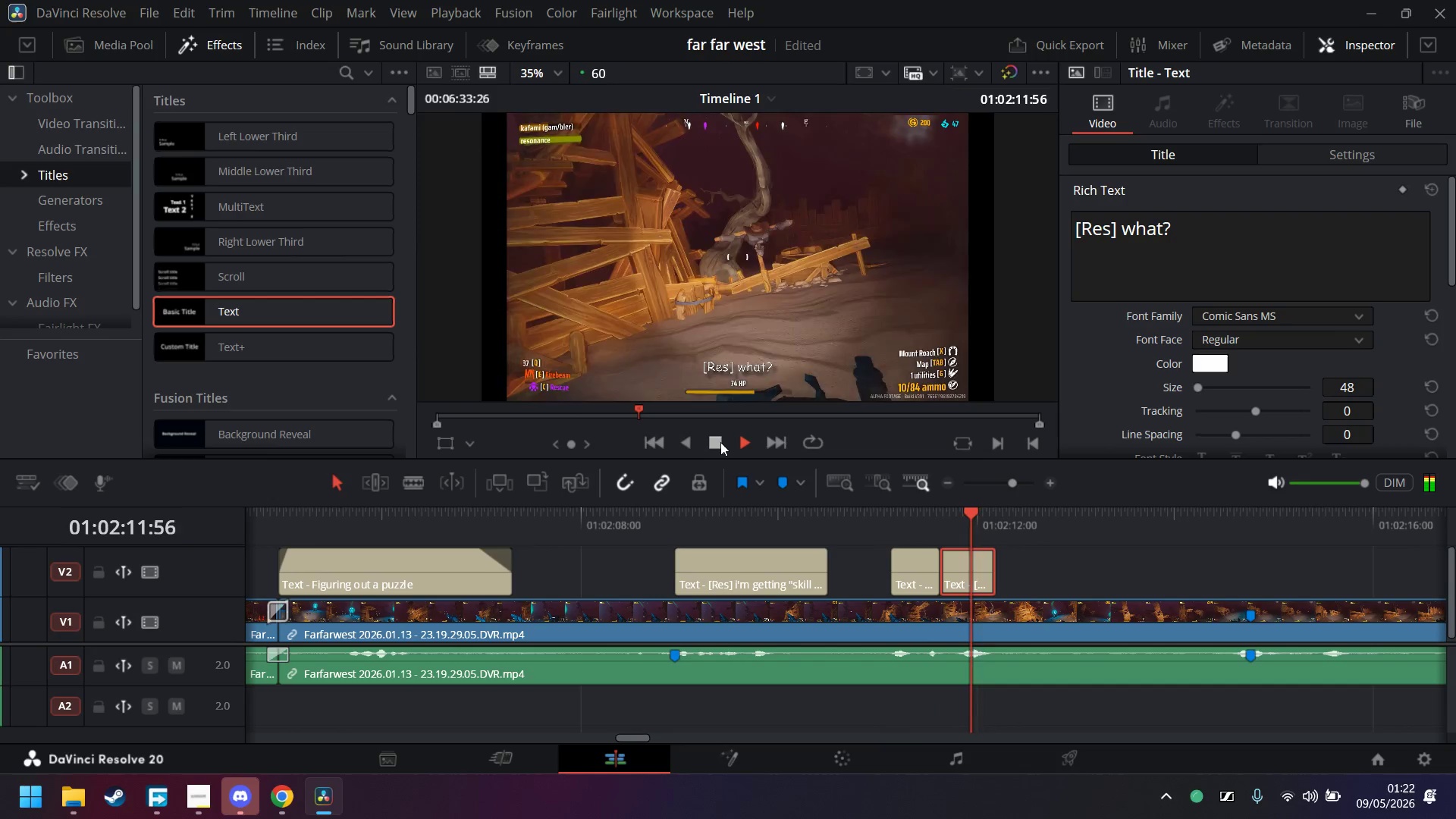 
left_click([720, 441])
 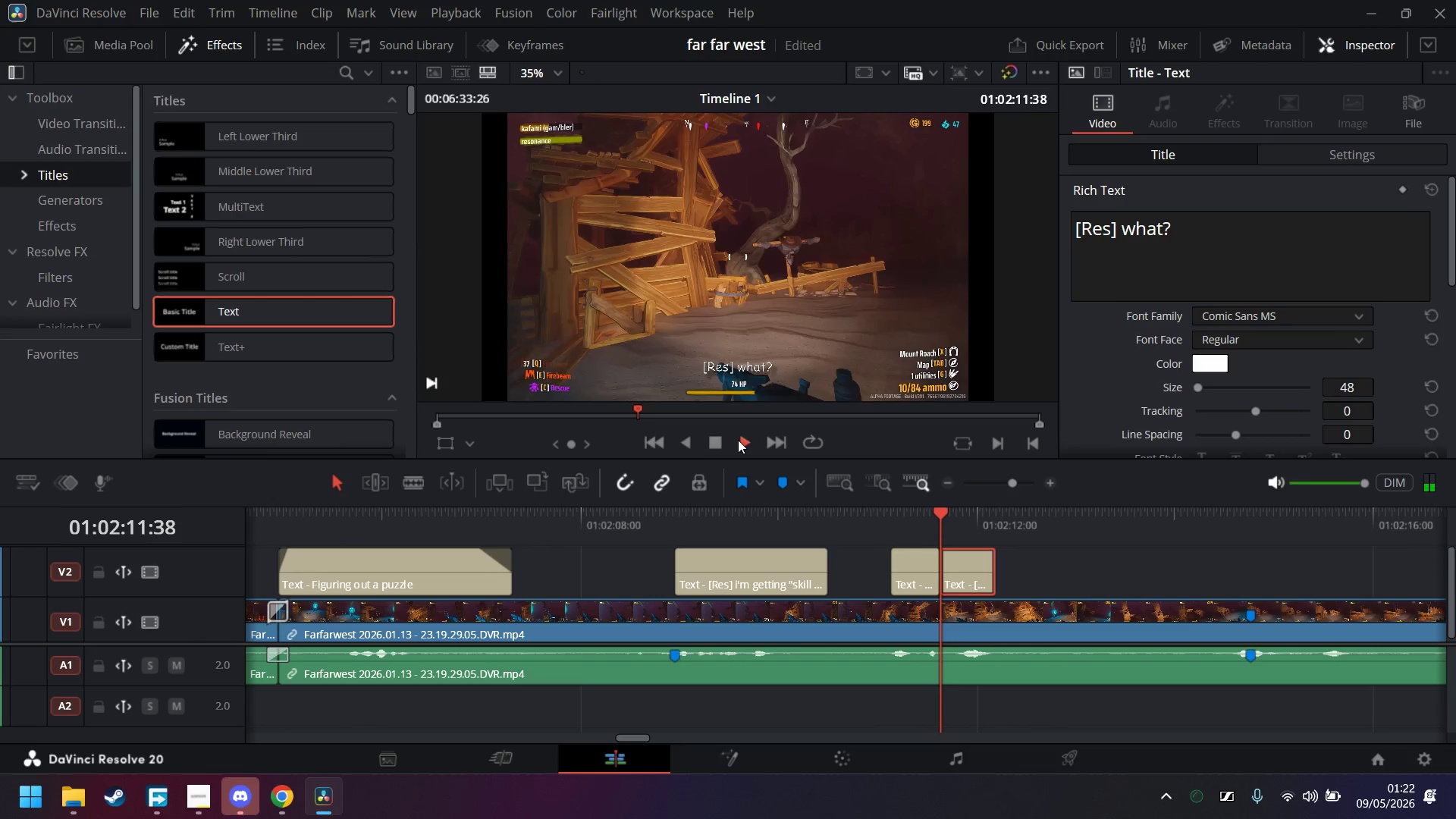 
left_click([726, 441])
 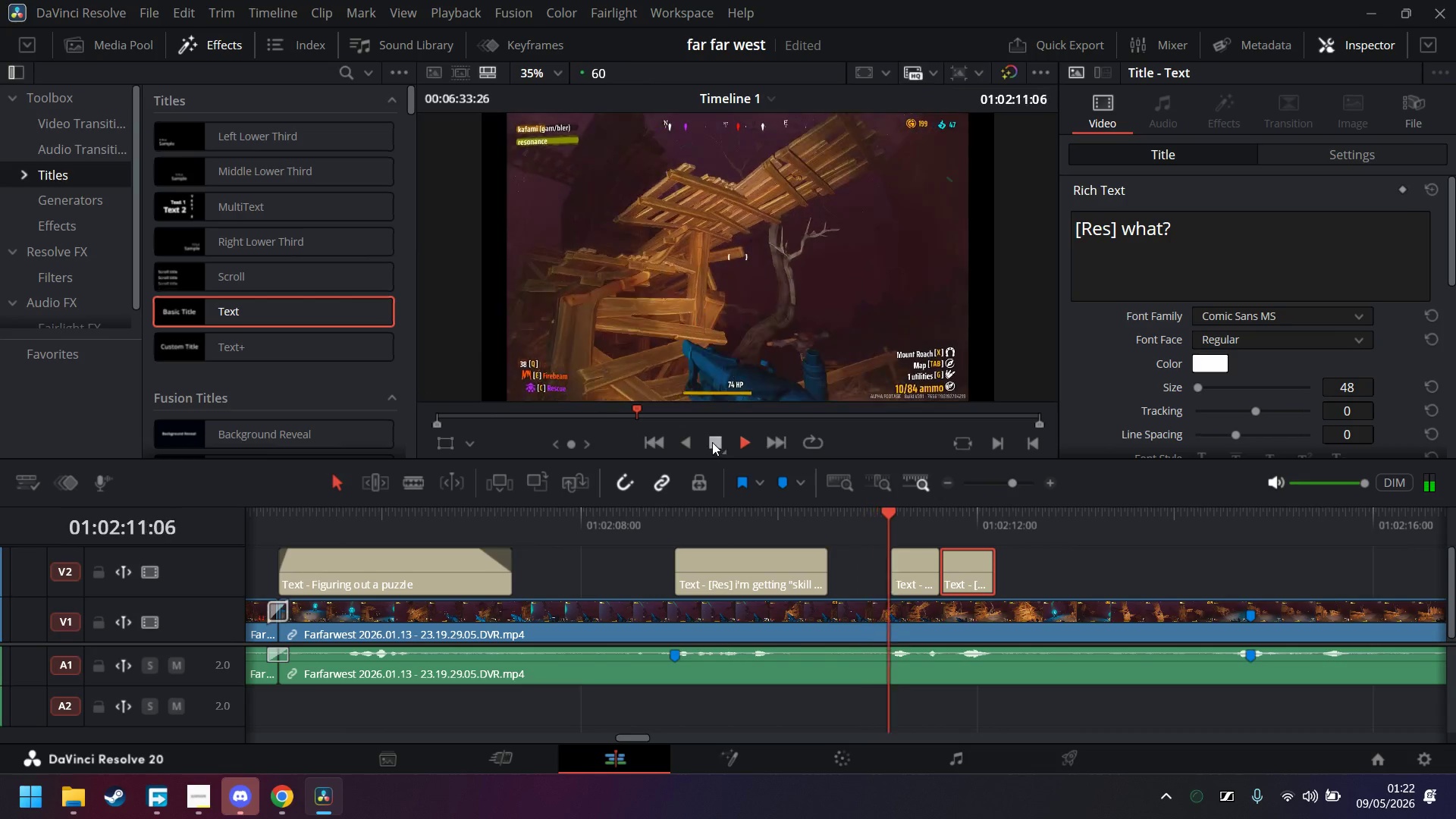 
left_click([712, 439])
 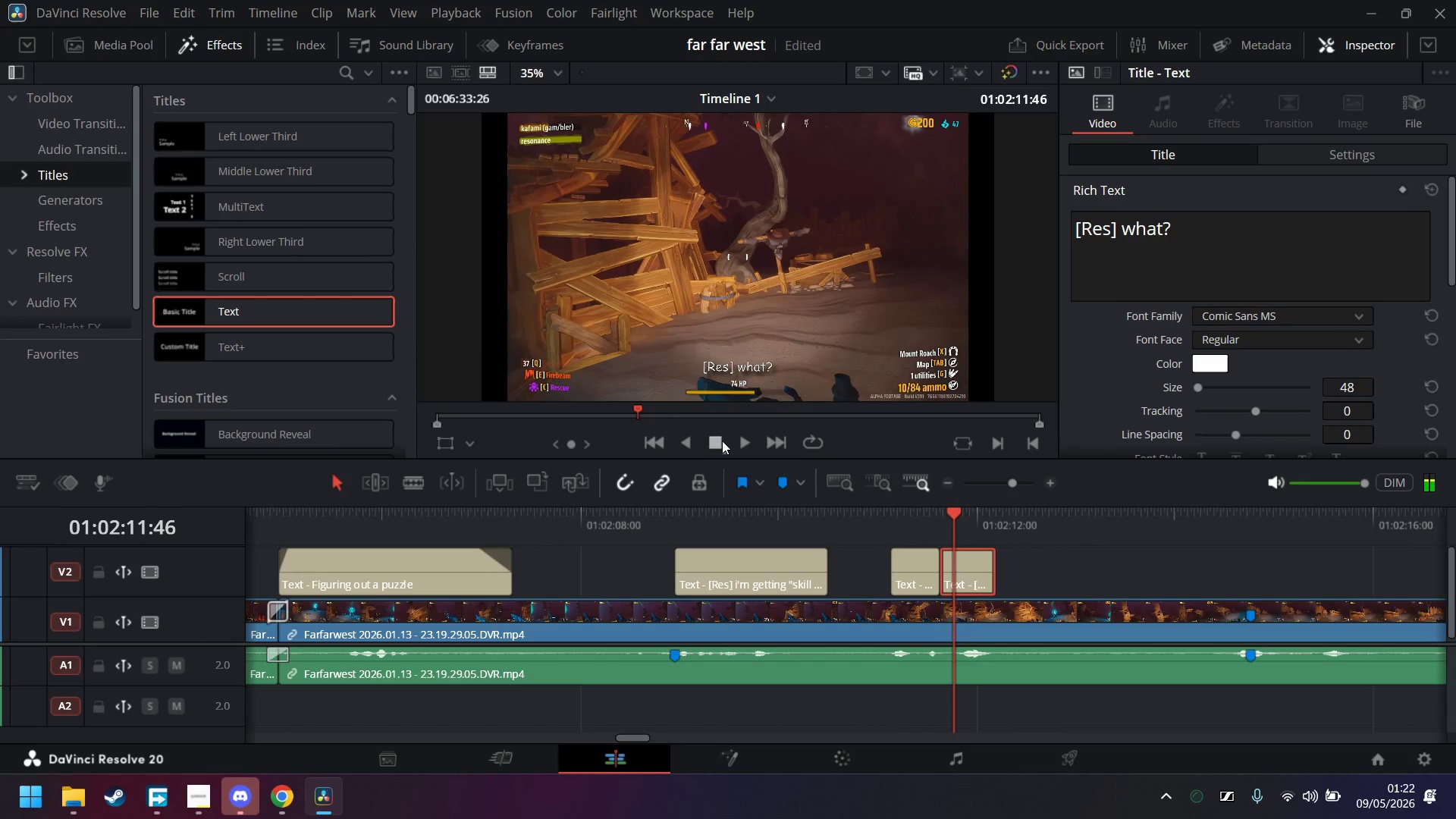 
key(Space)
 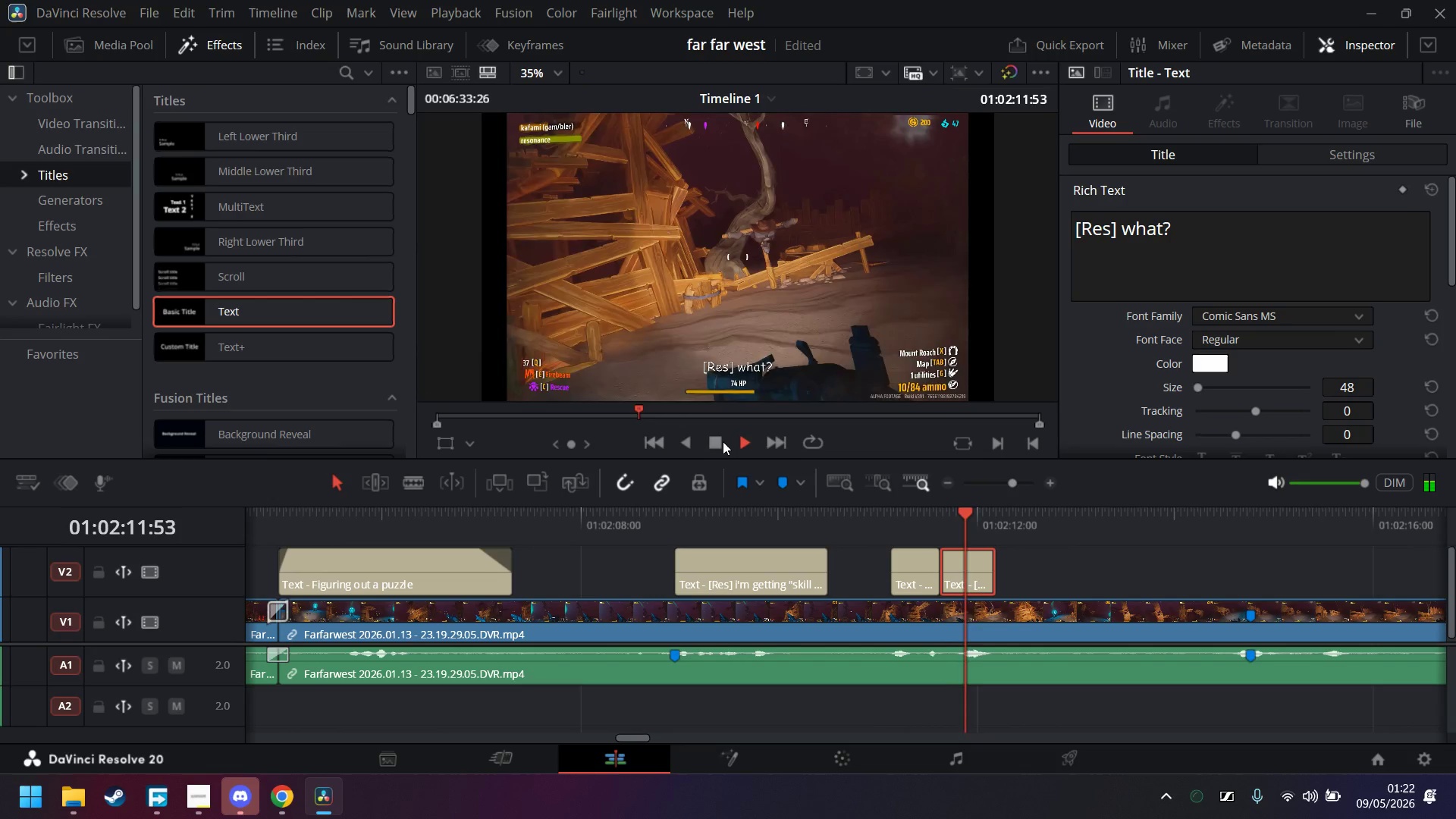 
key(Space)
 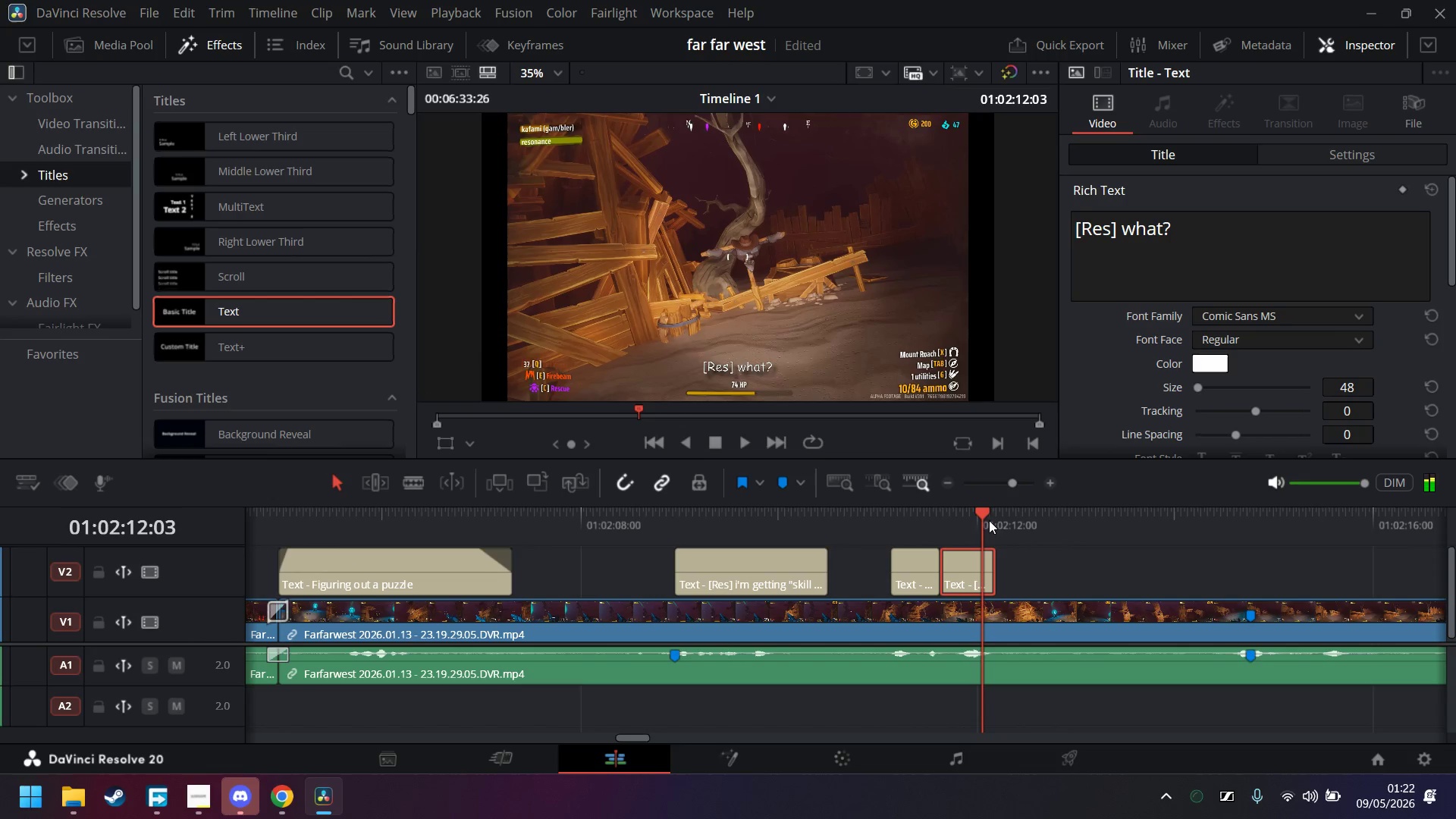 
left_click_drag(start_coordinate=[984, 512], to_coordinate=[965, 518])
 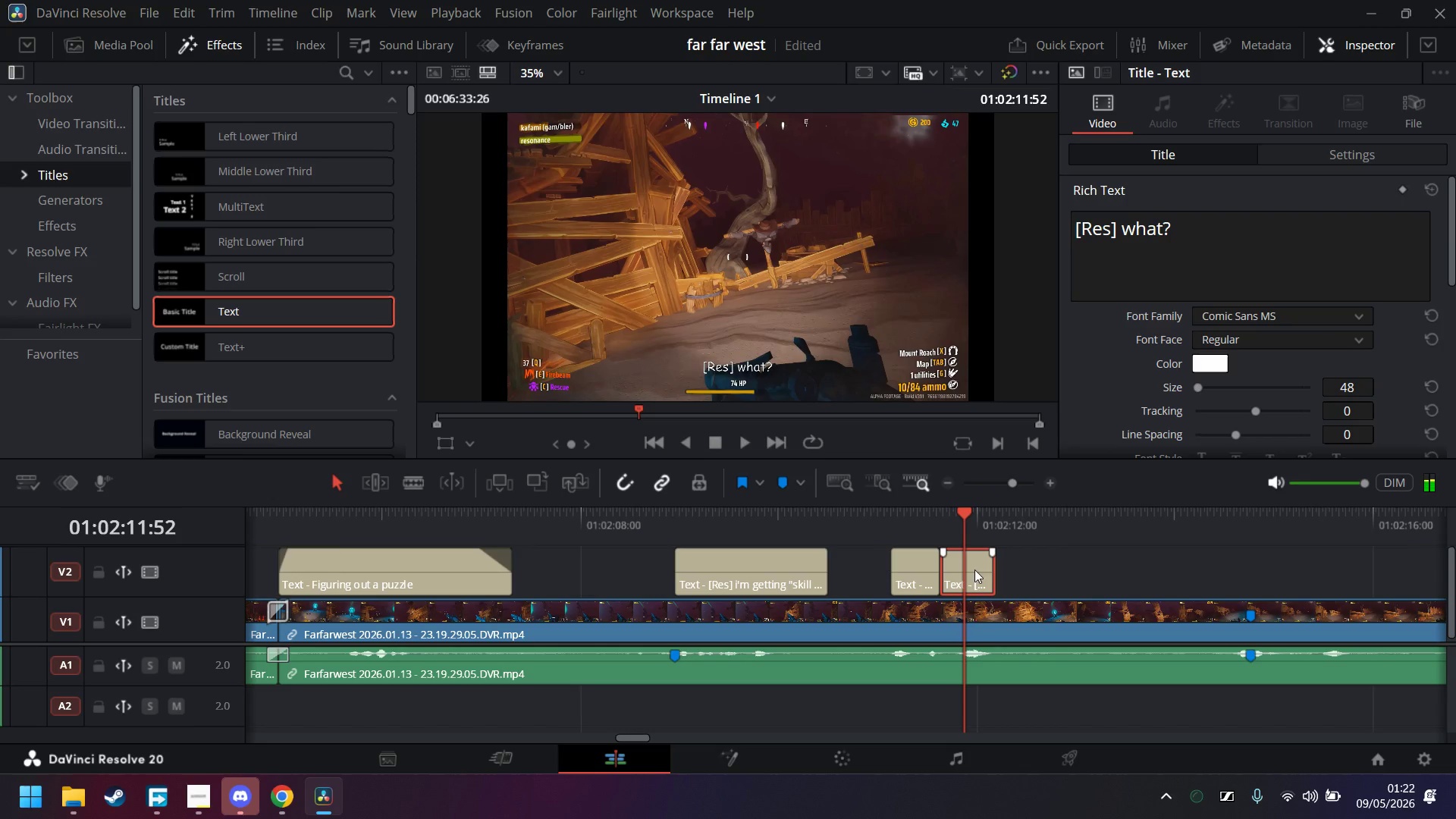 
key(B)
 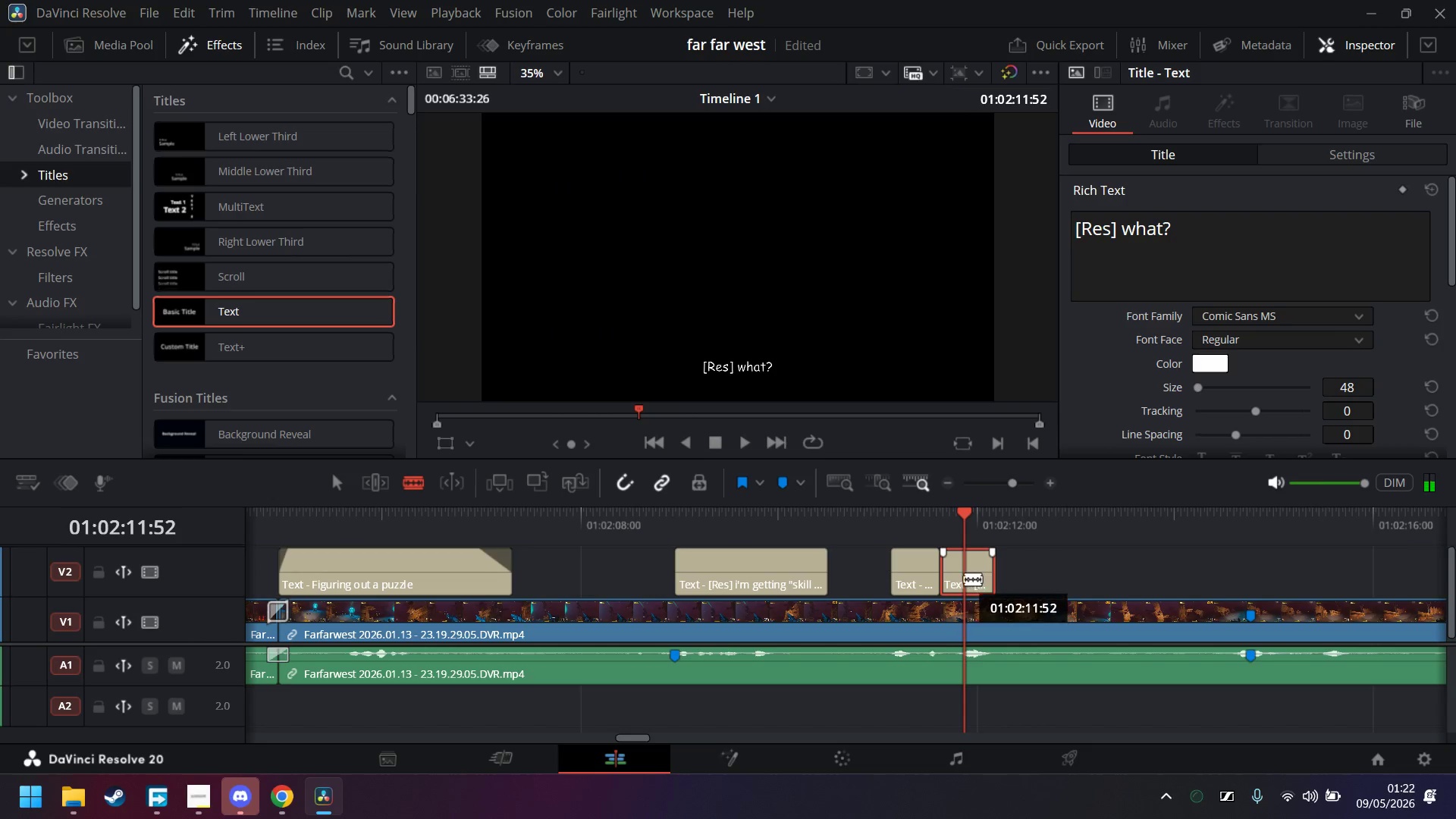 
left_click([964, 576])
 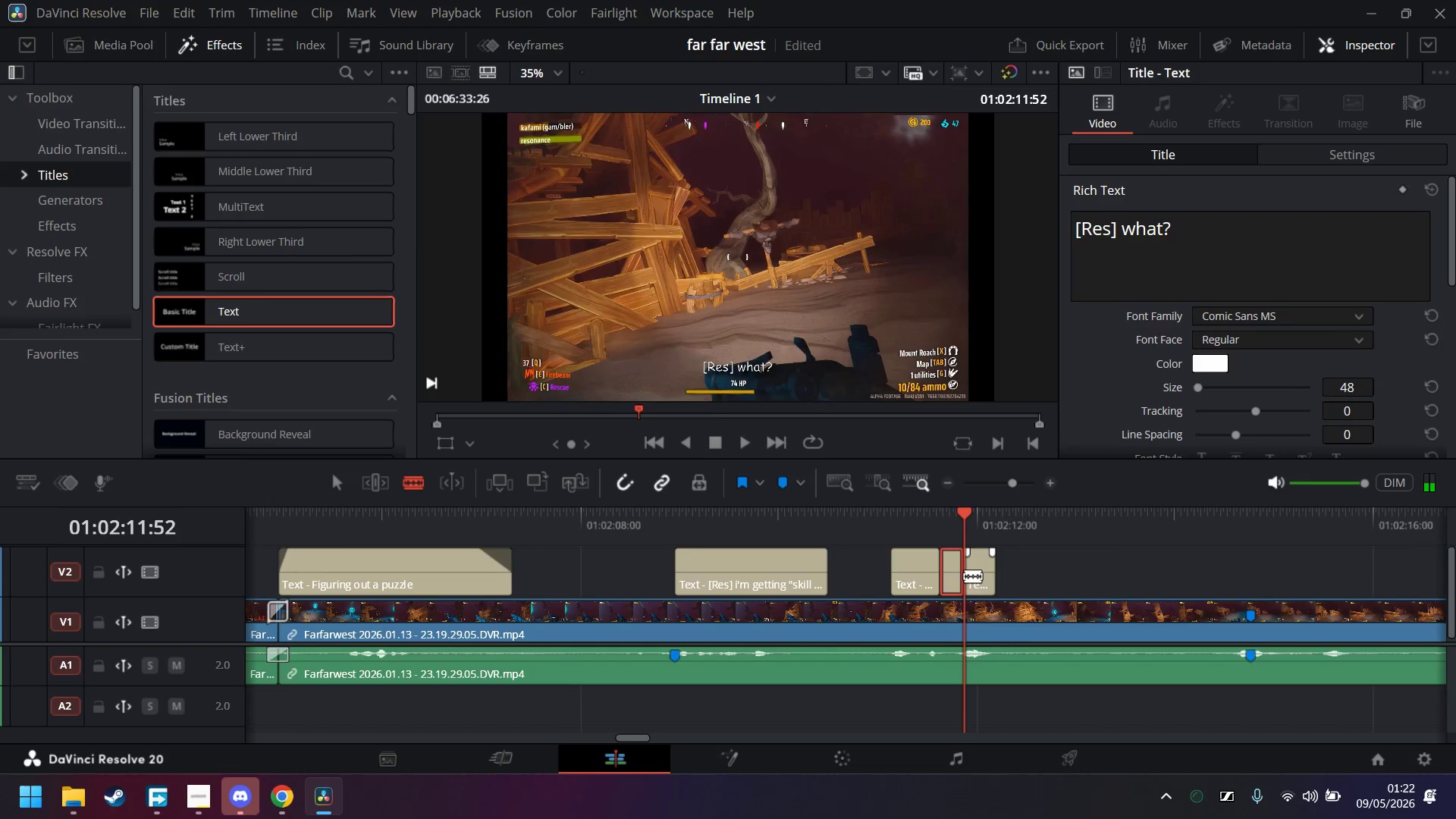 
type(aere?)
 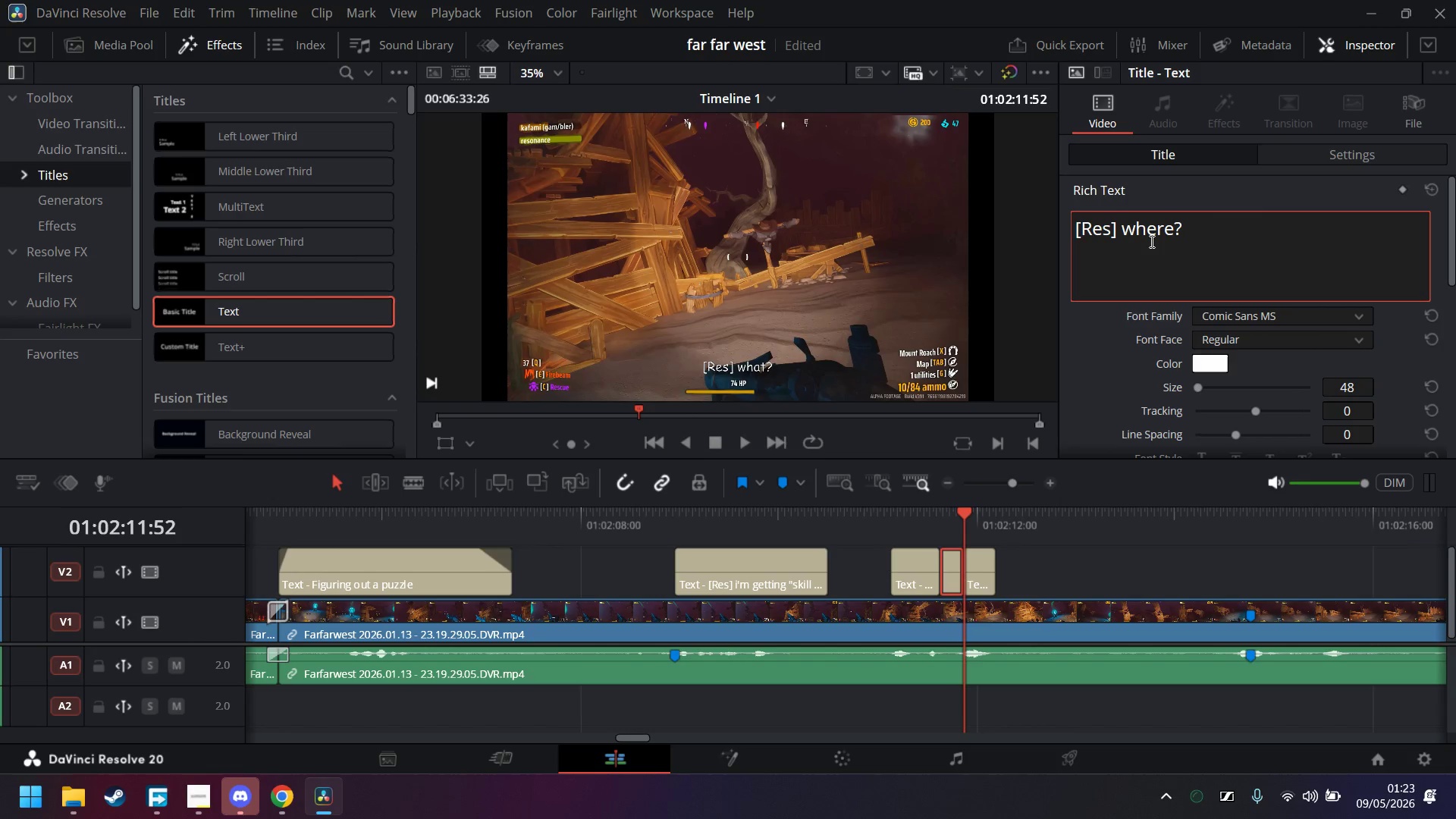 
left_click_drag(start_coordinate=[1208, 246], to_coordinate=[1151, 236])
 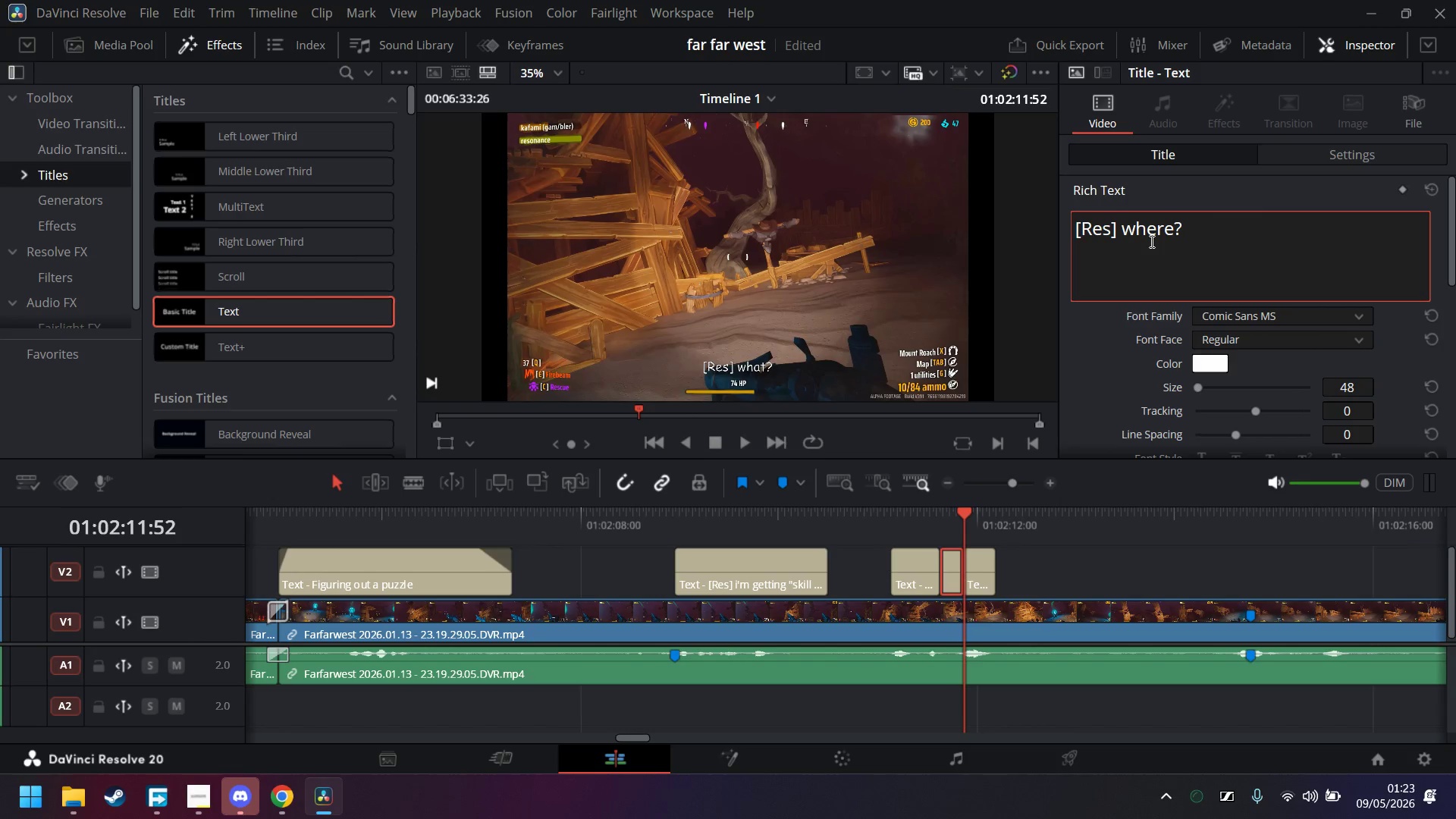 
left_click([673, 520])
 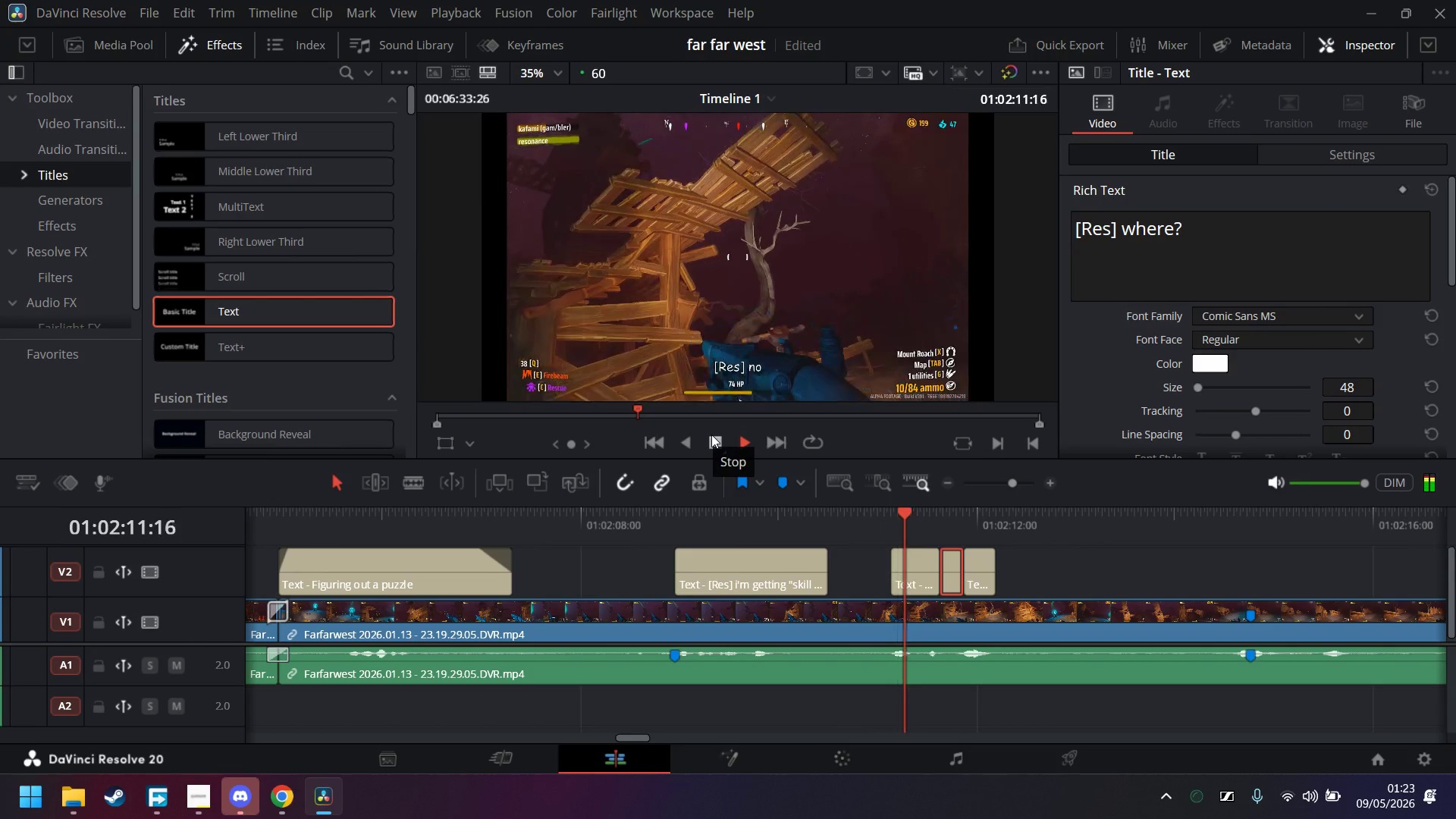 
left_click([711, 434])
 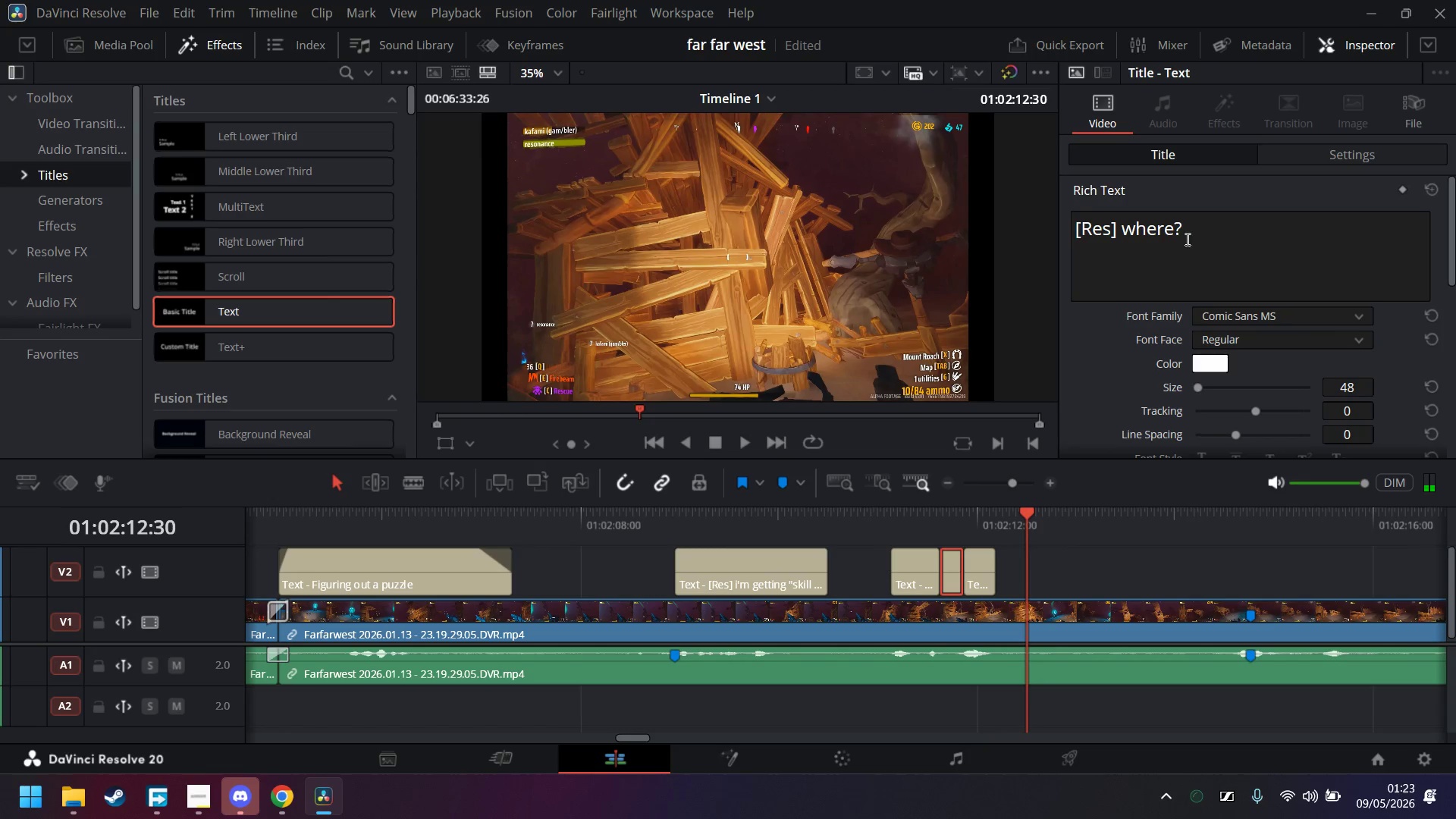 
left_click_drag(start_coordinate=[1196, 225], to_coordinate=[1134, 233])
 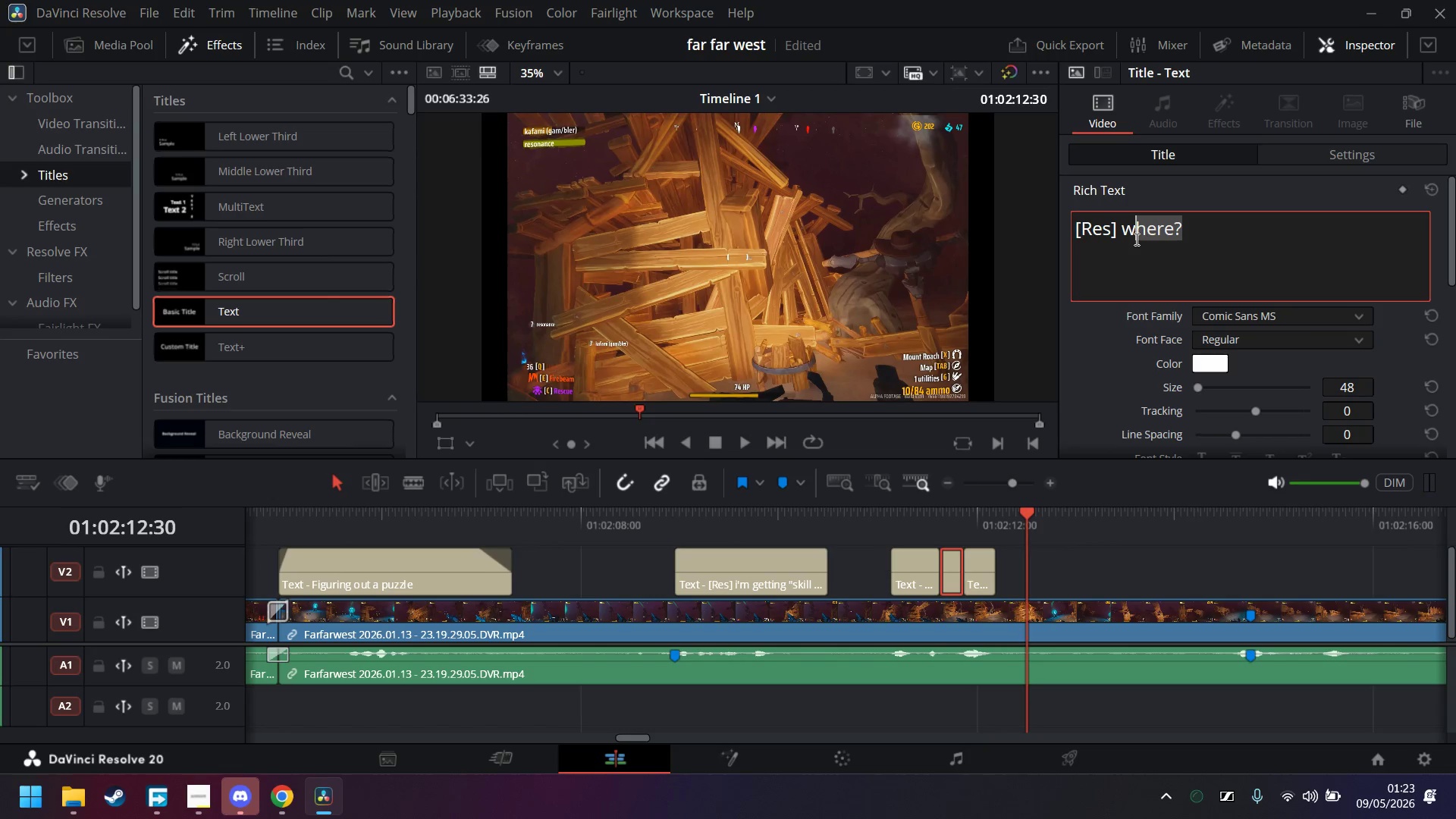 
type(hat)
 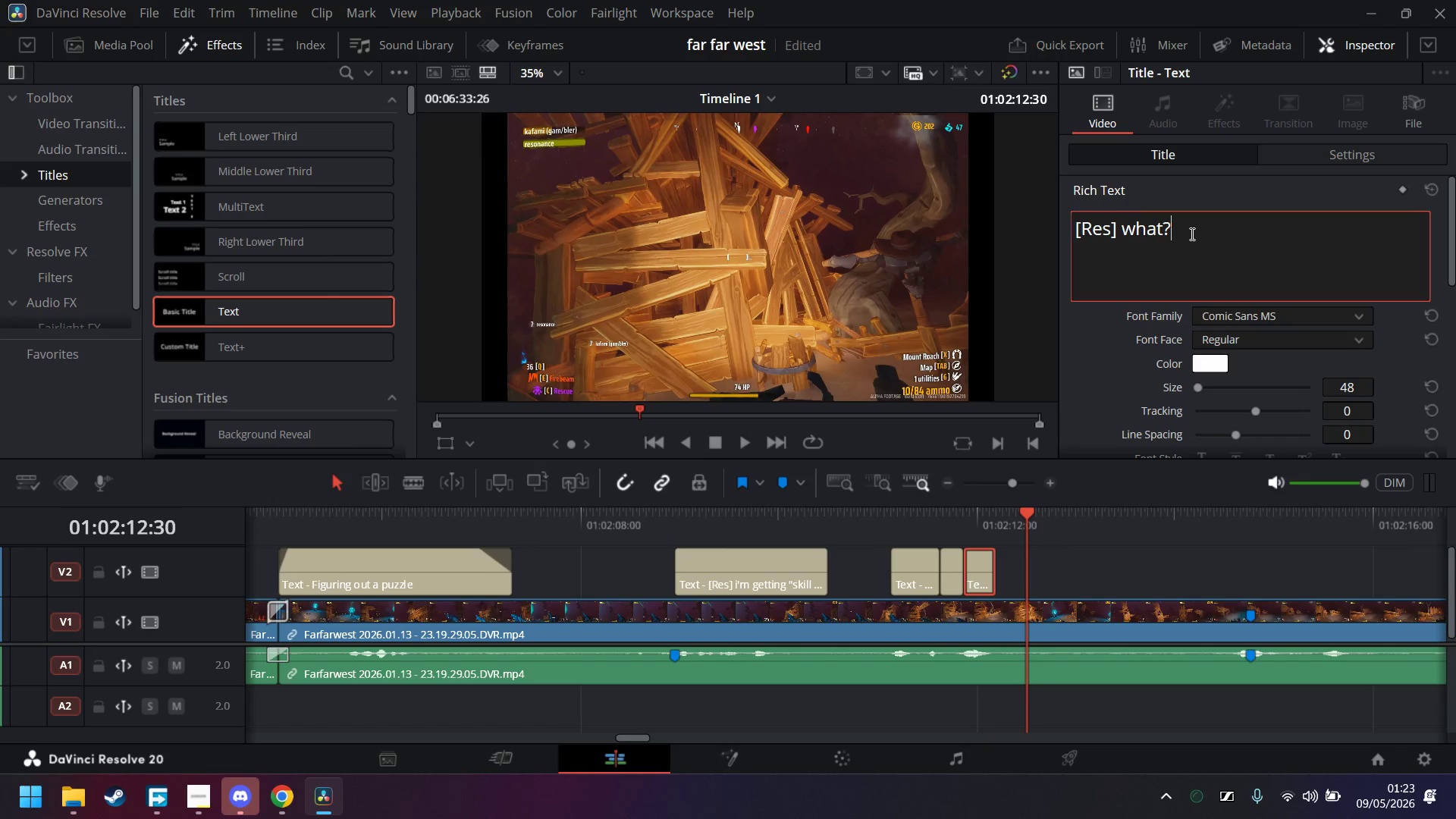 
key(Backspace)
key(Backspace)
key(Backspace)
type(ere?)
 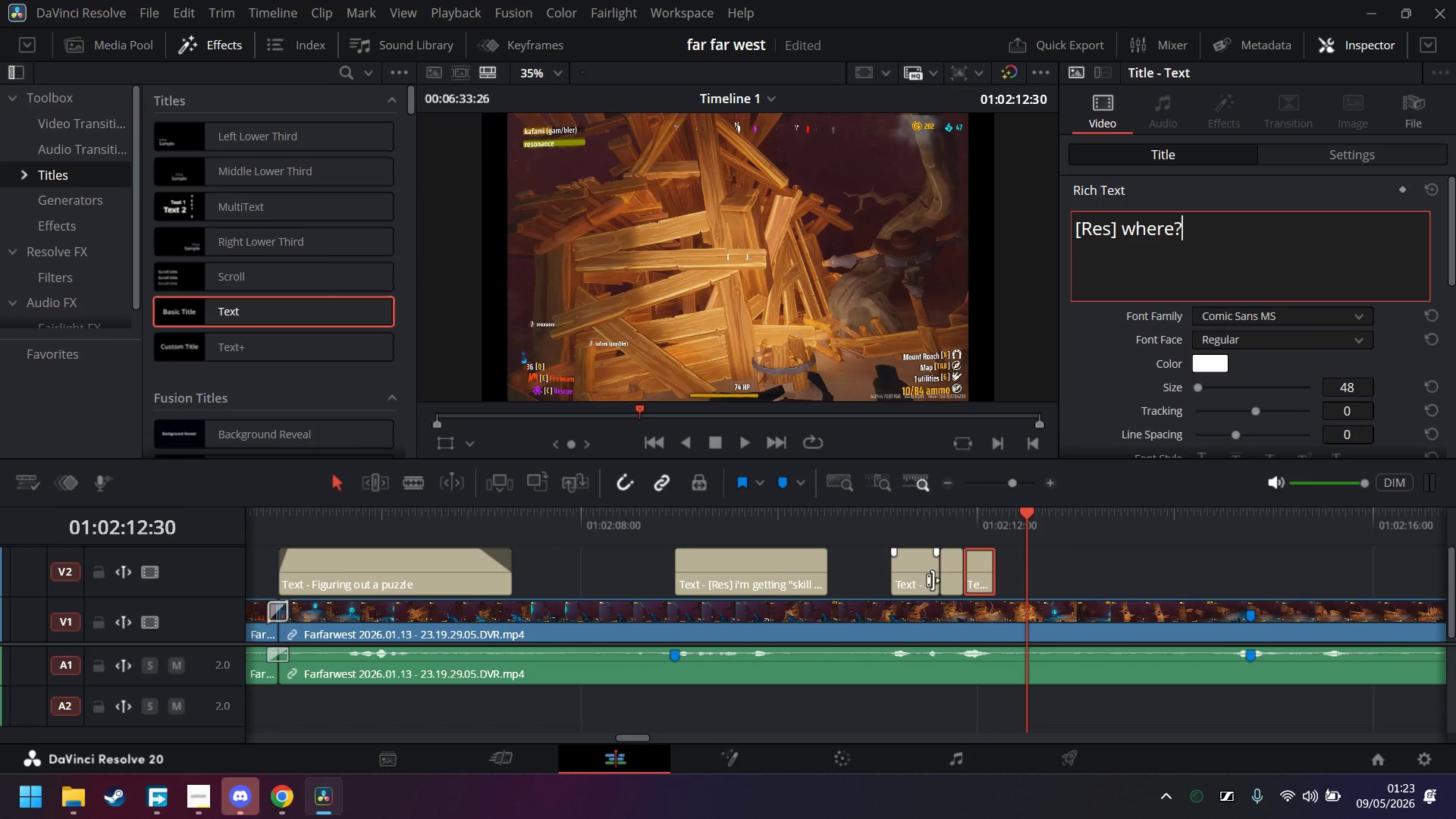 
left_click([950, 573])
 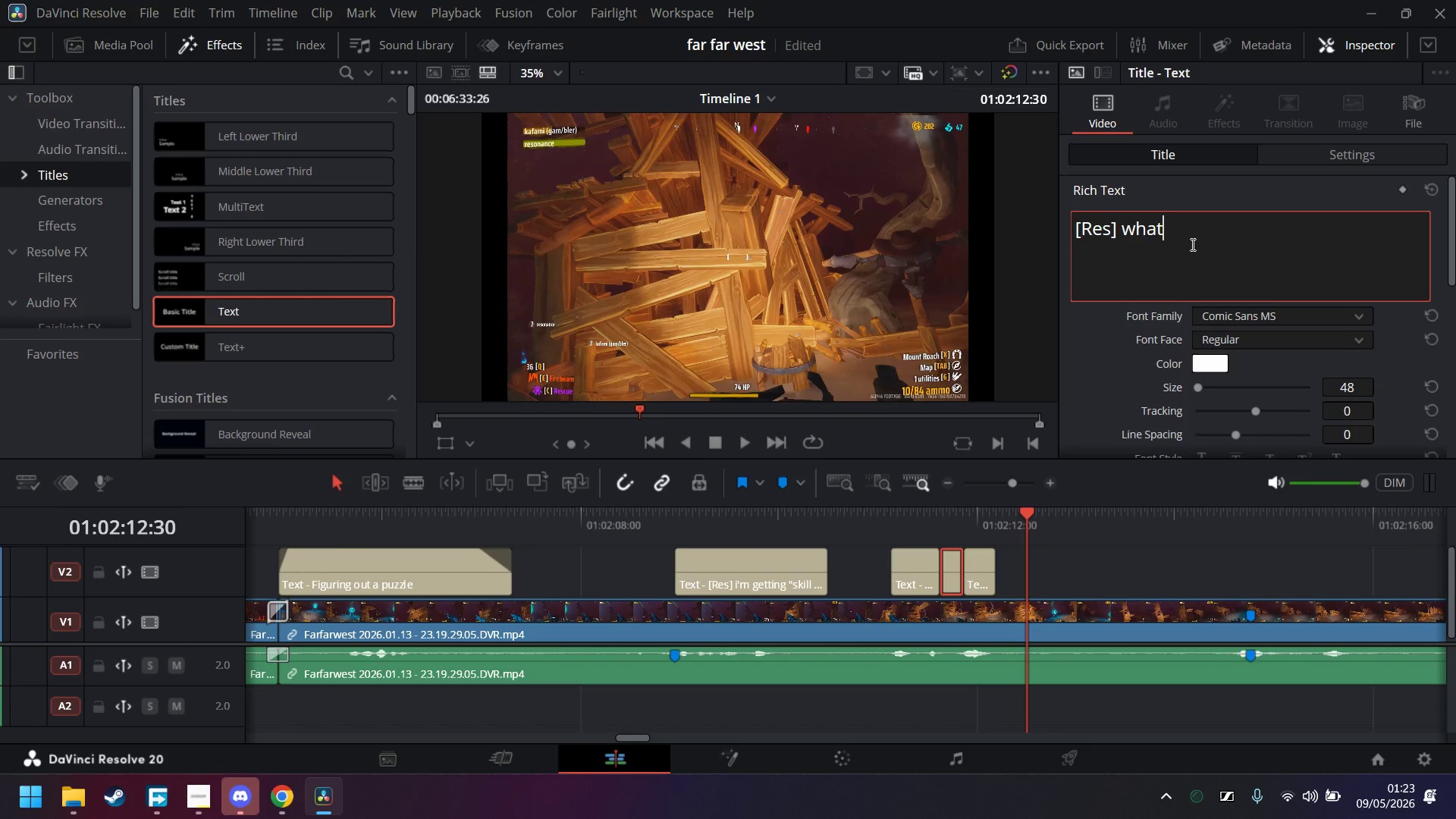 
key(Shift+ShiftRight)
 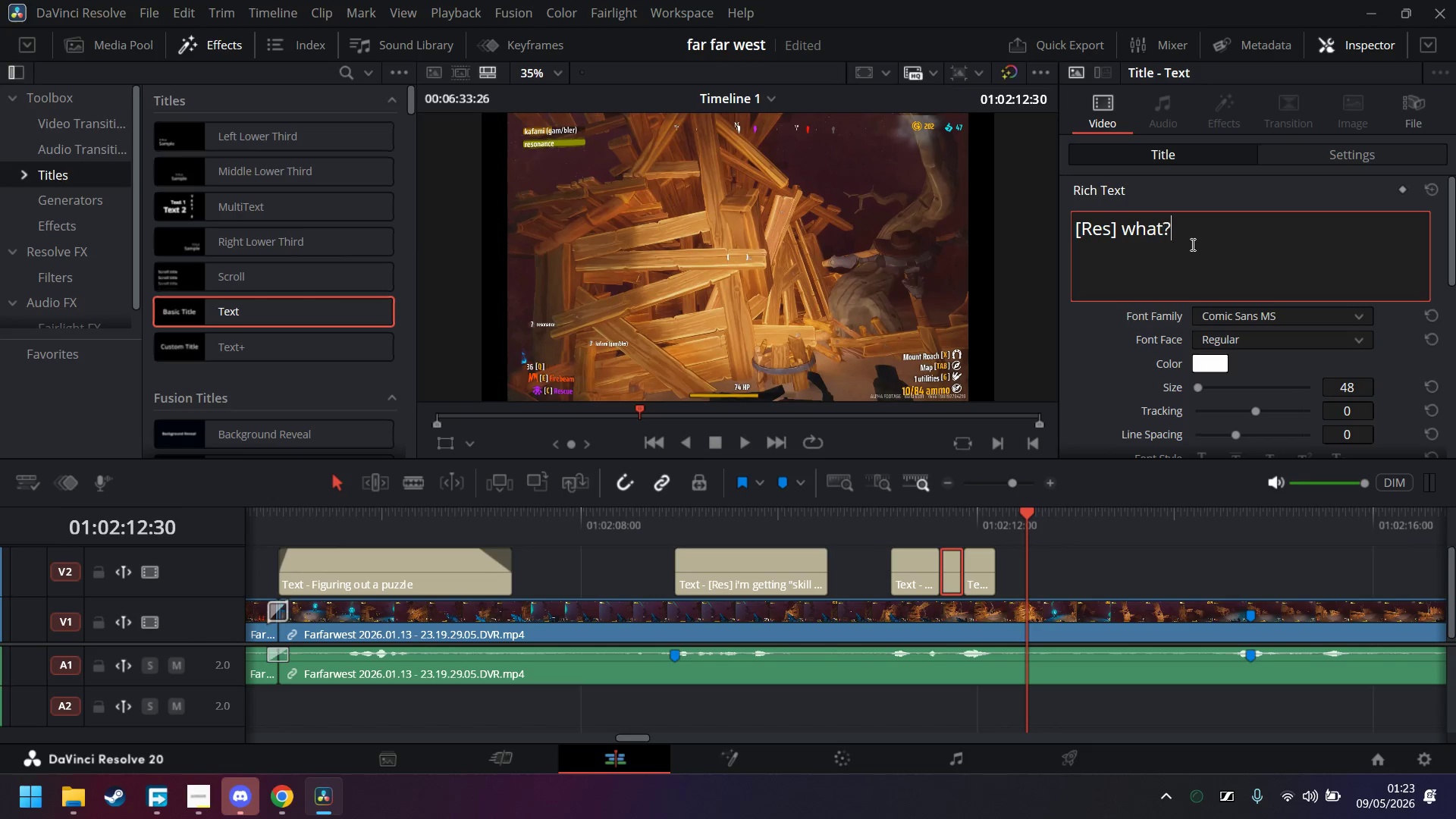 
key(Shift+Slash)
 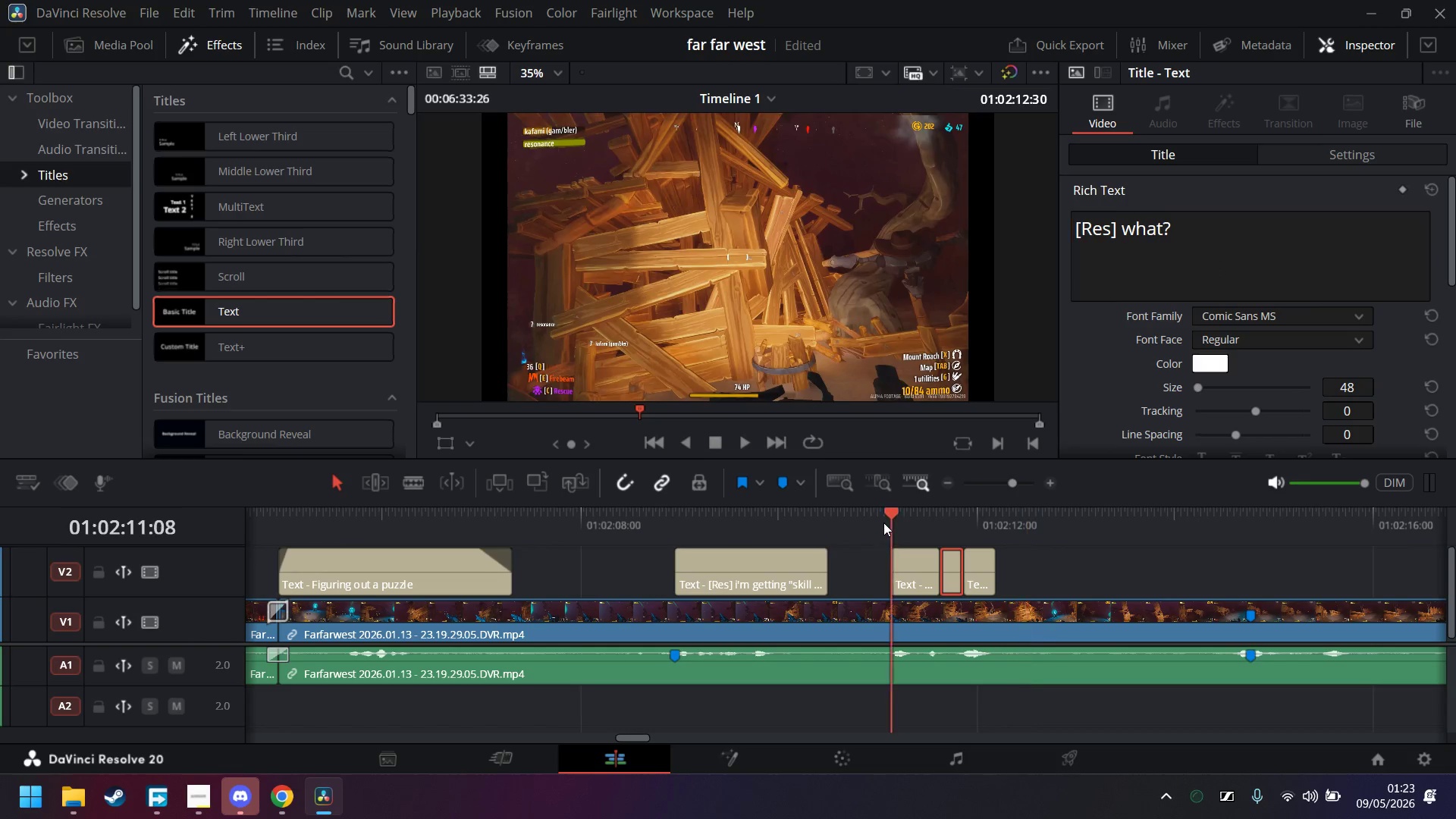 
left_click([744, 446])
 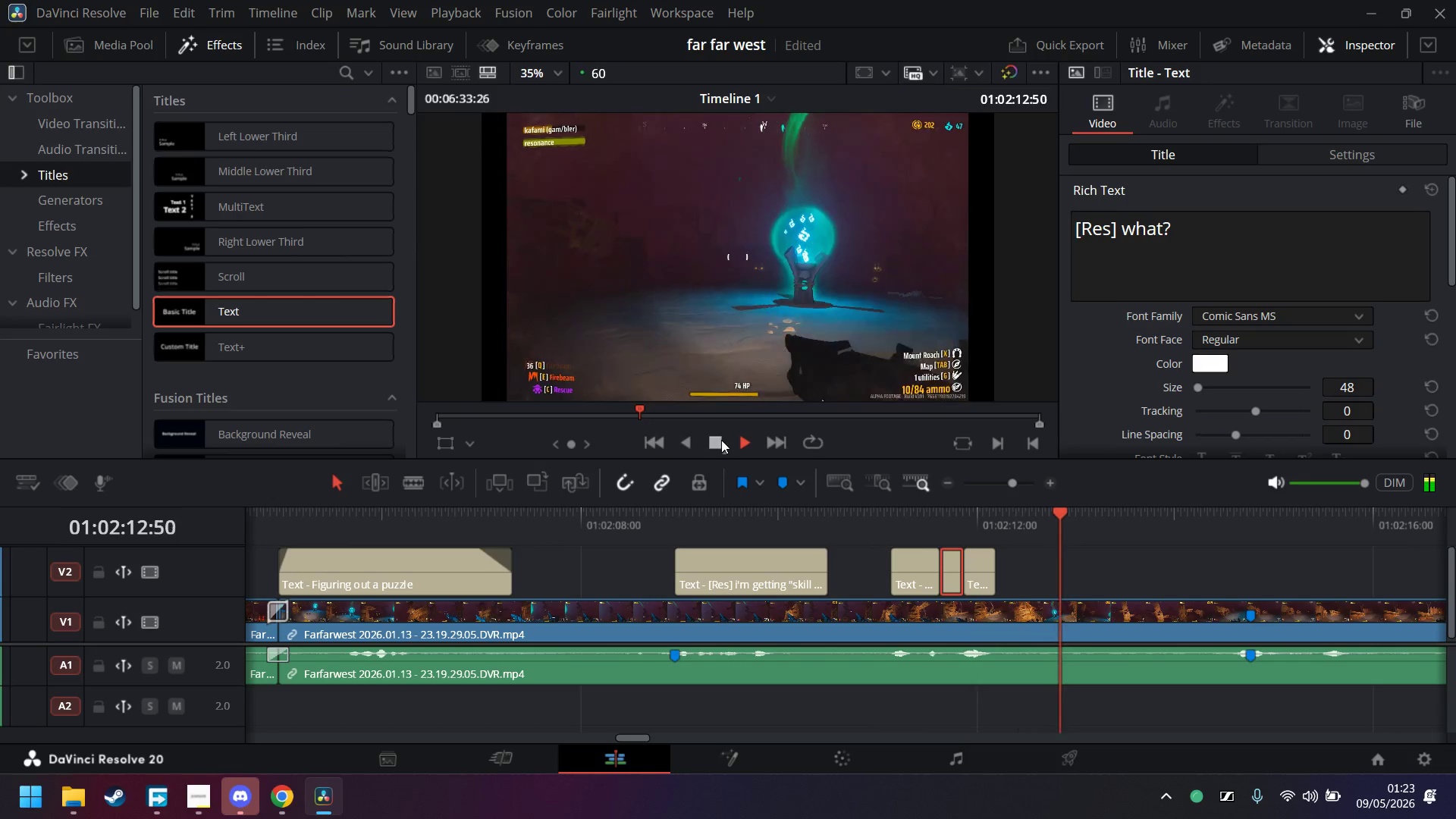 
left_click([978, 576])
 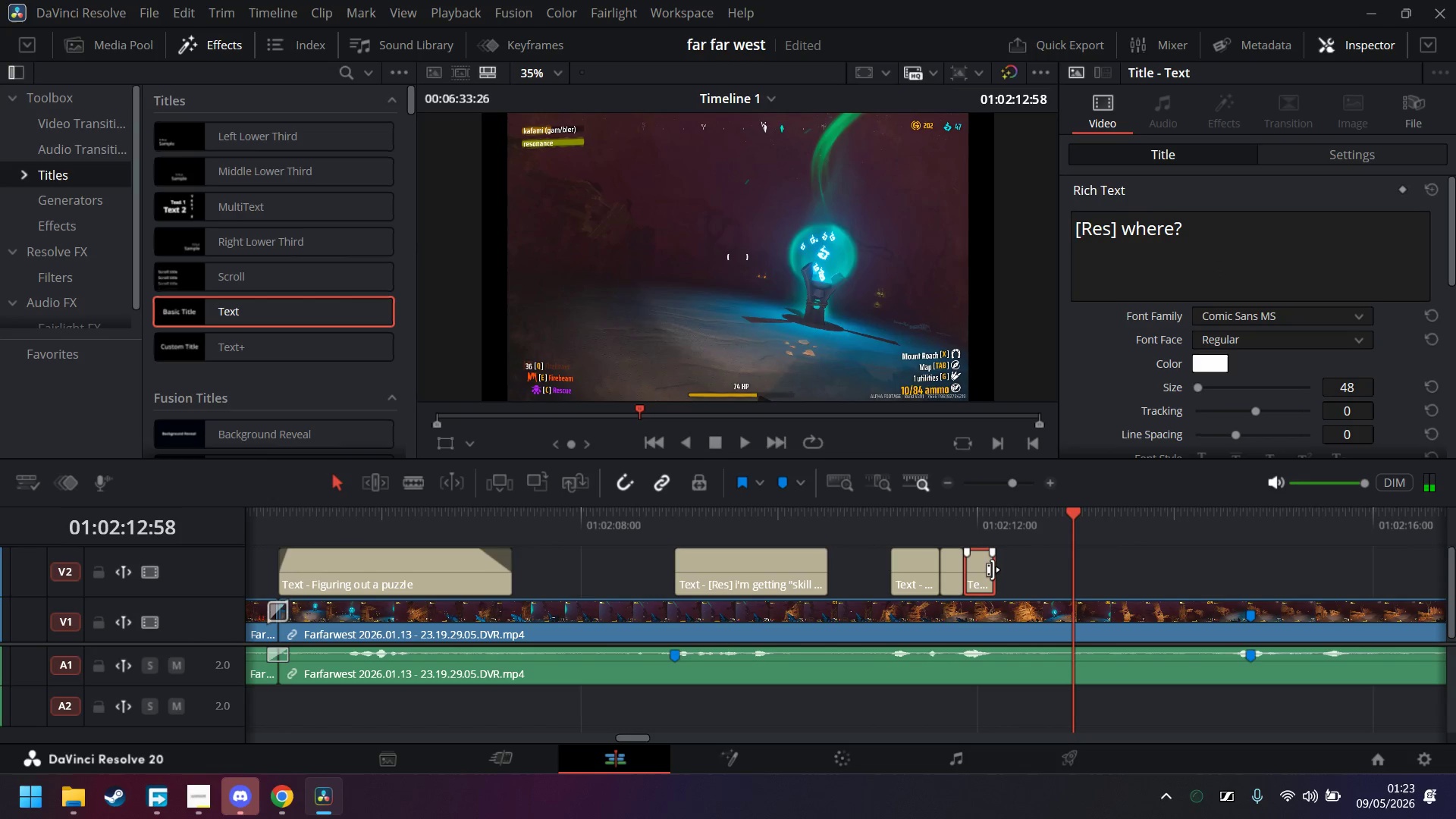 
left_click_drag(start_coordinate=[994, 568], to_coordinate=[1012, 570])
 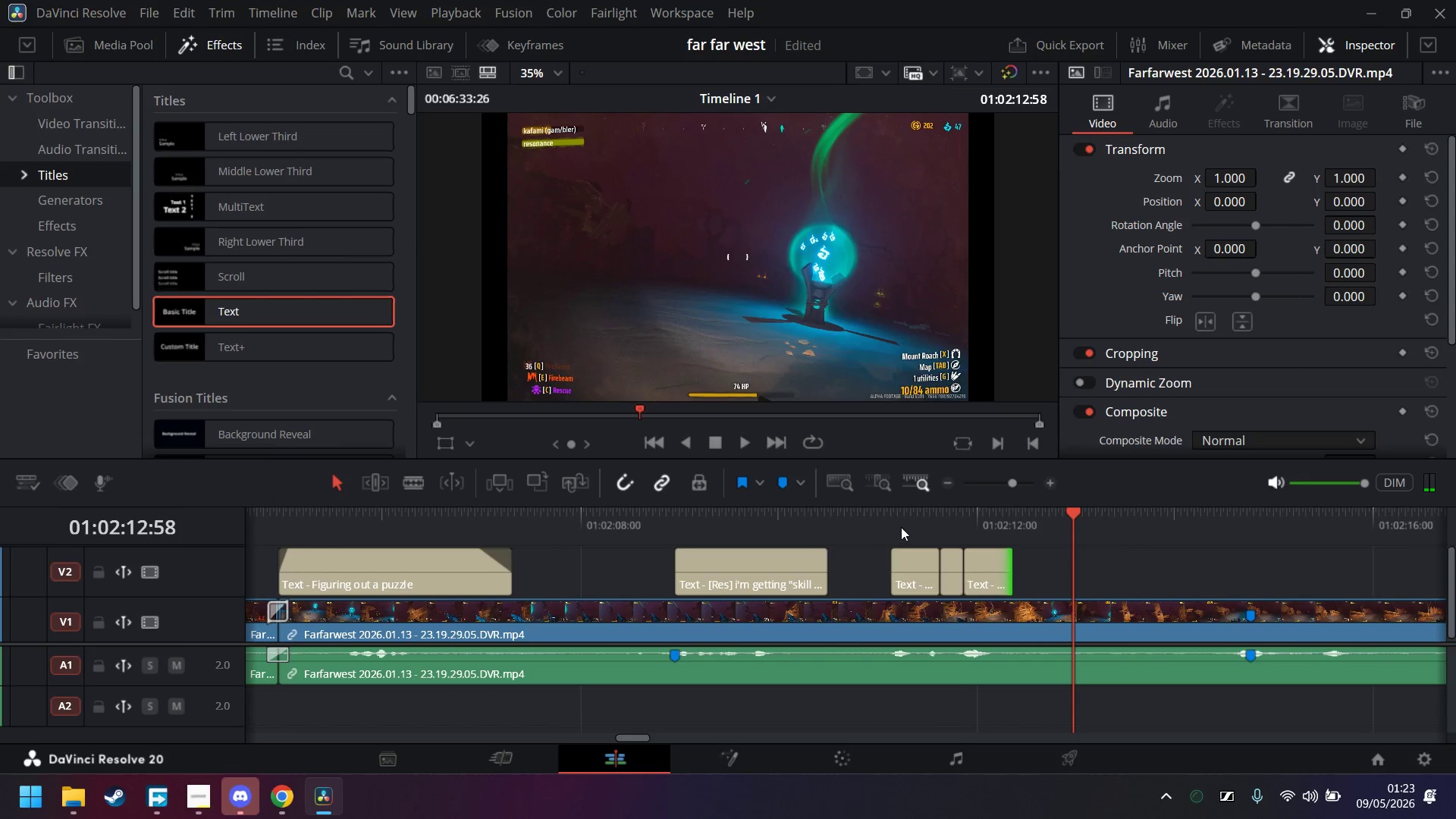 
left_click([896, 529])
 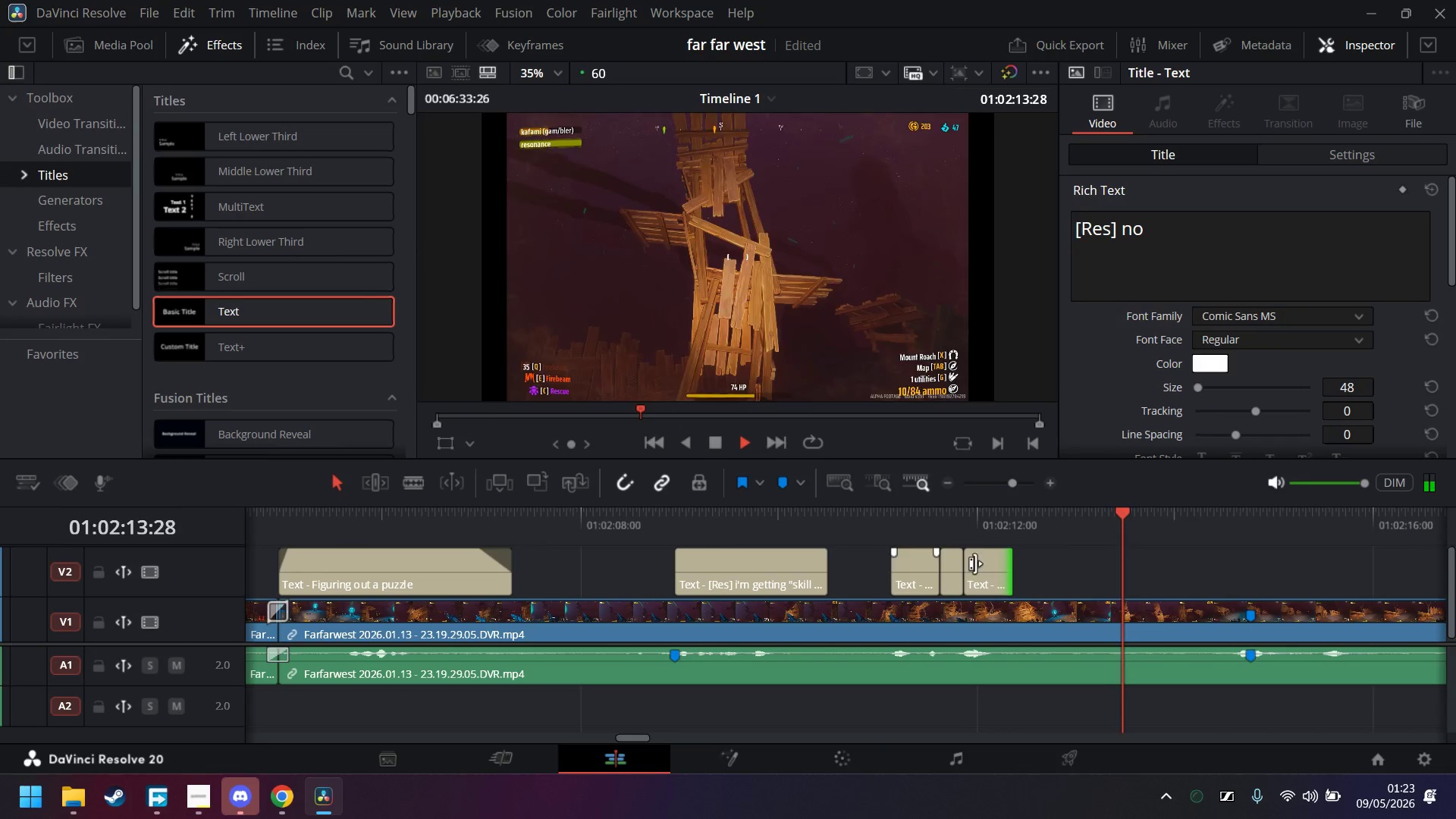 
left_click([723, 440])
 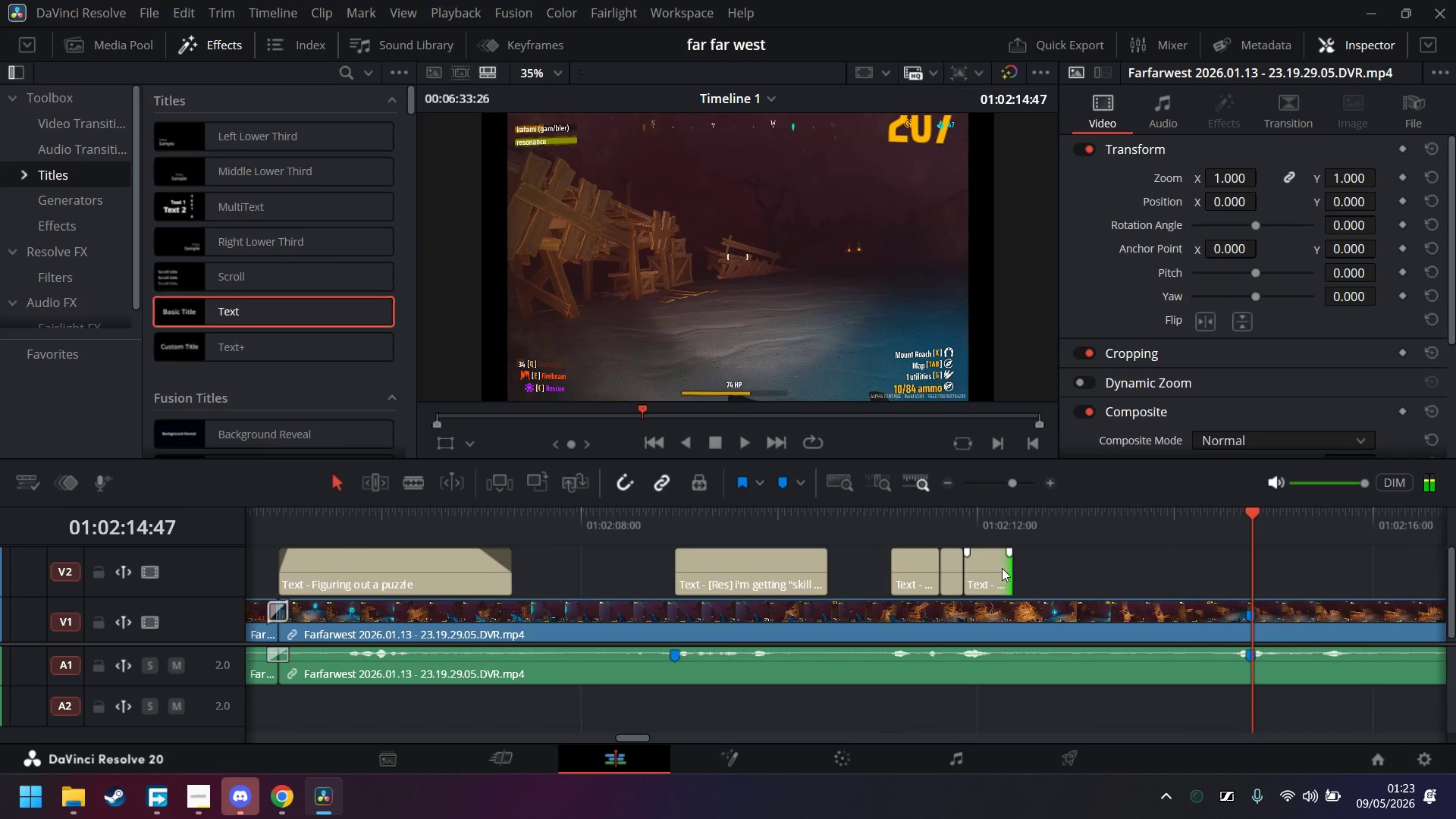 
left_click_drag(start_coordinate=[1006, 567], to_coordinate=[1026, 570])
 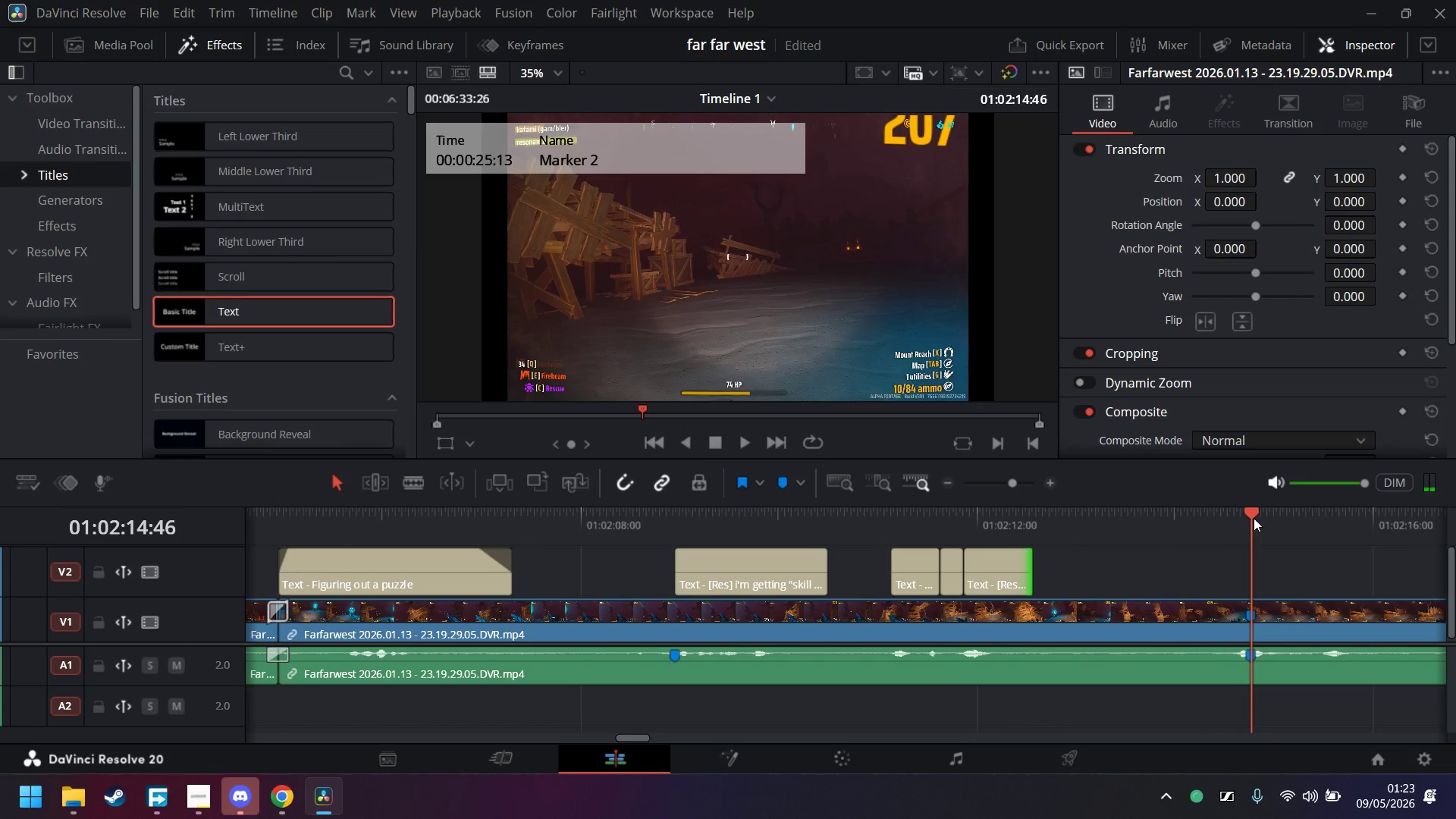 
left_click([1230, 576])
 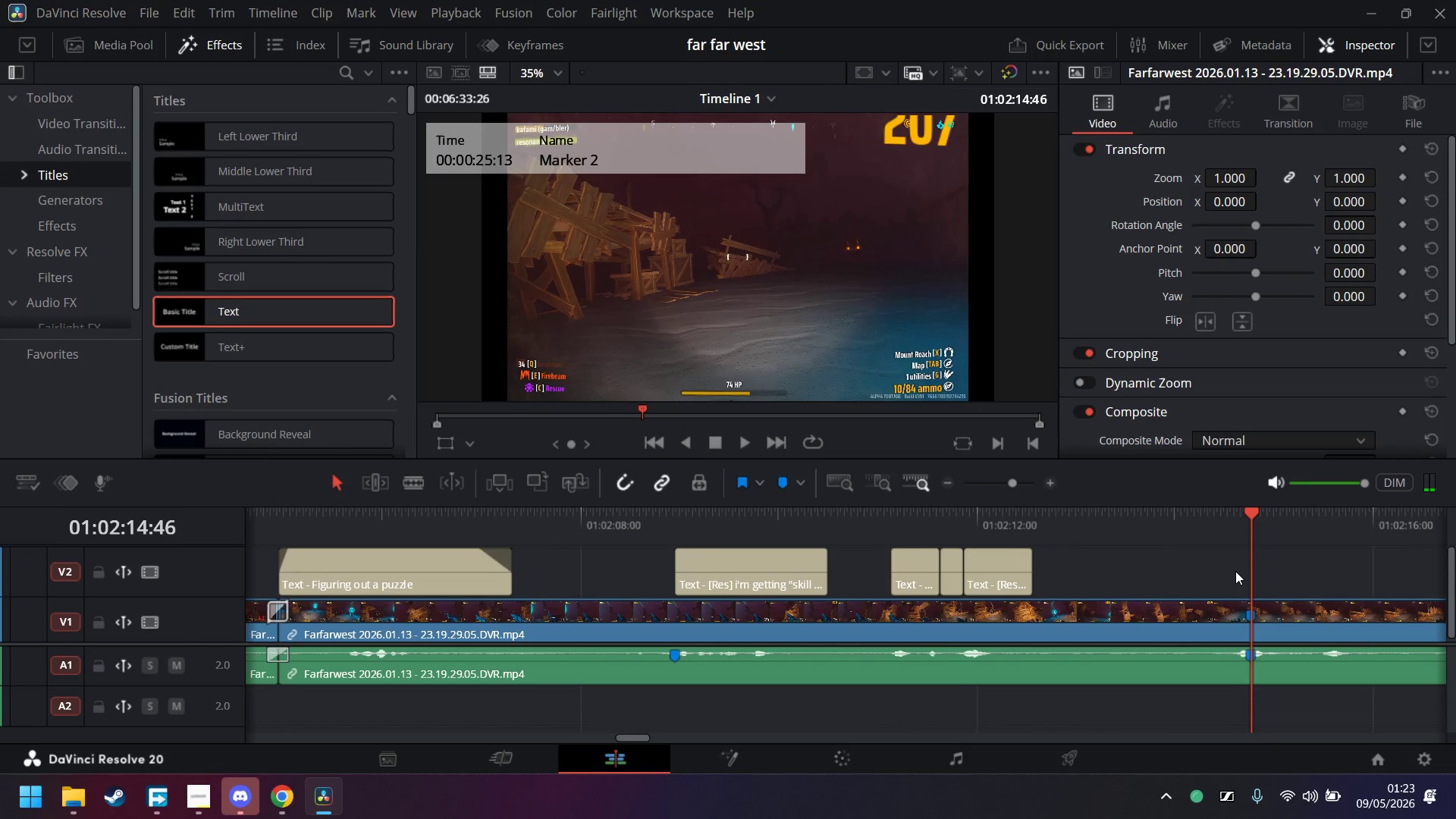 
key(Control+ControlLeft)
 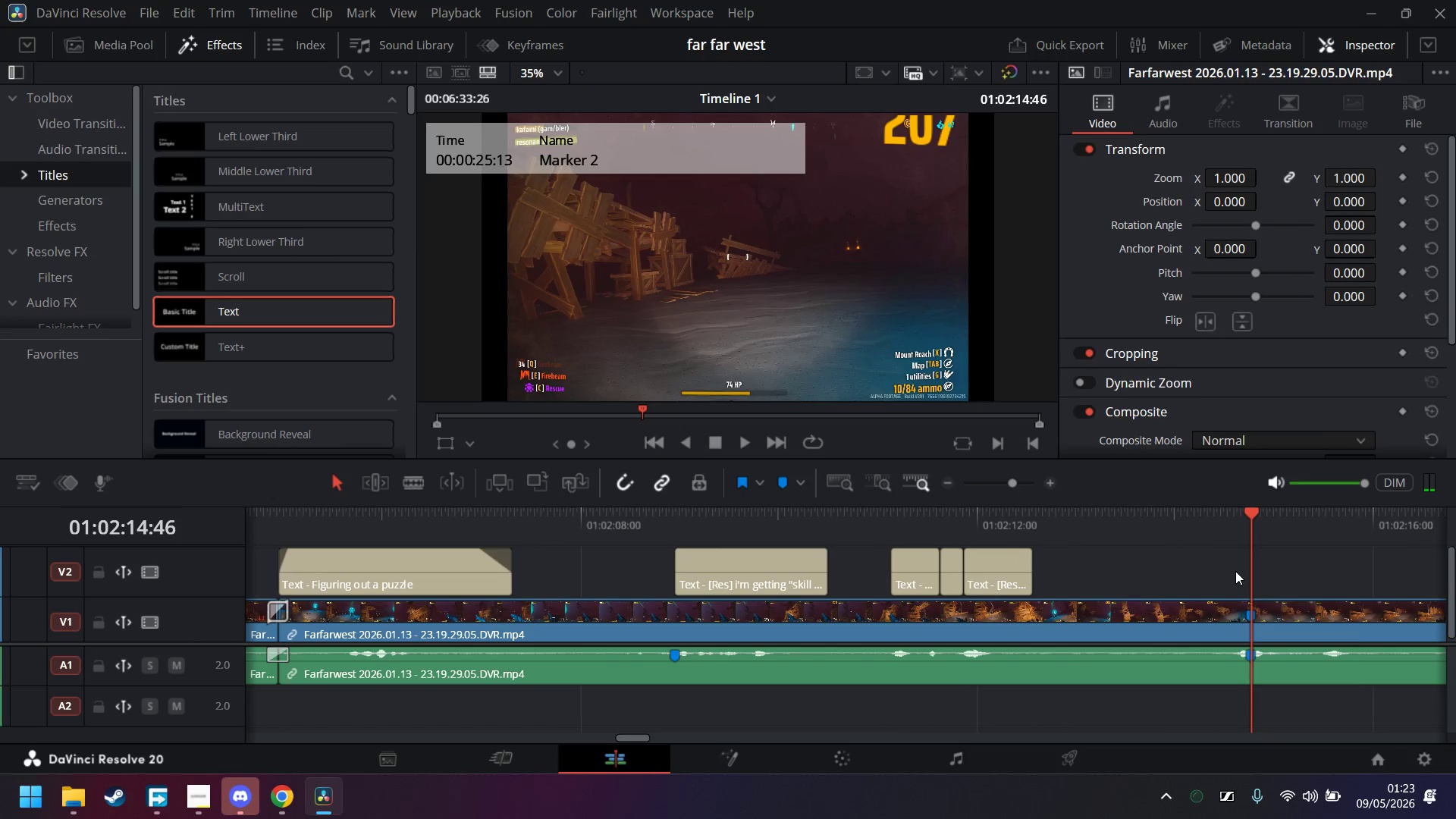 
key(Control+V)
 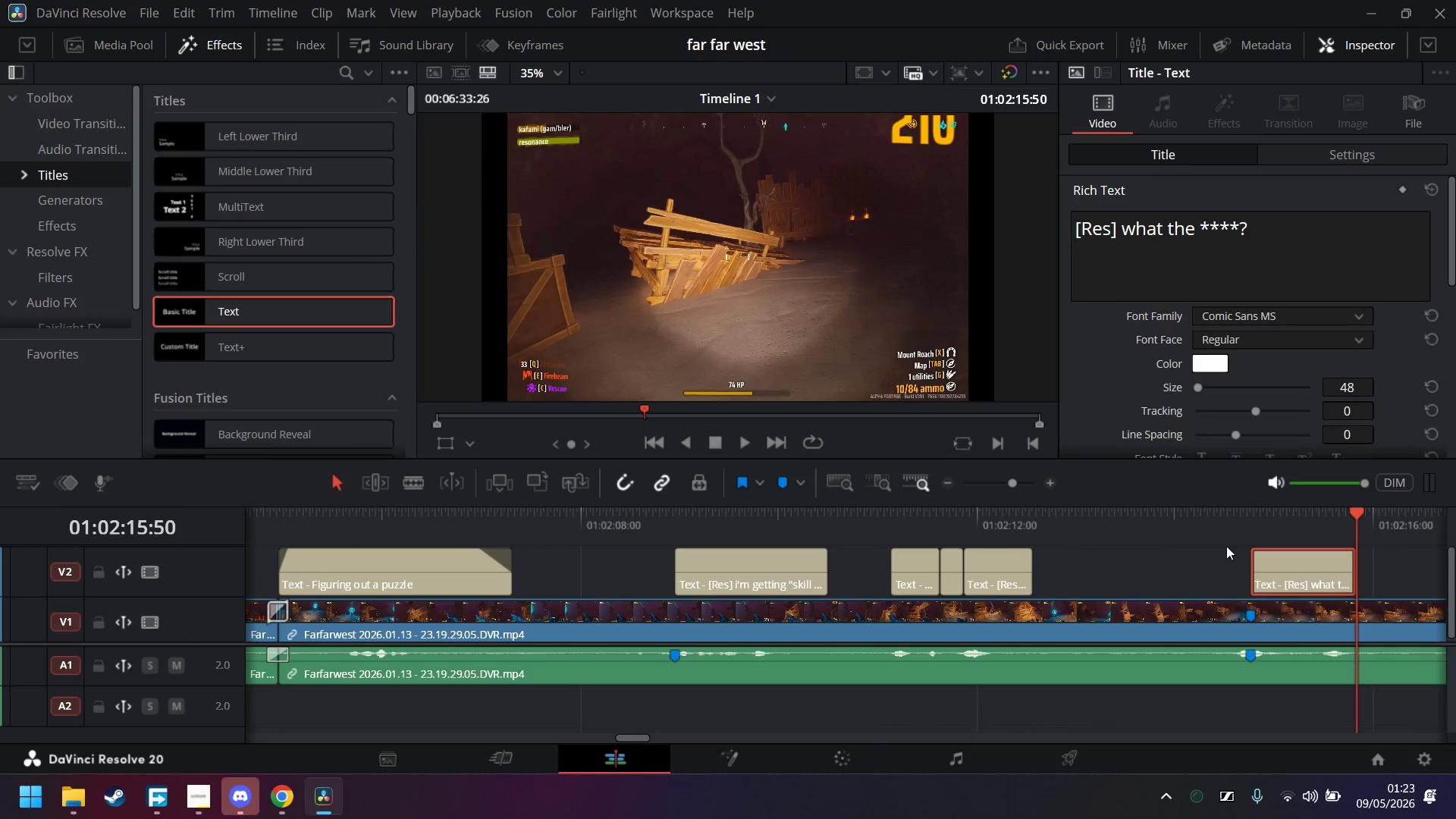 
left_click([1219, 532])
 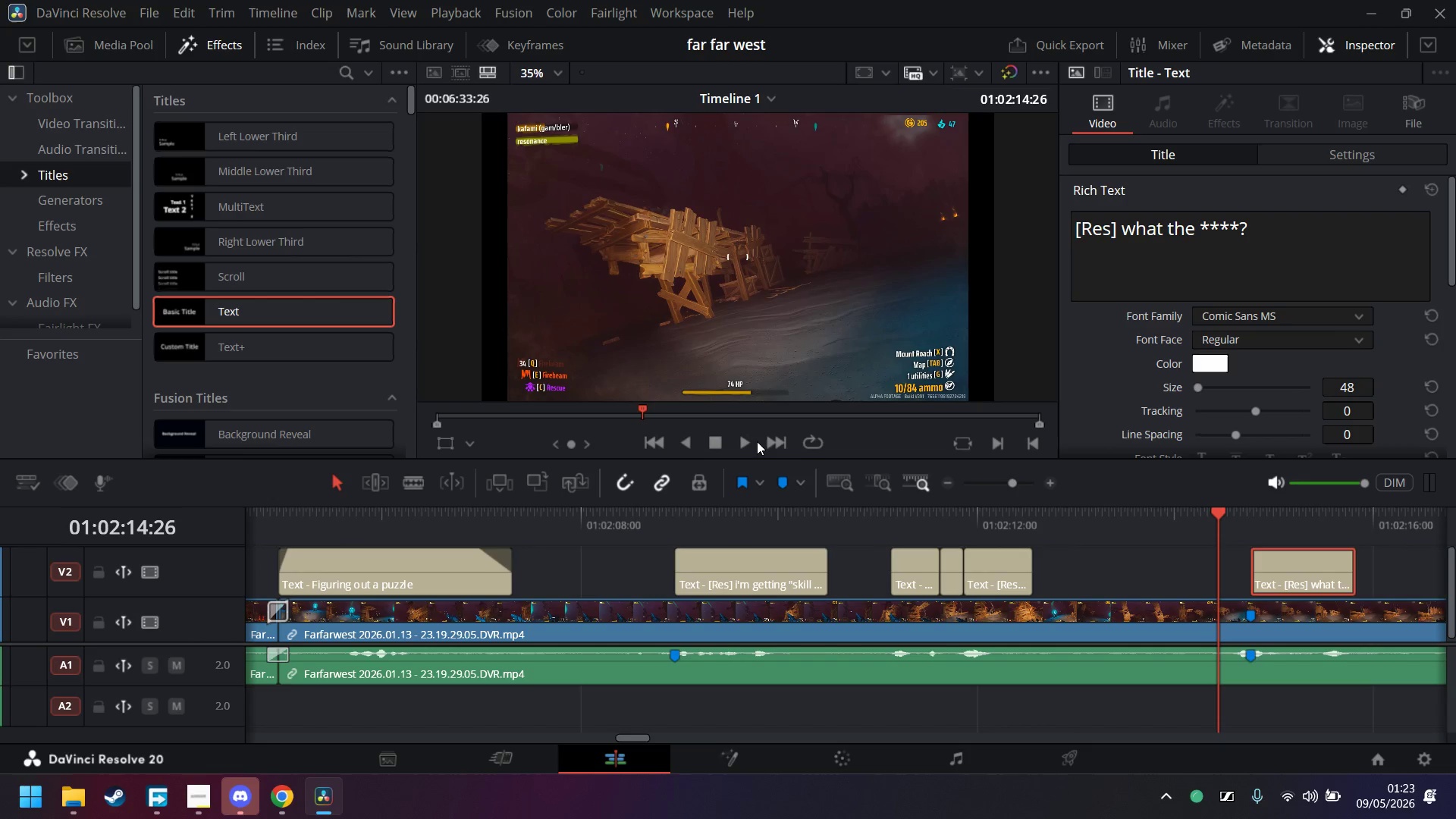 
double_click([746, 443])
 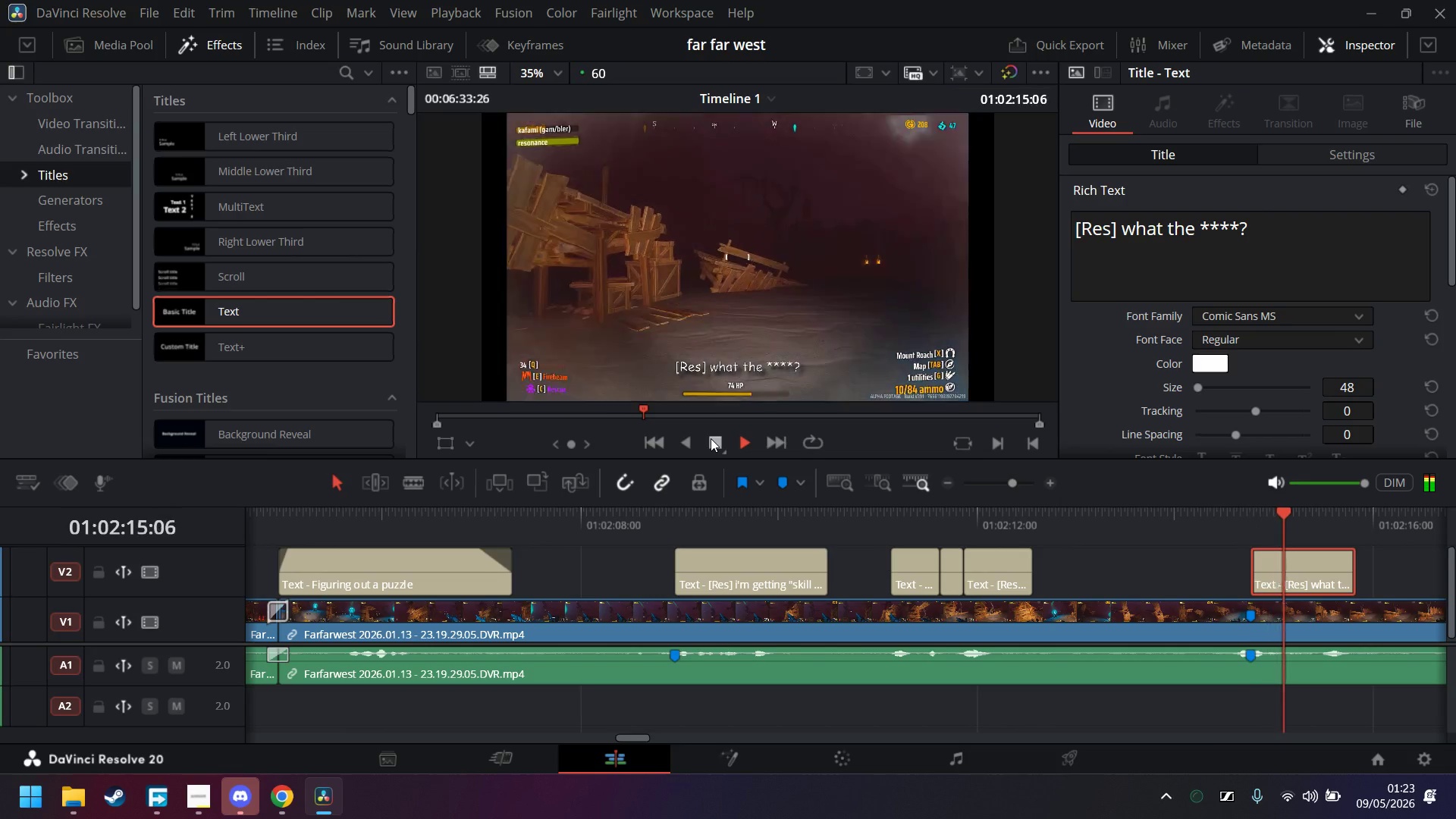 
left_click([711, 438])
 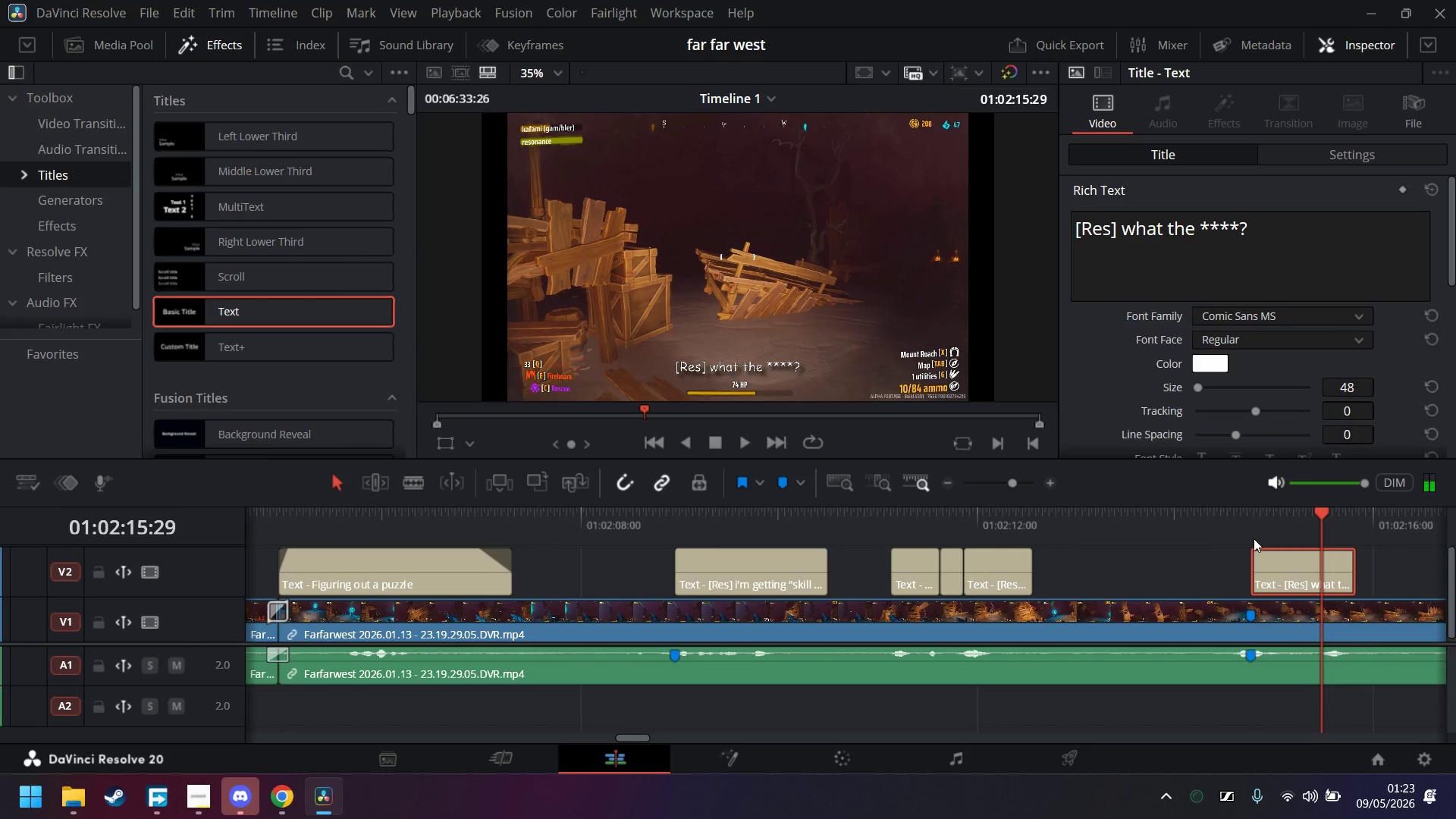 
left_click([1254, 536])
 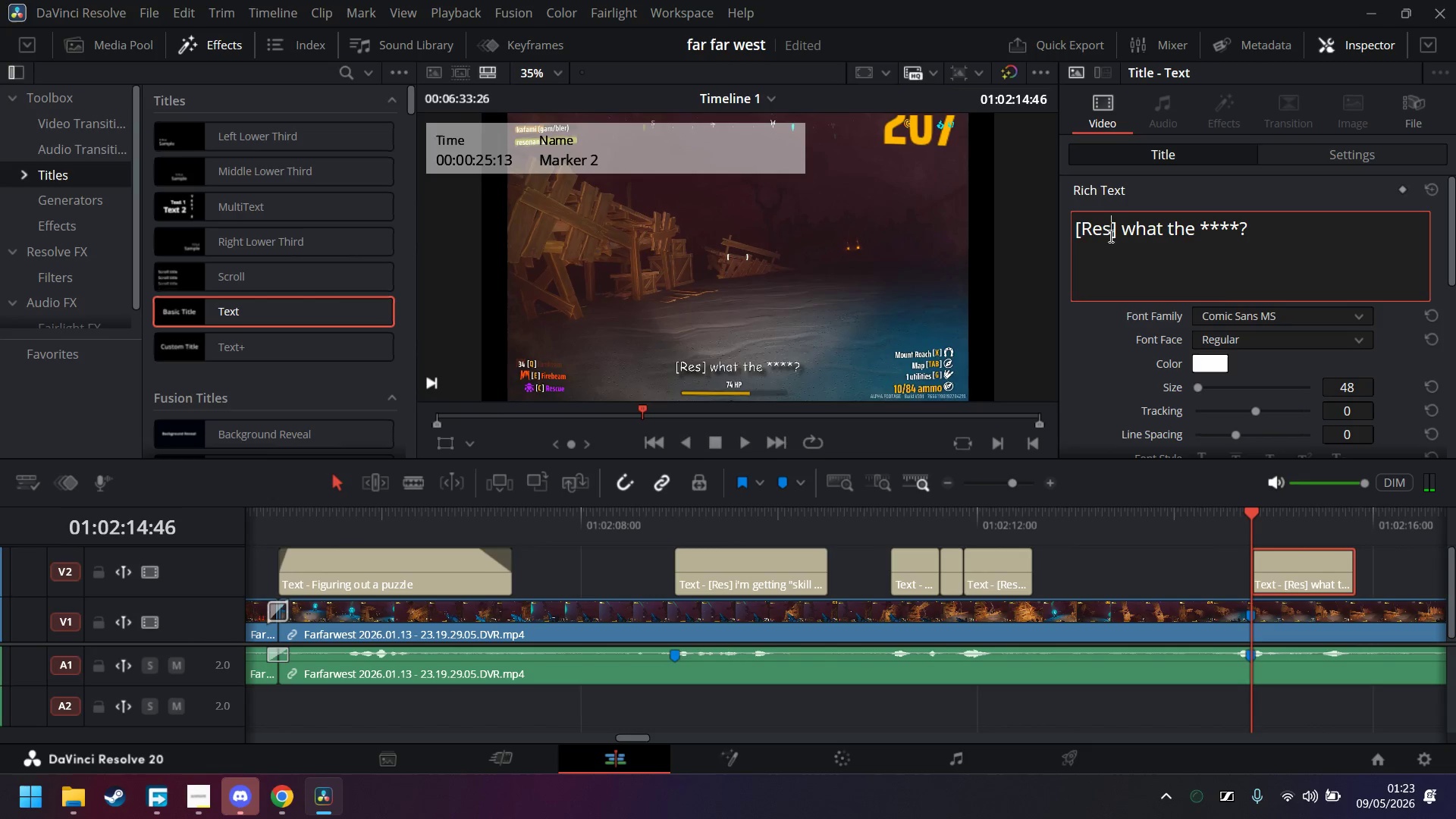 
key(Backspace)
key(Backspace)
key(Backspace)
type(Me)
 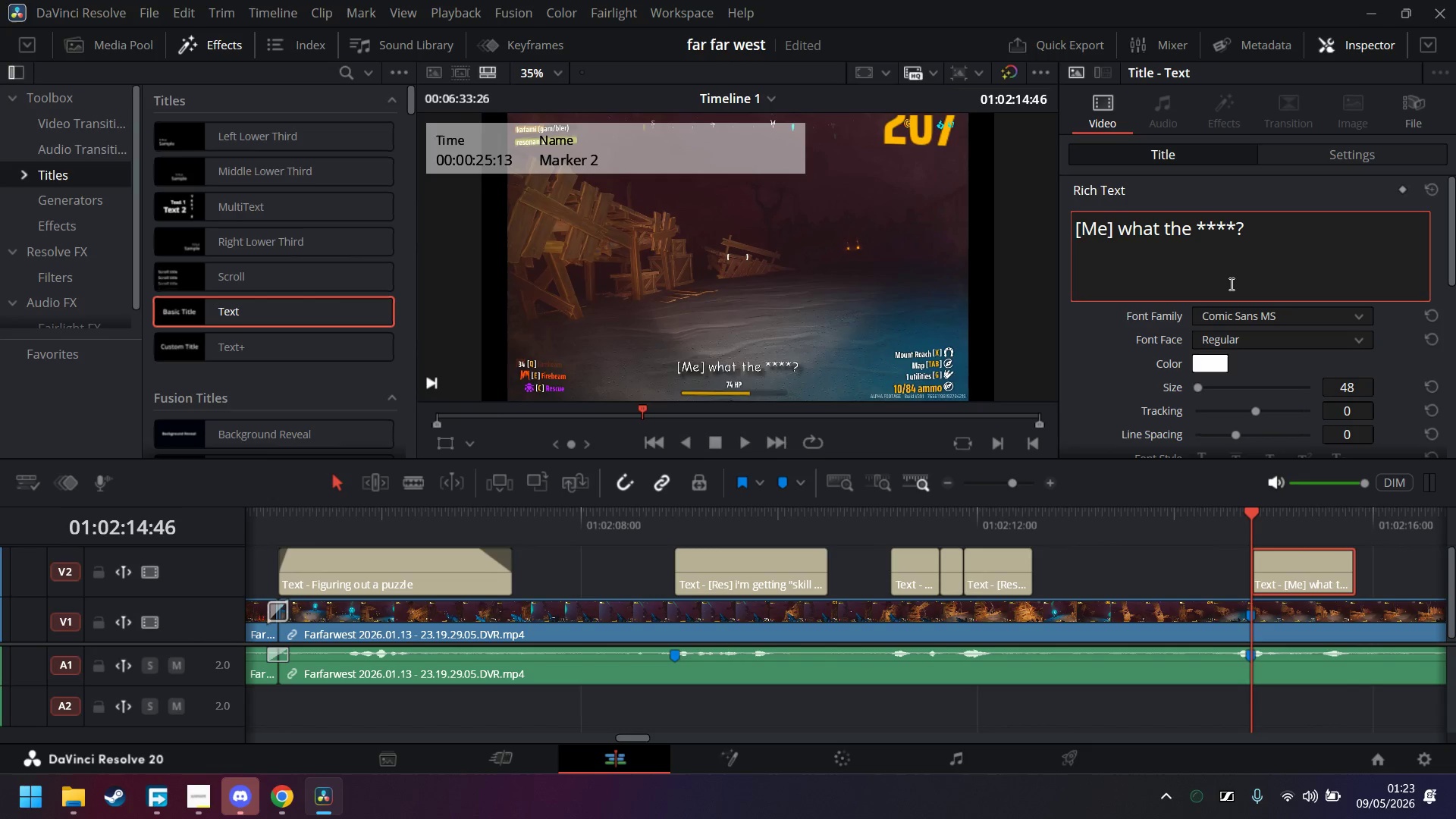 
key(ArrowRight)
 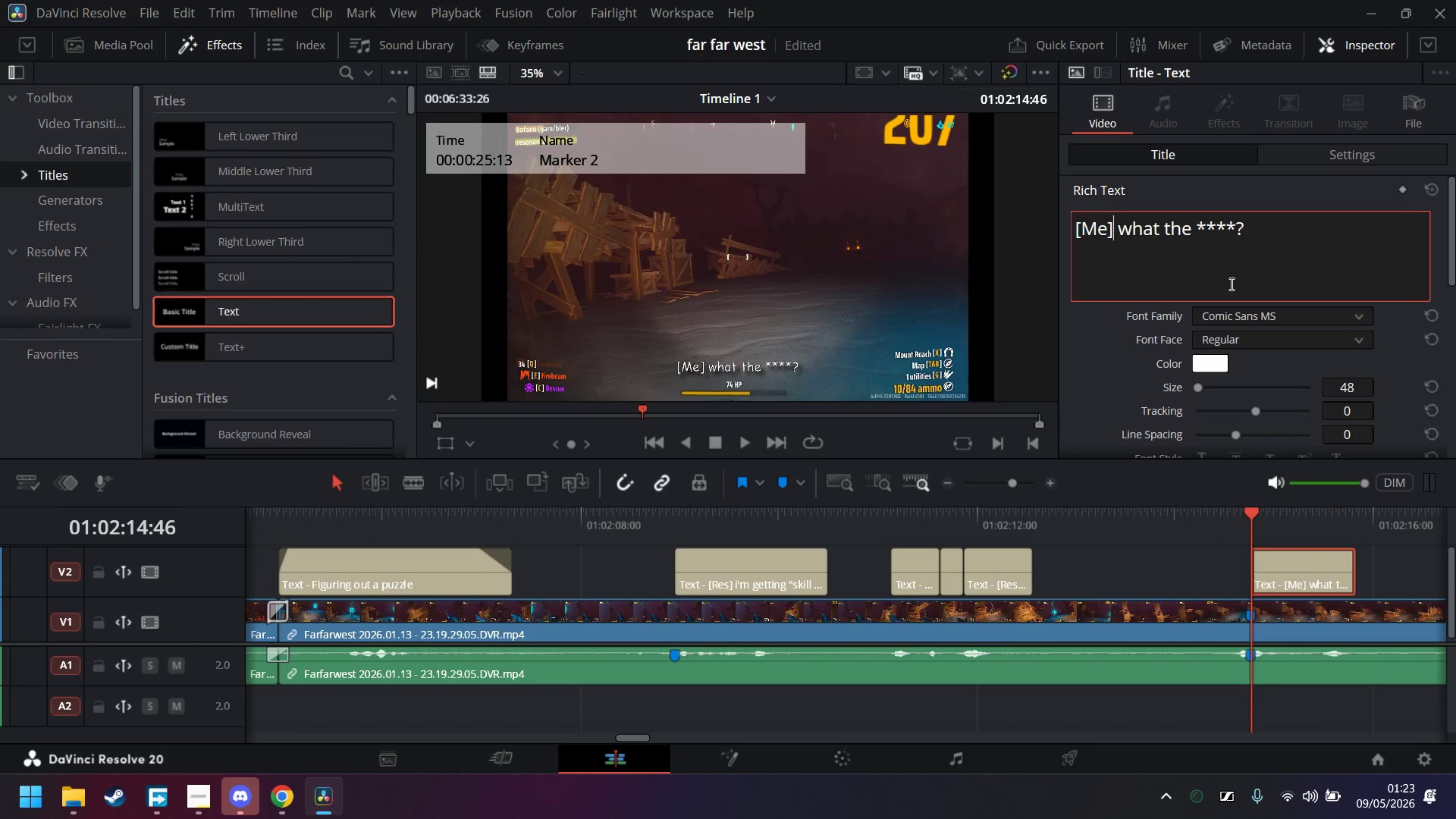 
key(ArrowRight)
 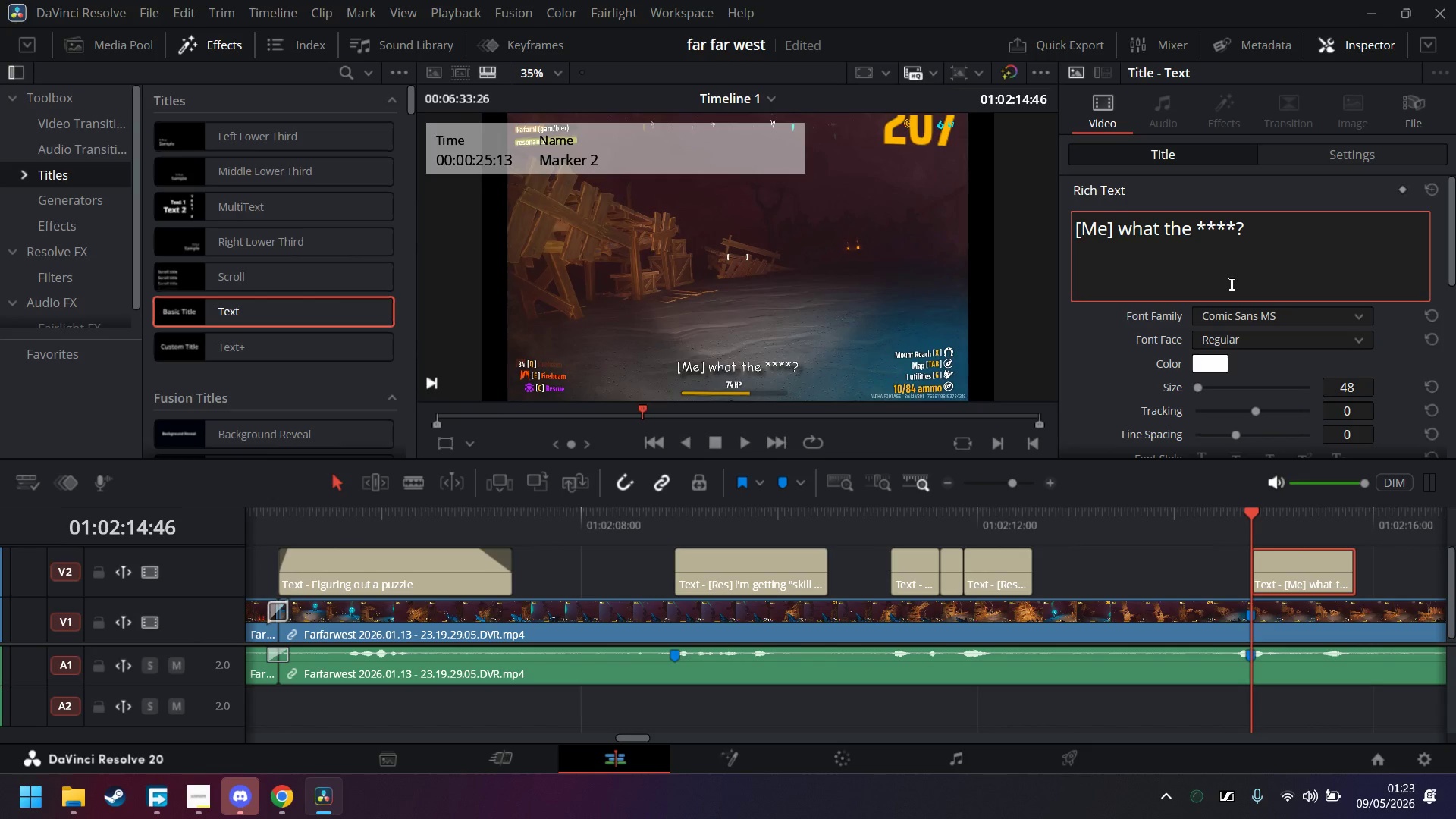 
hold_key(key=Delete, duration=1.14)
 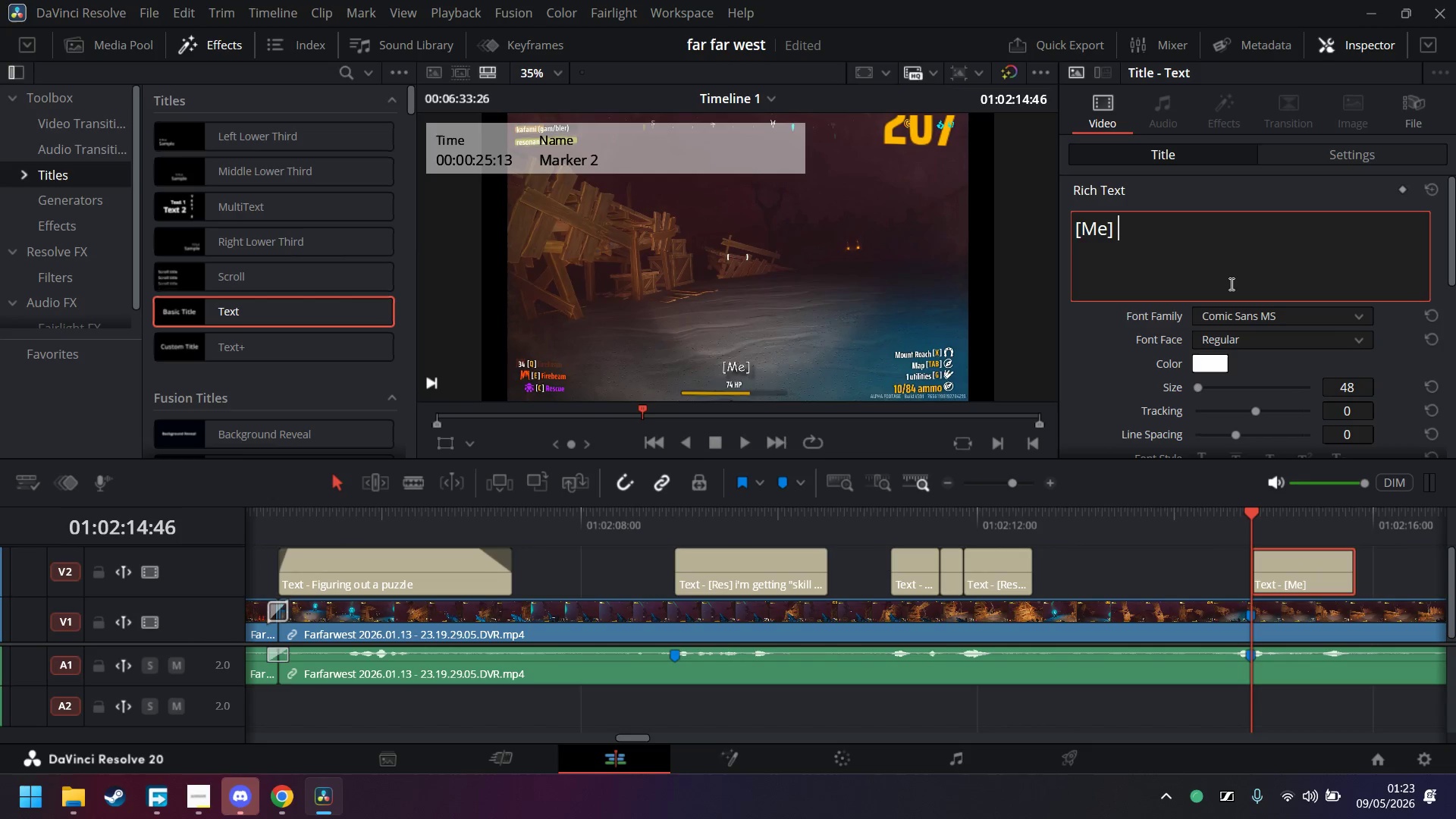 
type(I think i)
key(Backspace)
key(Backspace)
key(Backspace)
key(Backspace)
key(Backspace)
key(Backspace)
key(Backspace)
key(Backspace)
key(Backspace)
type(i thikn i know)
 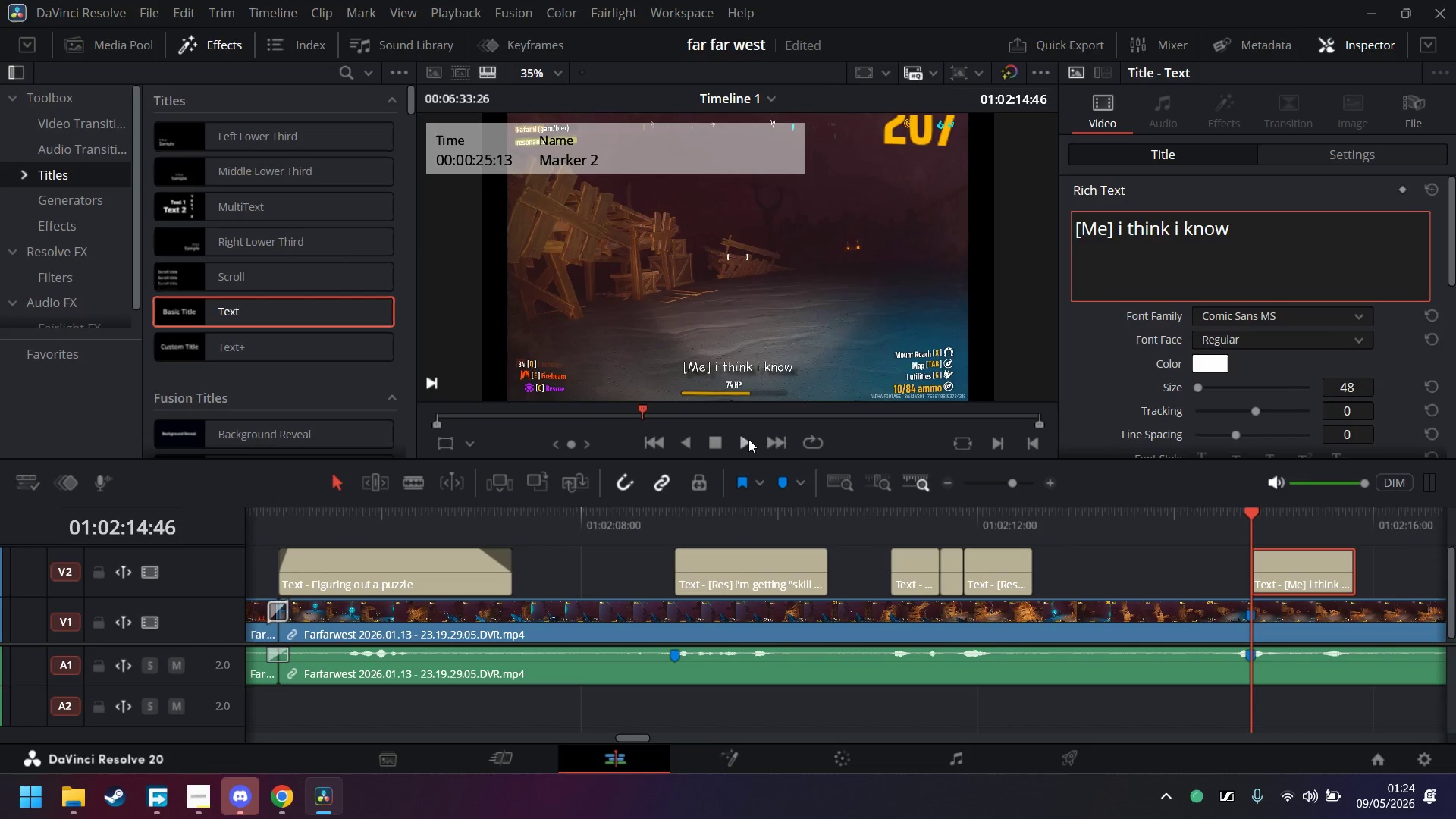 
wait(6.62)
 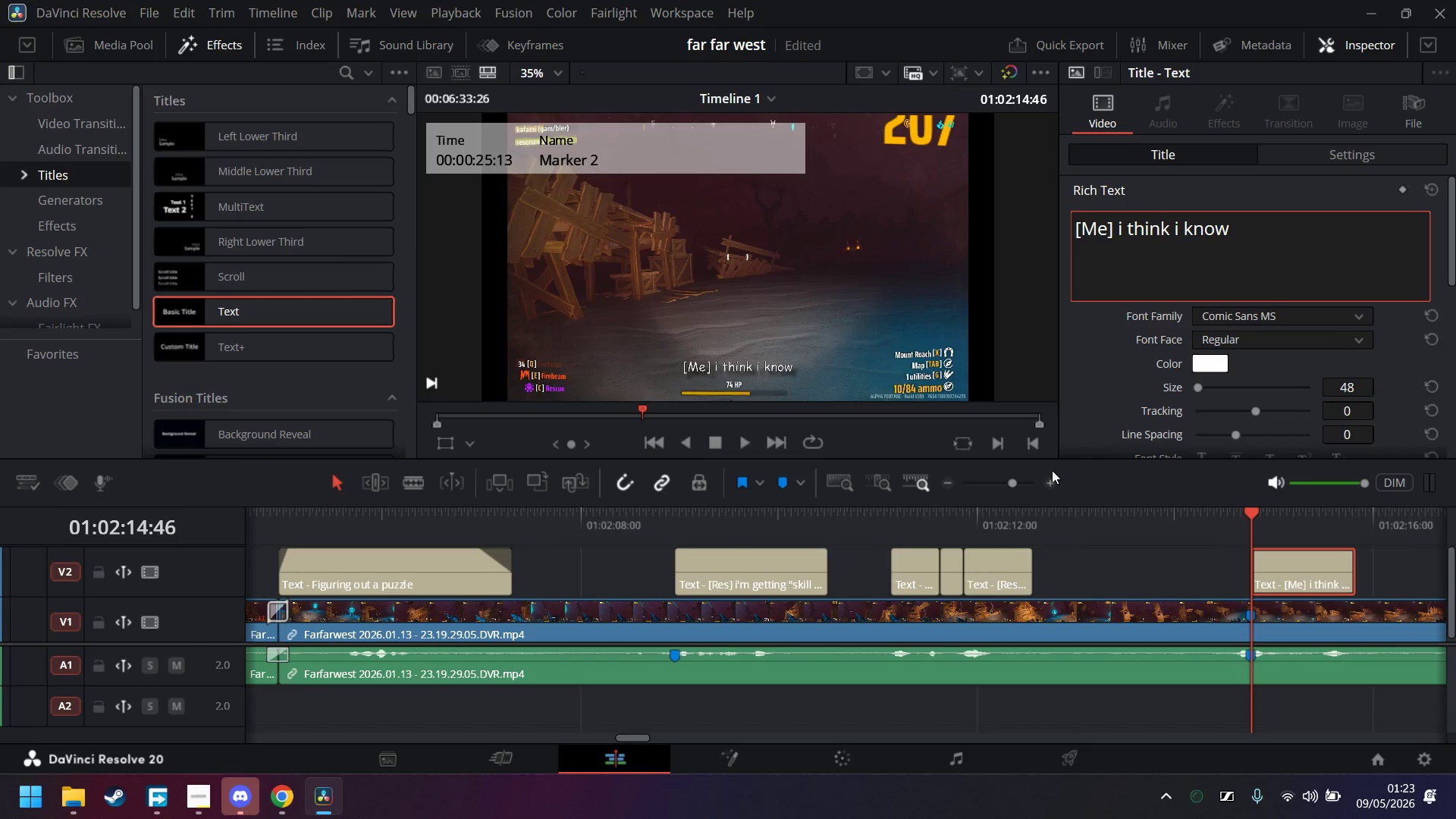 
left_click([708, 446])
 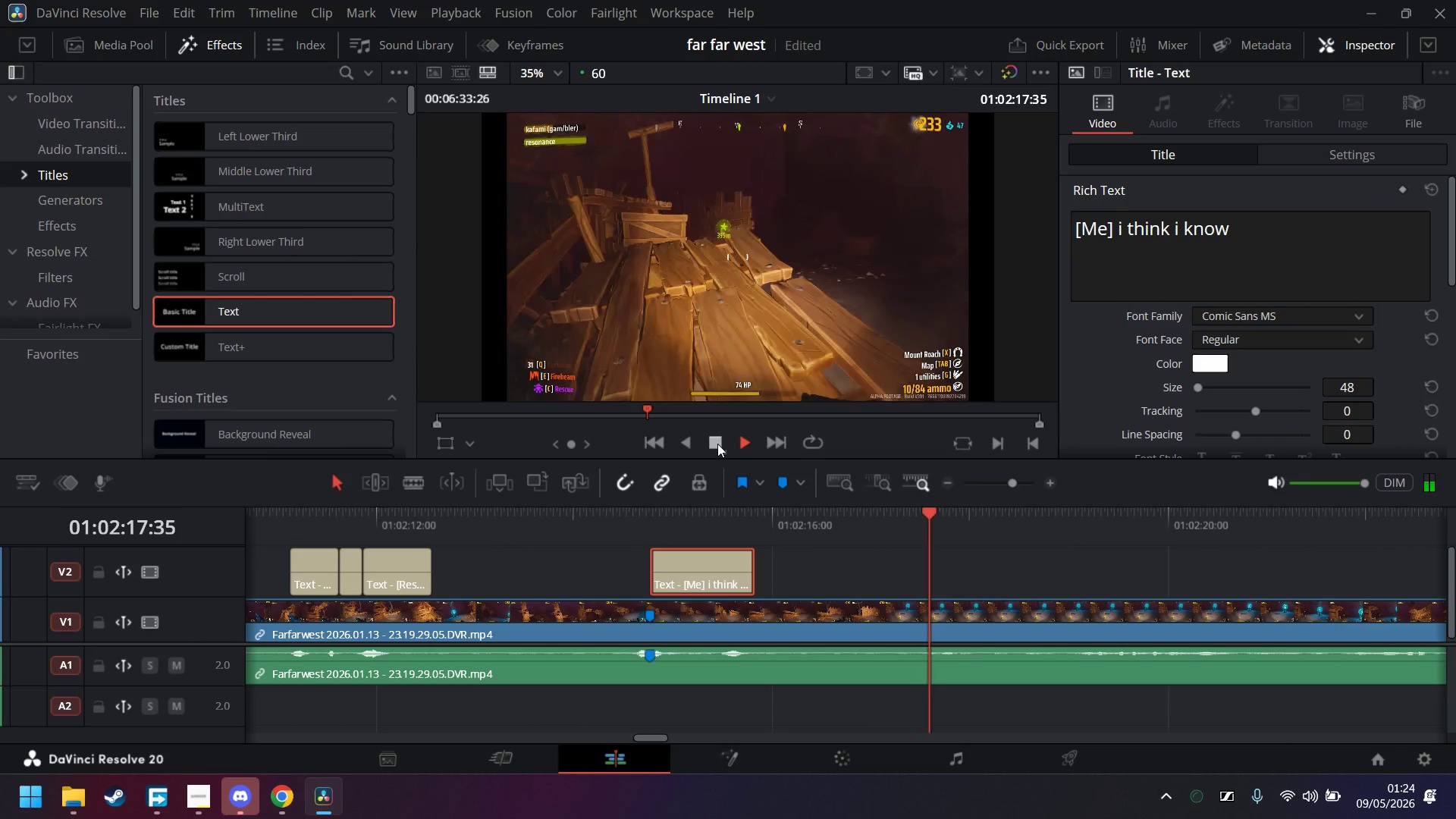 
left_click([718, 443])
 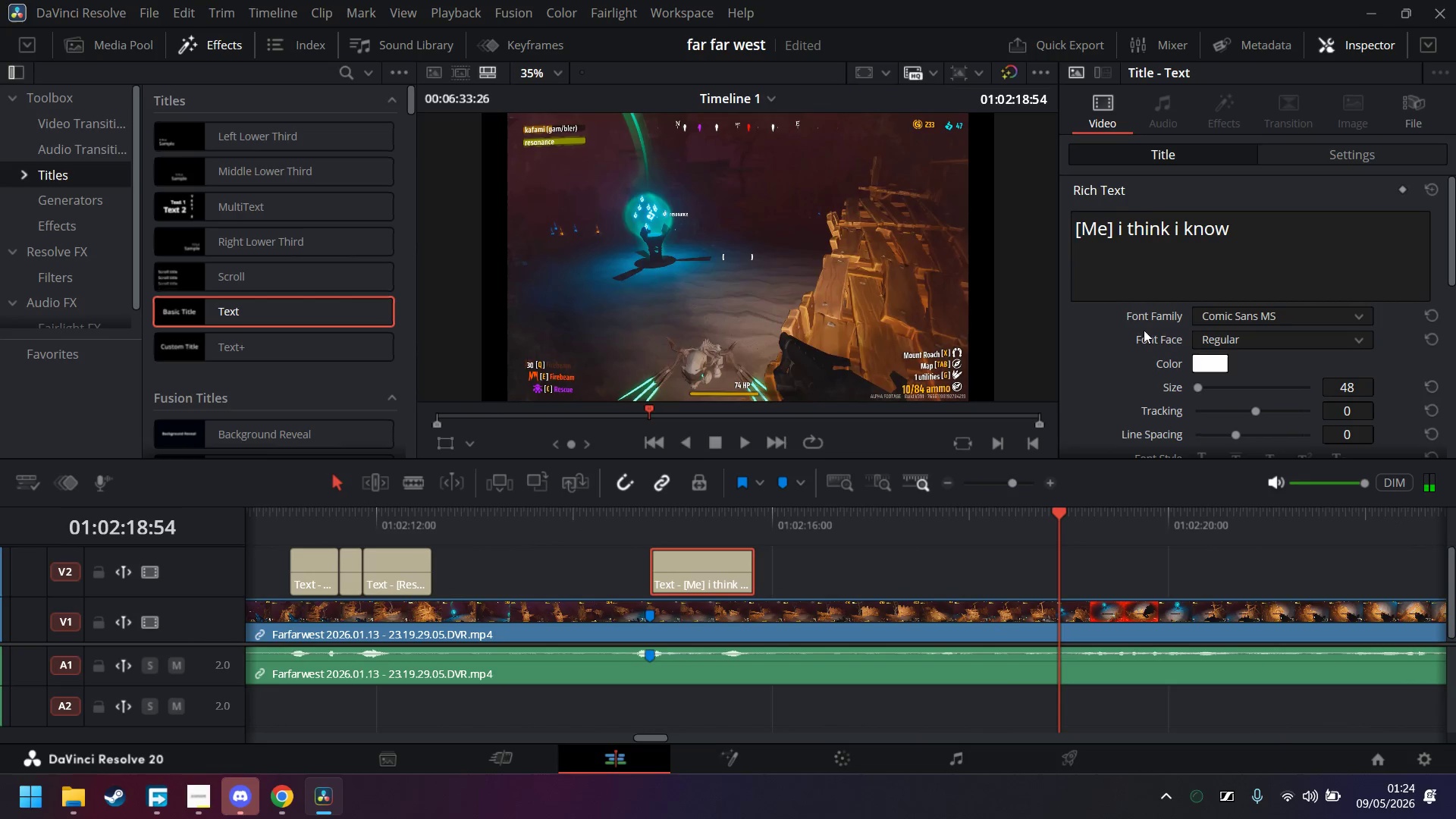 
left_click_drag(start_coordinate=[1147, 129], to_coordinate=[1152, 126])
 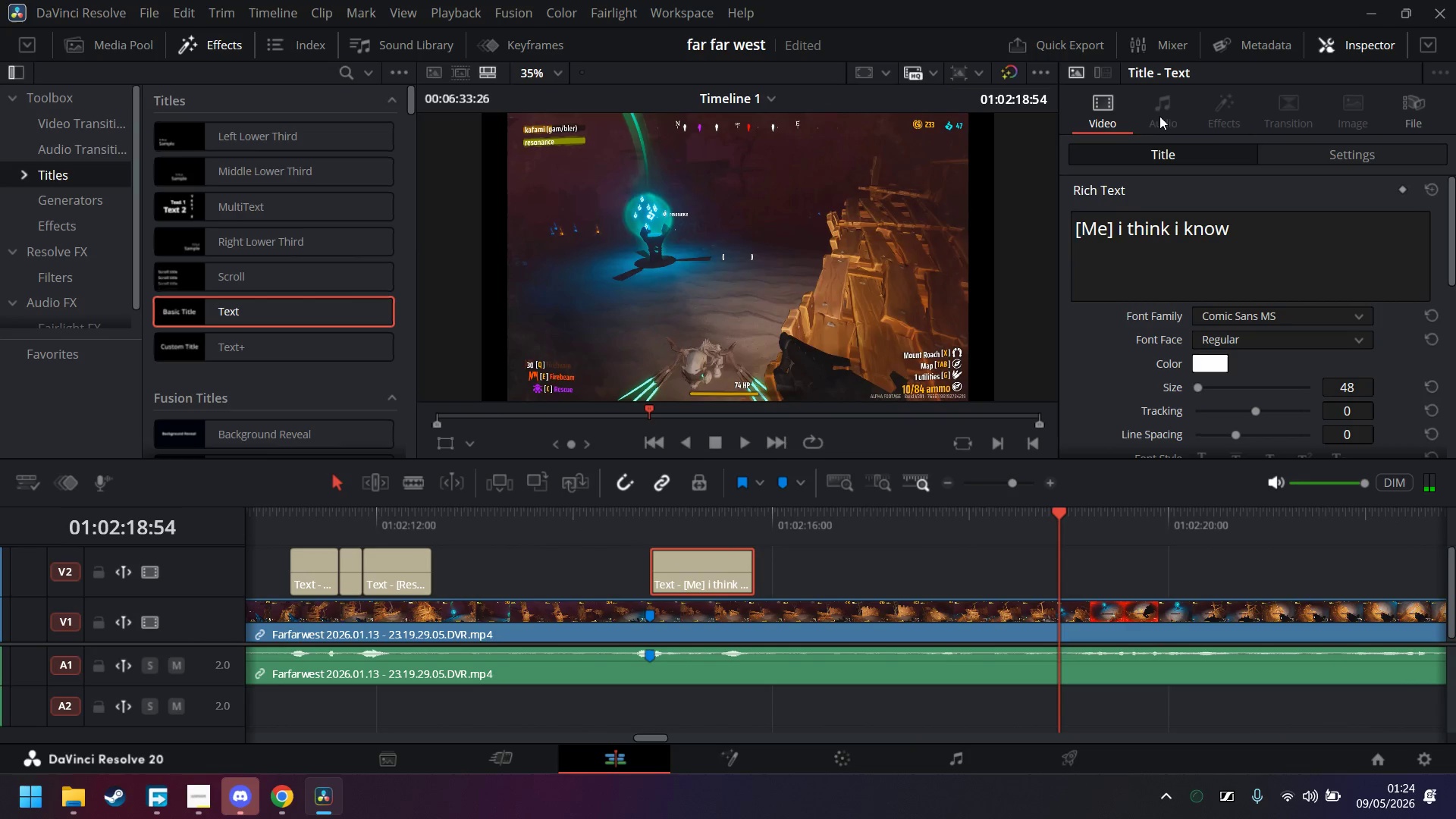 
double_click([1159, 113])
 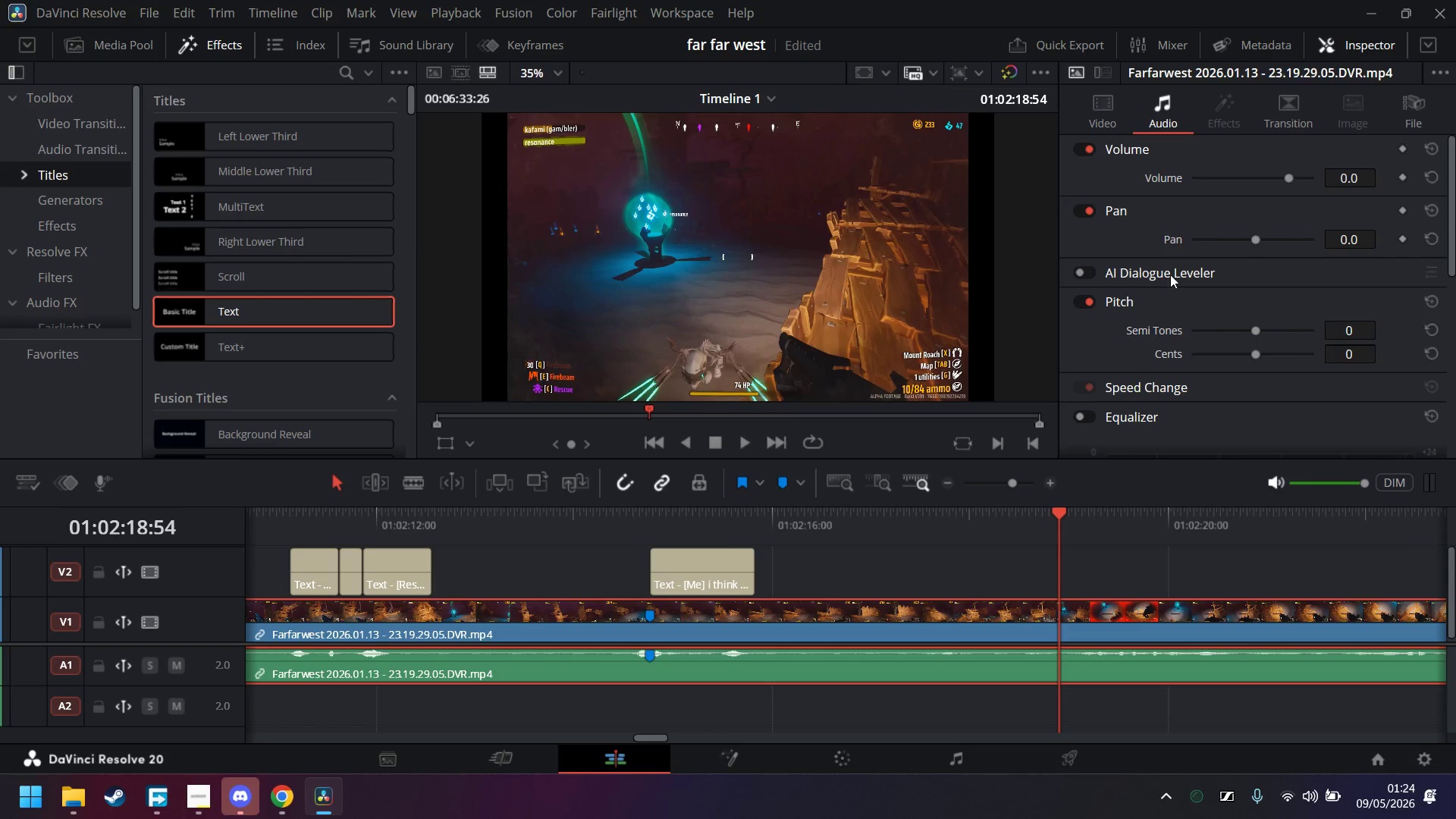 
wait(5.7)
 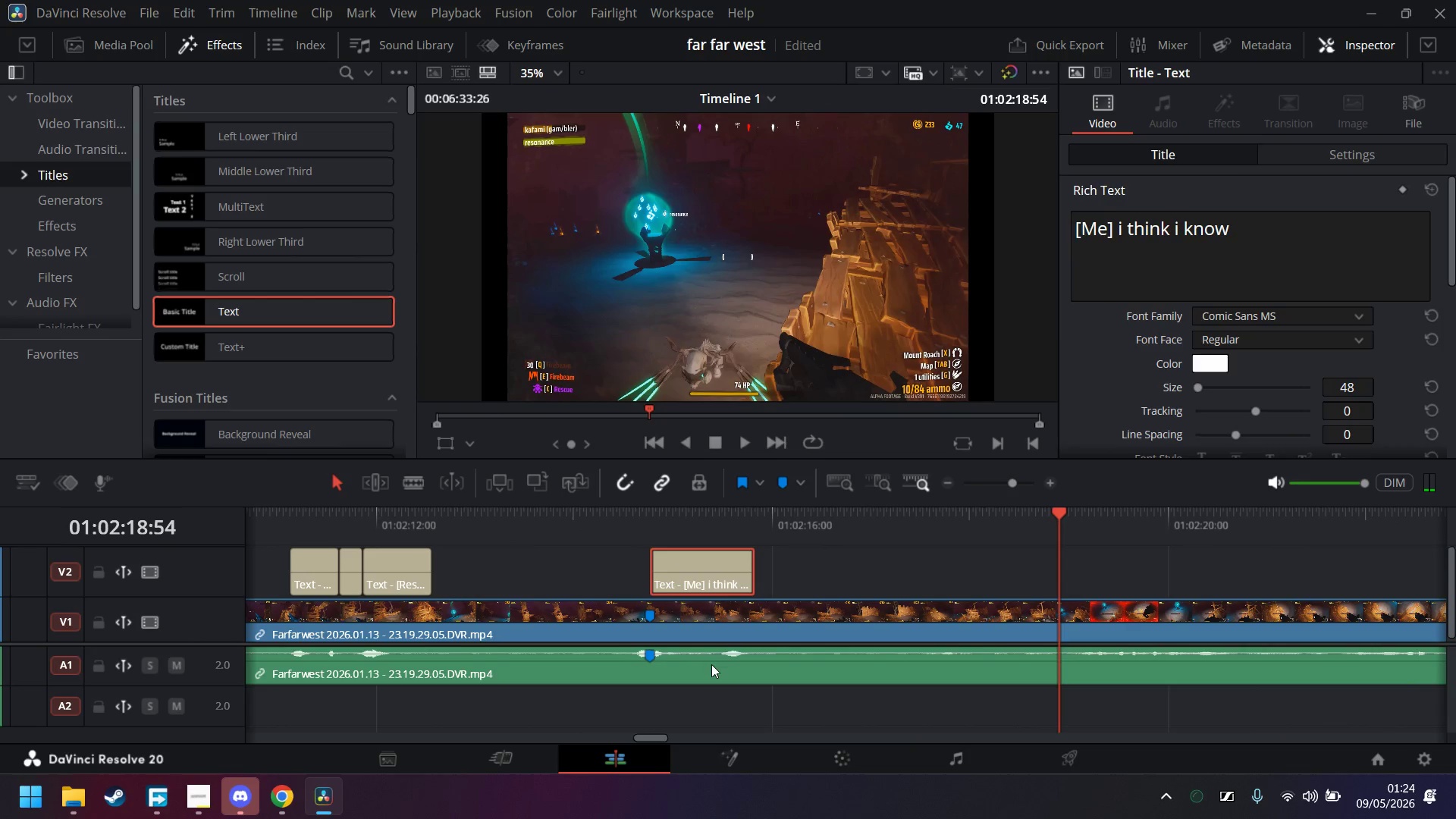 
left_click_drag(start_coordinate=[658, 733], to_coordinate=[692, 745])
 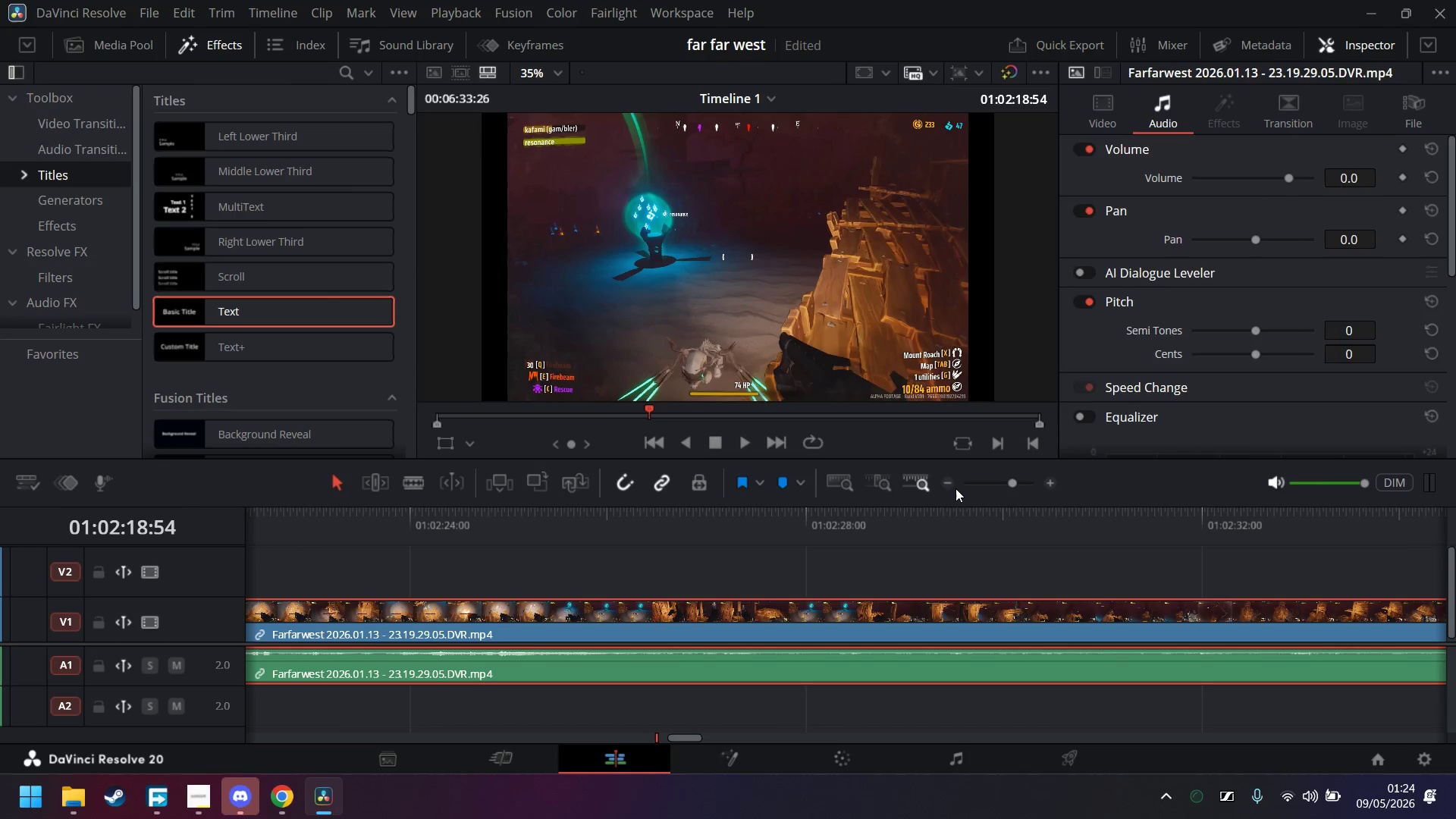 
double_click([952, 483])
 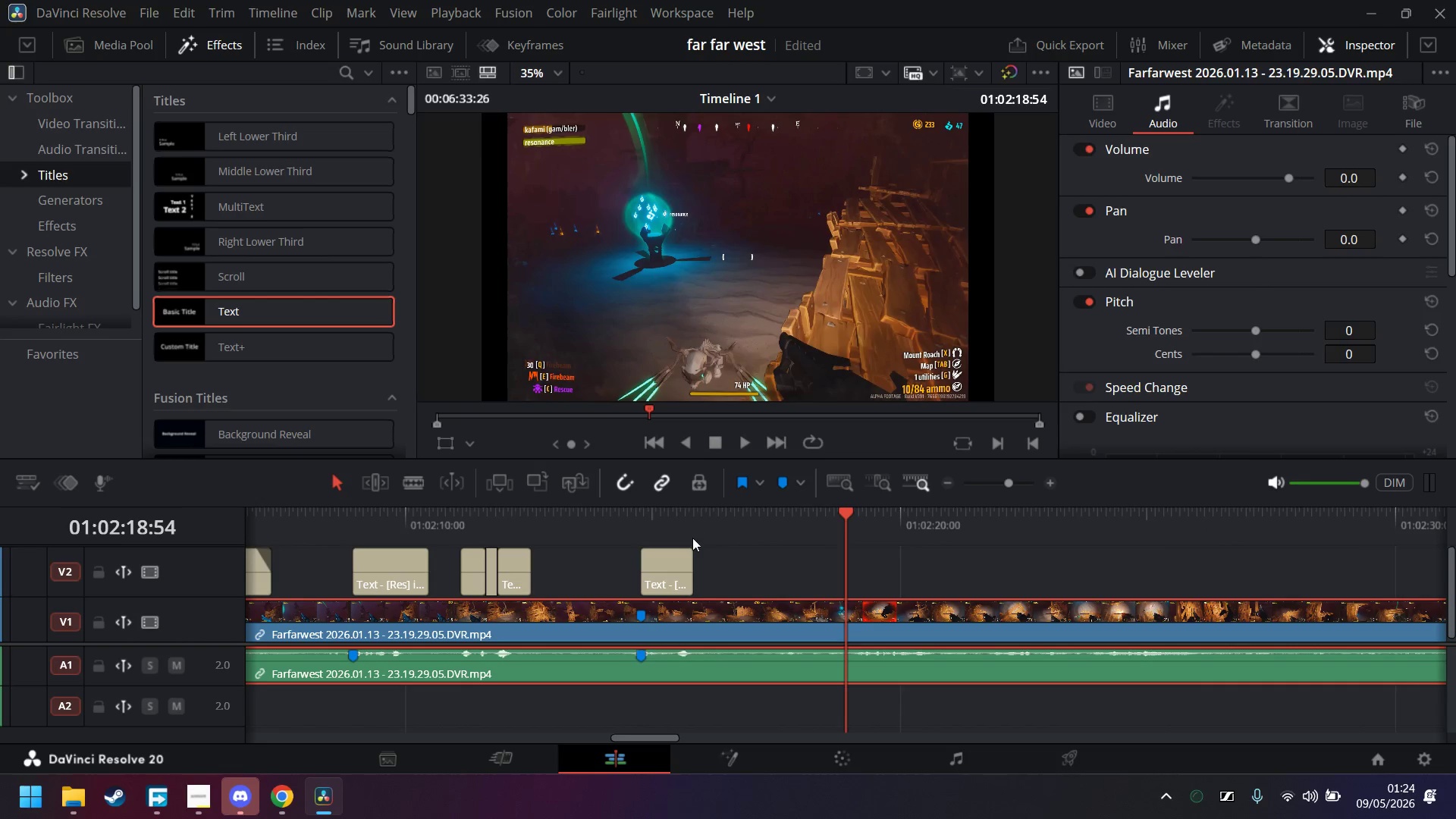 
left_click([649, 522])
 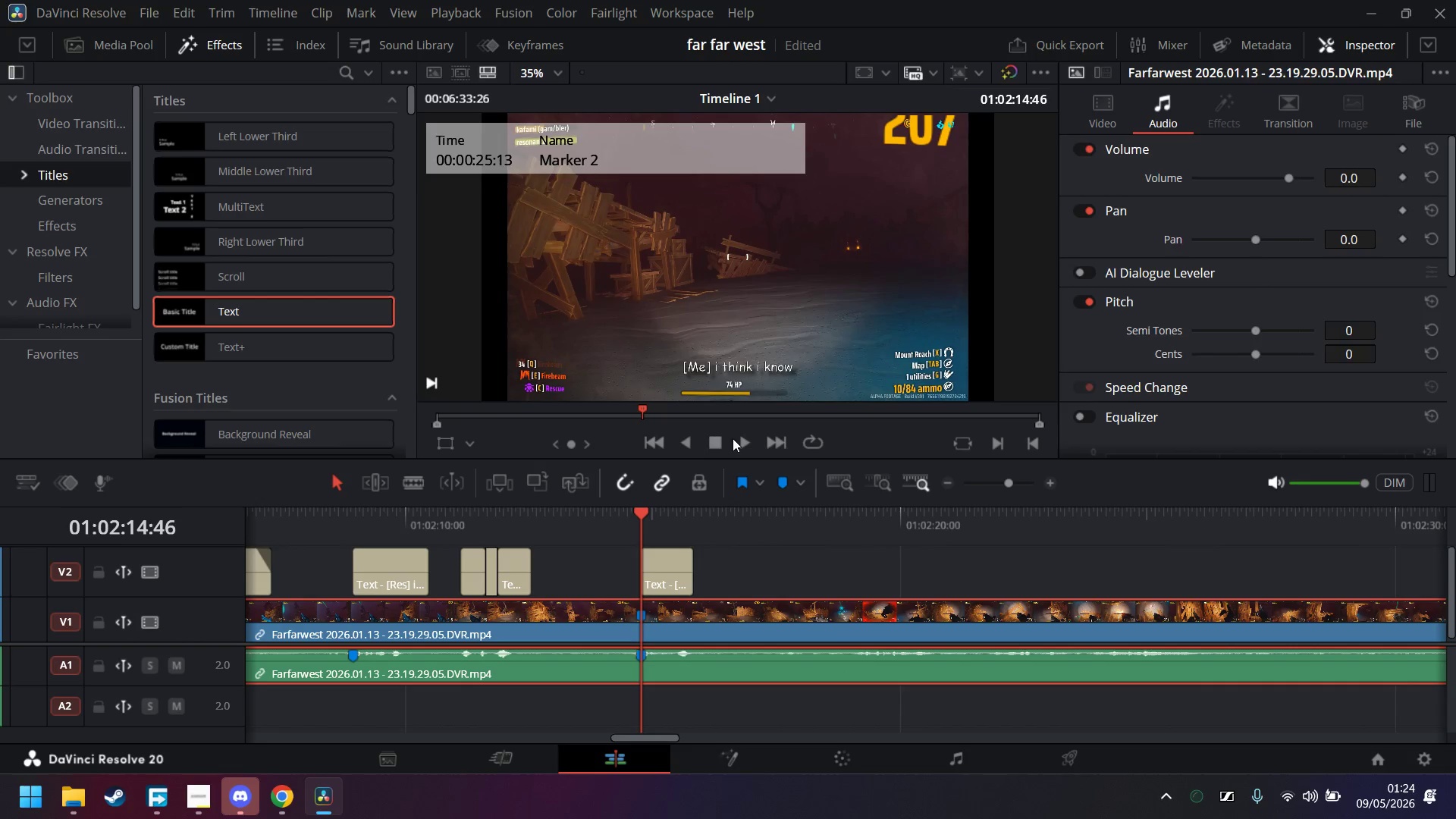 
left_click([736, 444])
 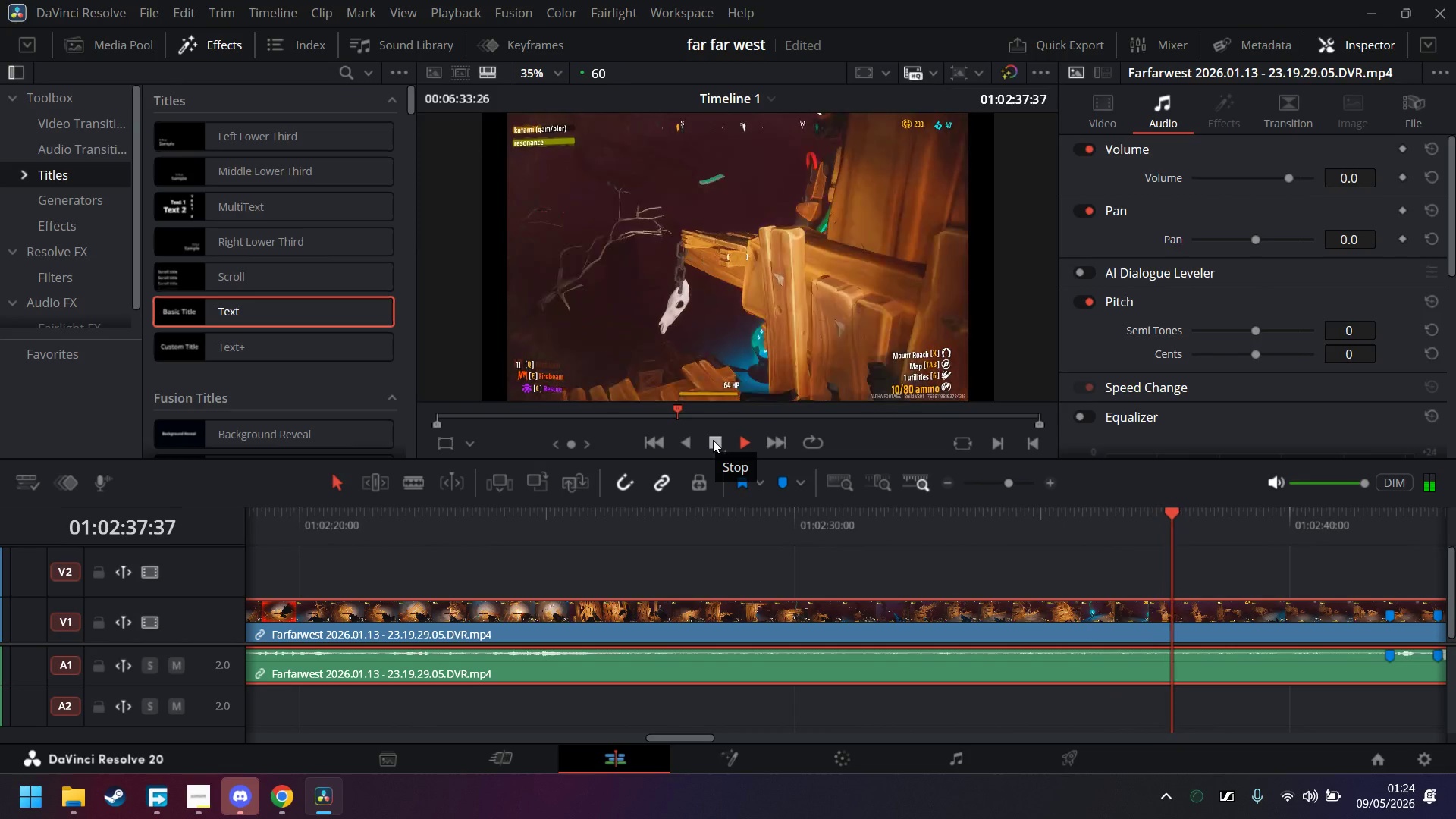 
wait(28.06)
 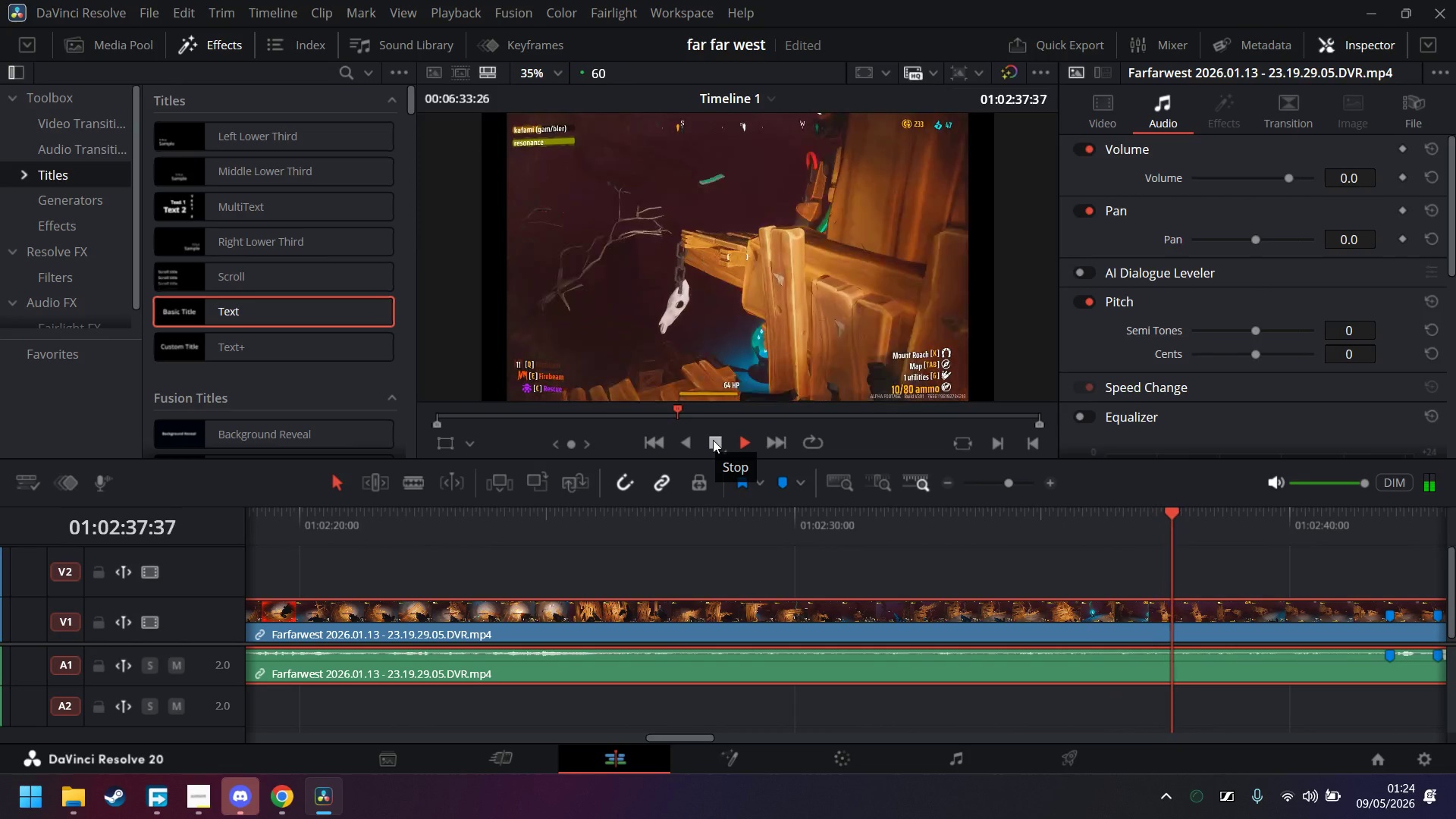 
left_click([713, 440])
 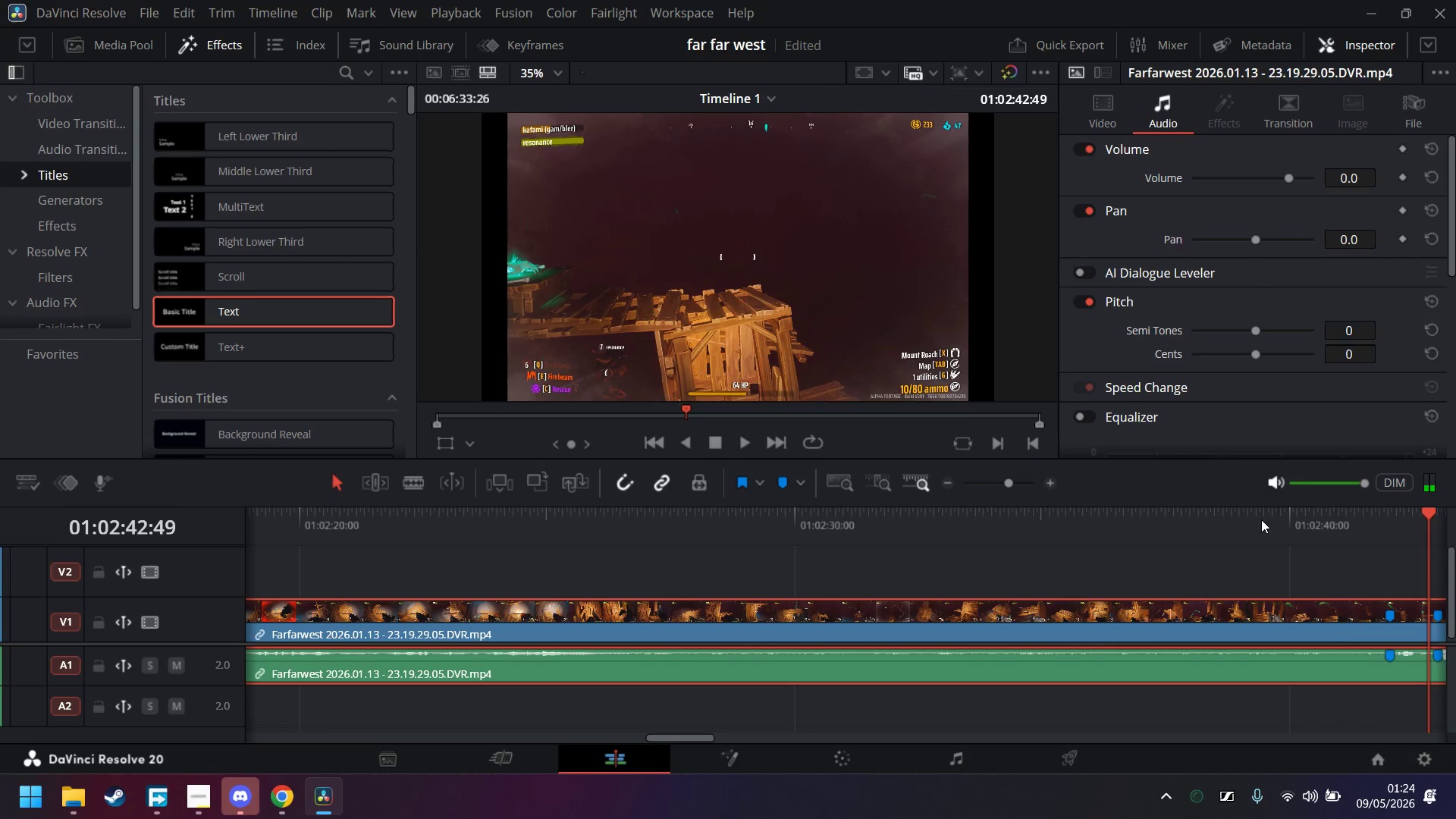 
left_click([1378, 527])
 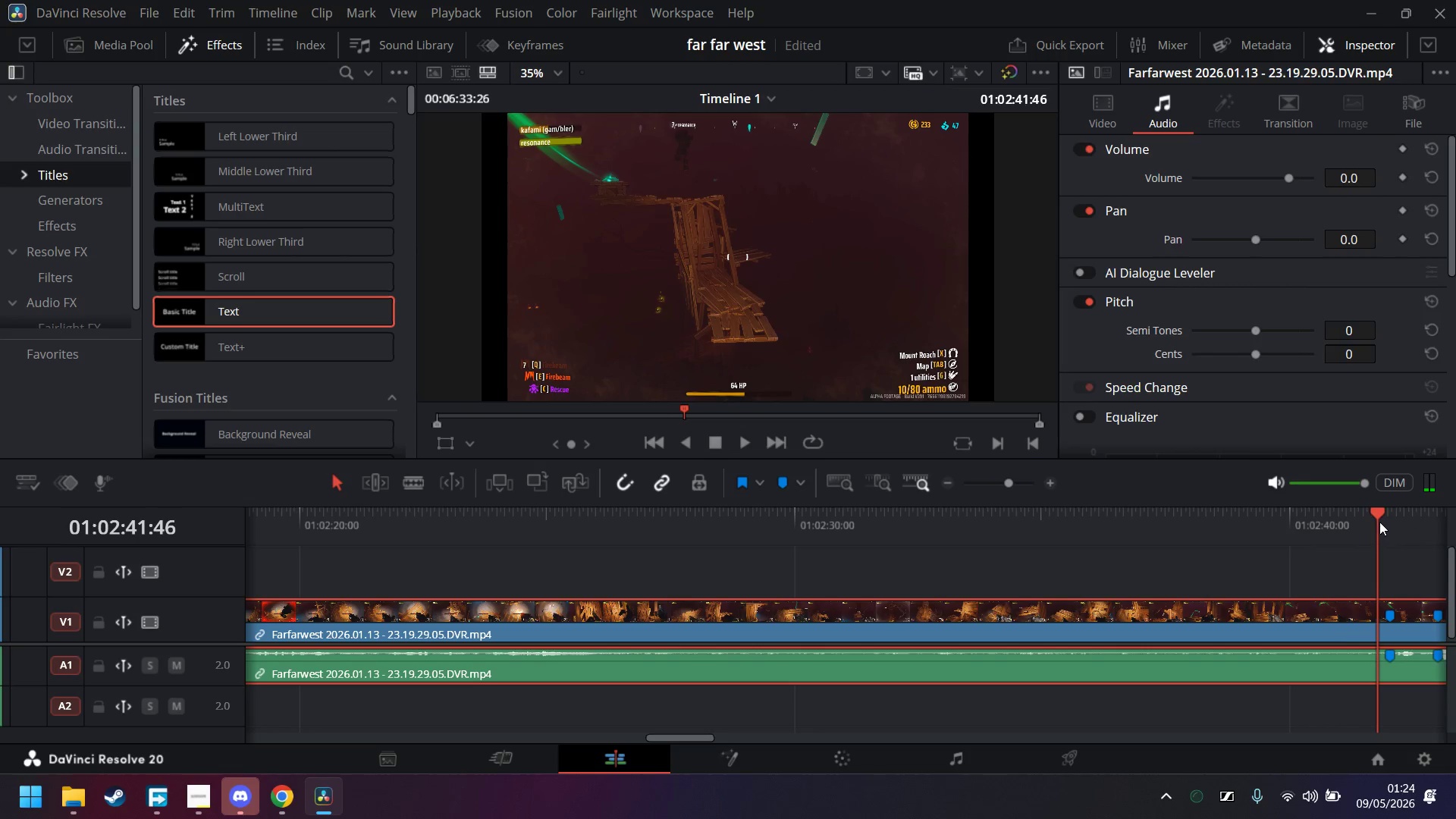 
left_click_drag(start_coordinate=[1377, 515], to_coordinate=[1387, 514])
 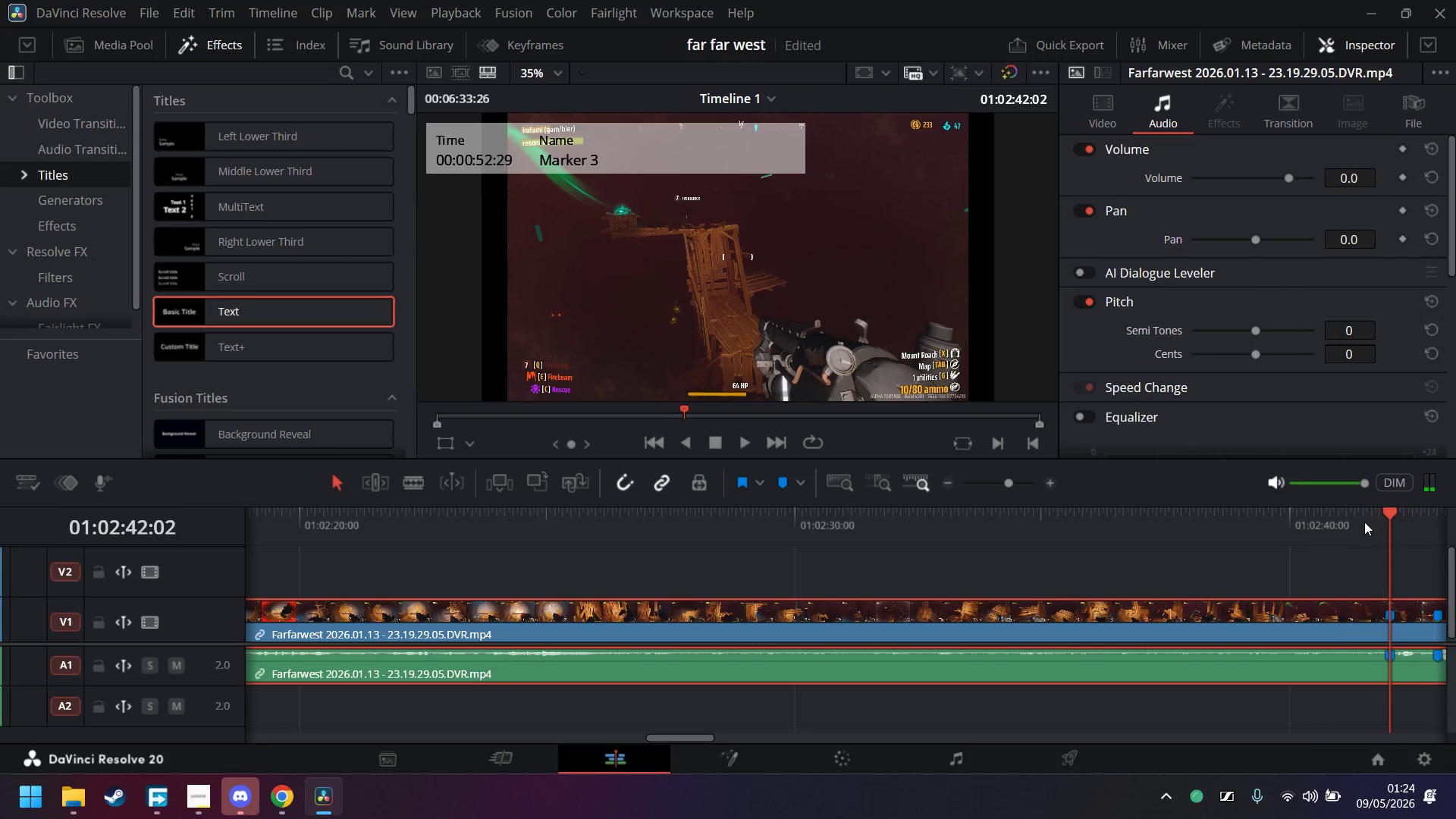 
left_click([1357, 522])
 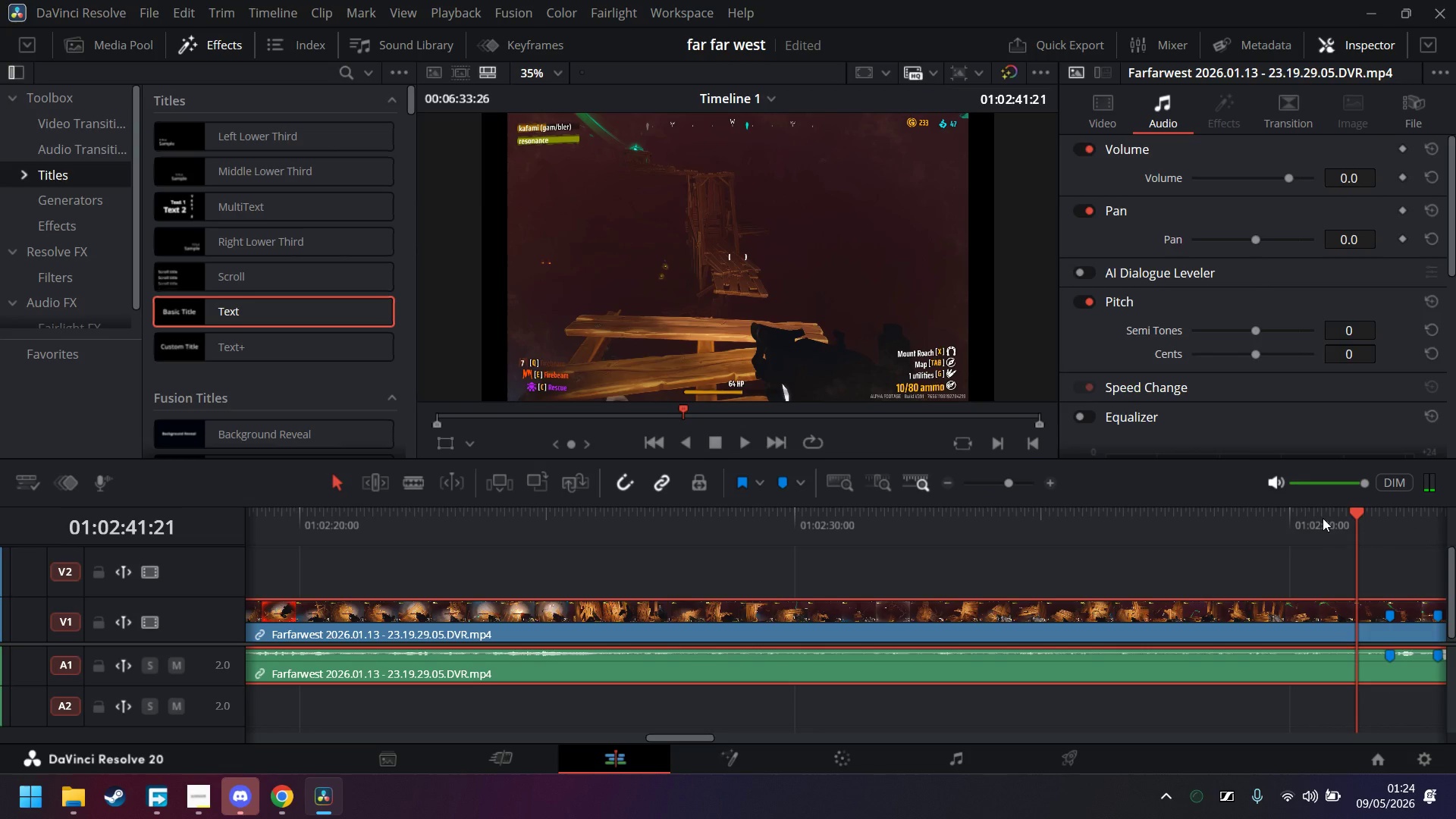 
left_click([1323, 517])
 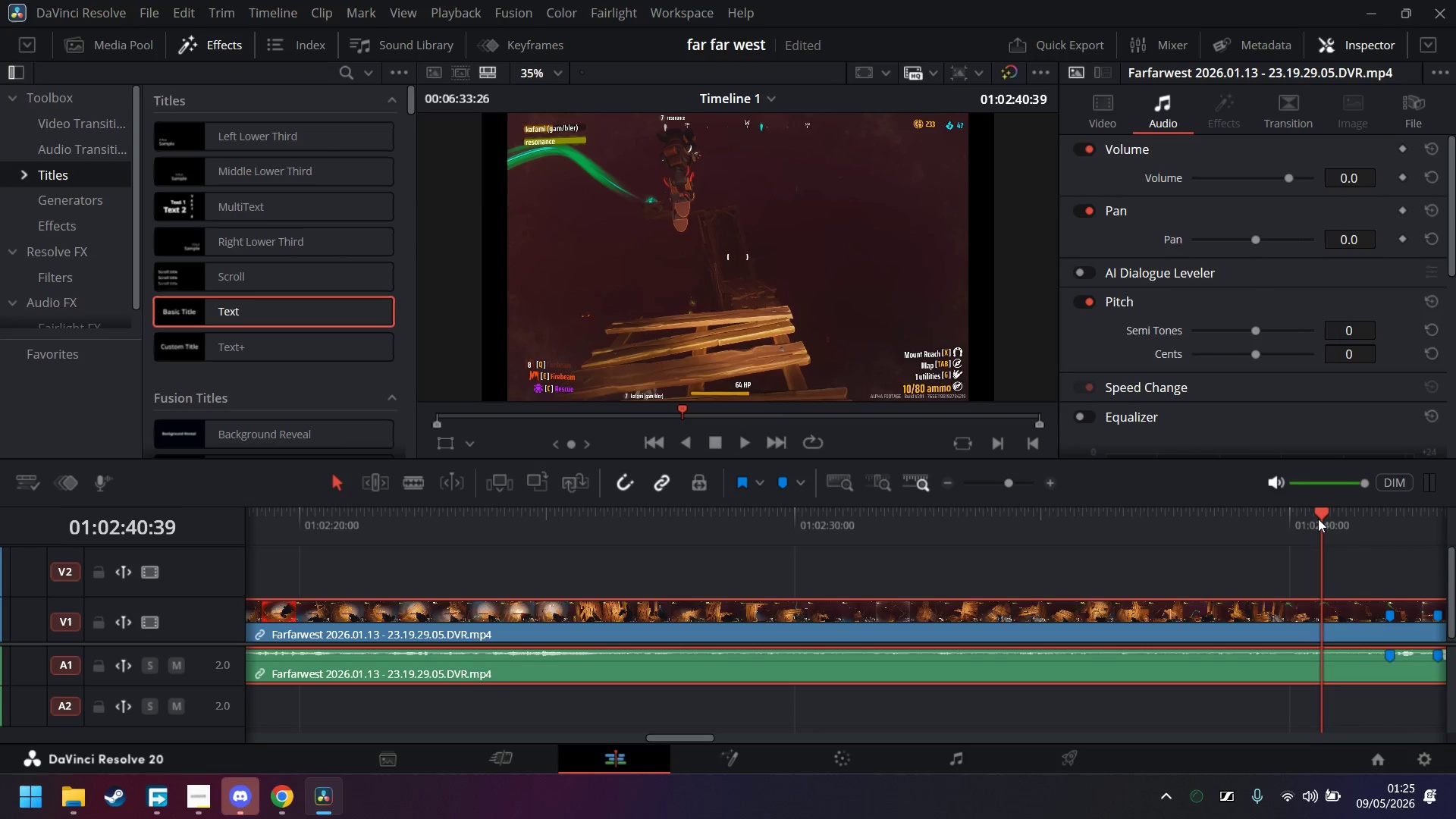 
left_click([1301, 519])
 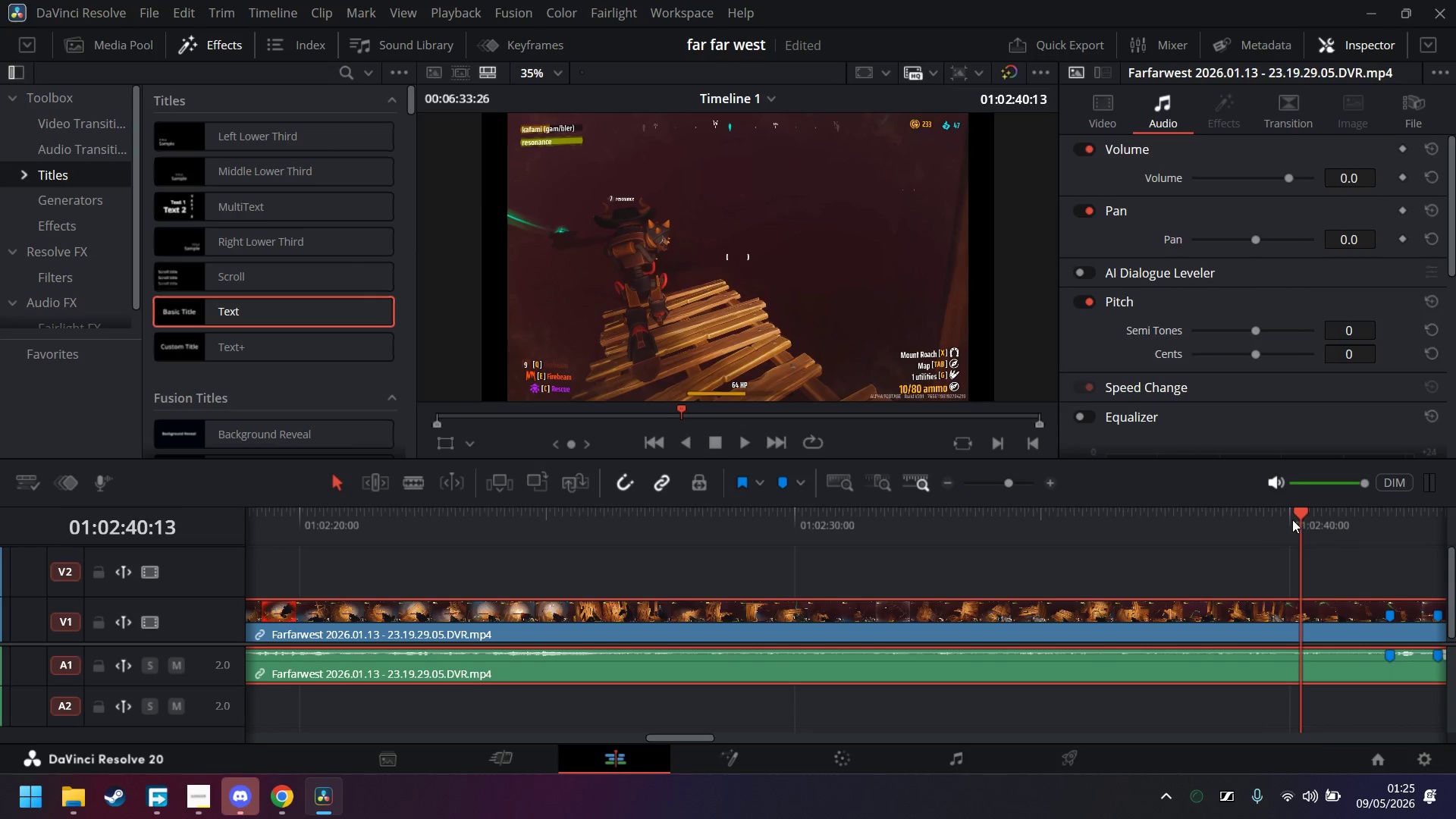 
left_click([1291, 519])
 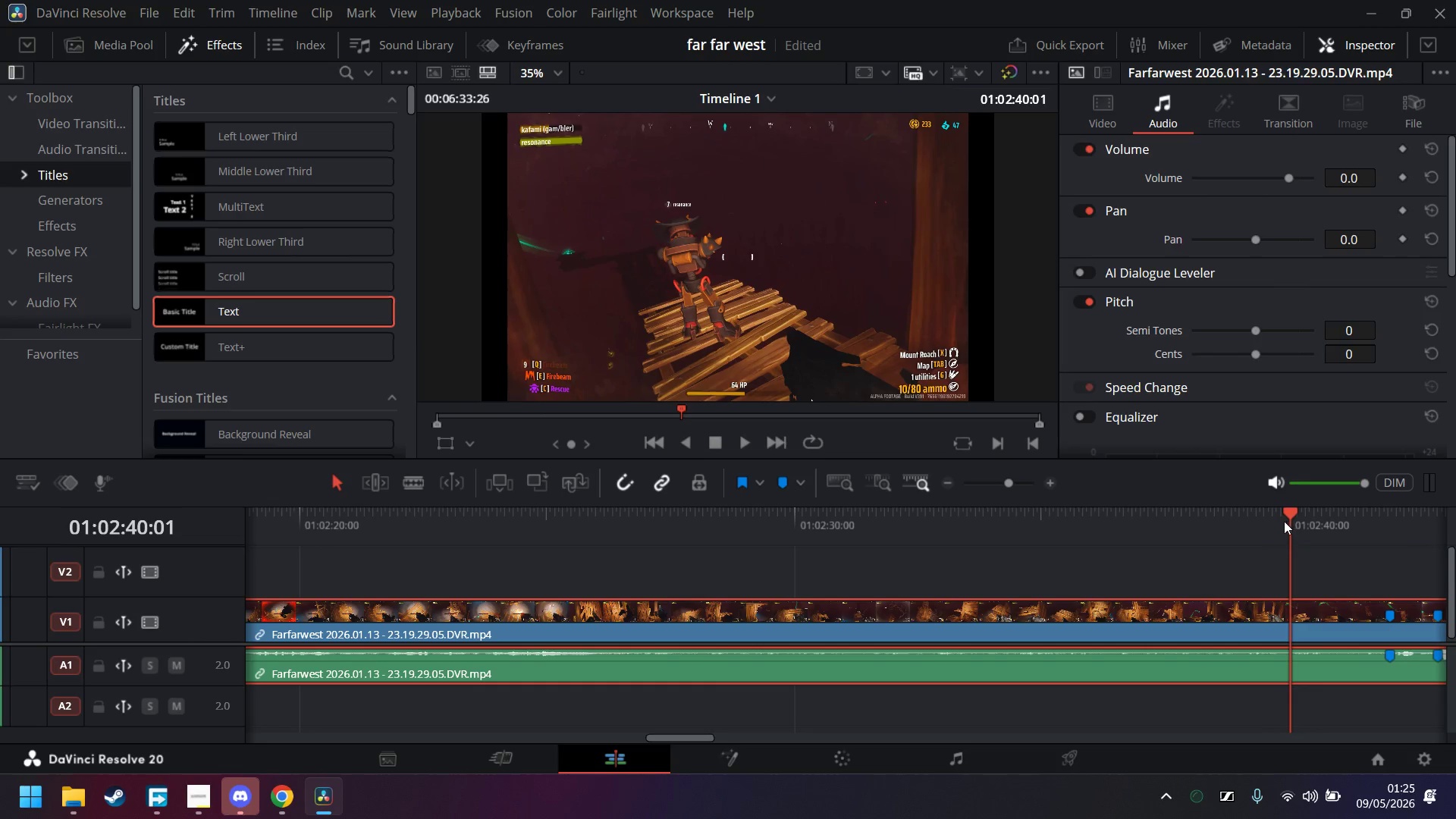 
left_click([1266, 522])
 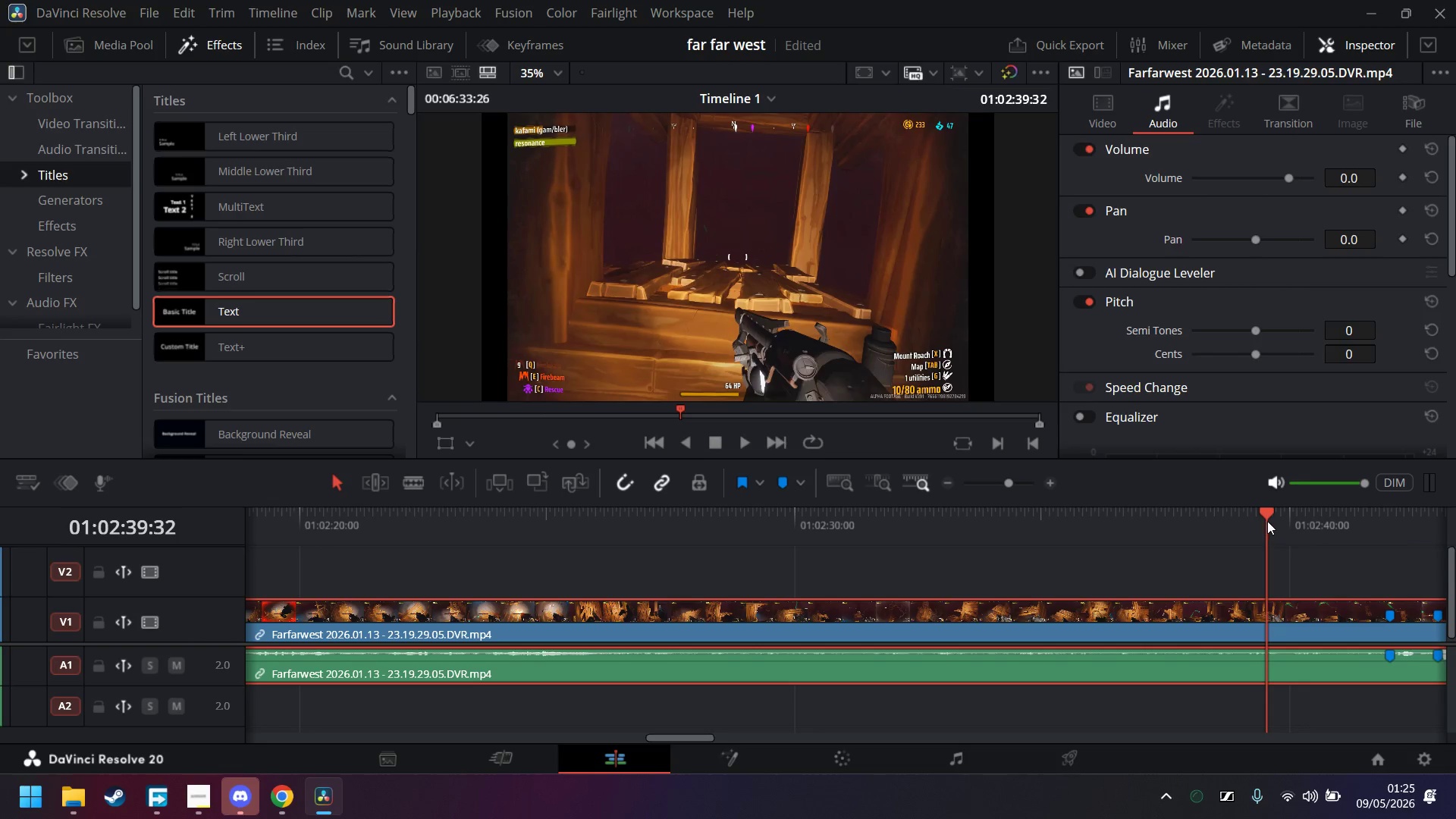 
key(Space)
 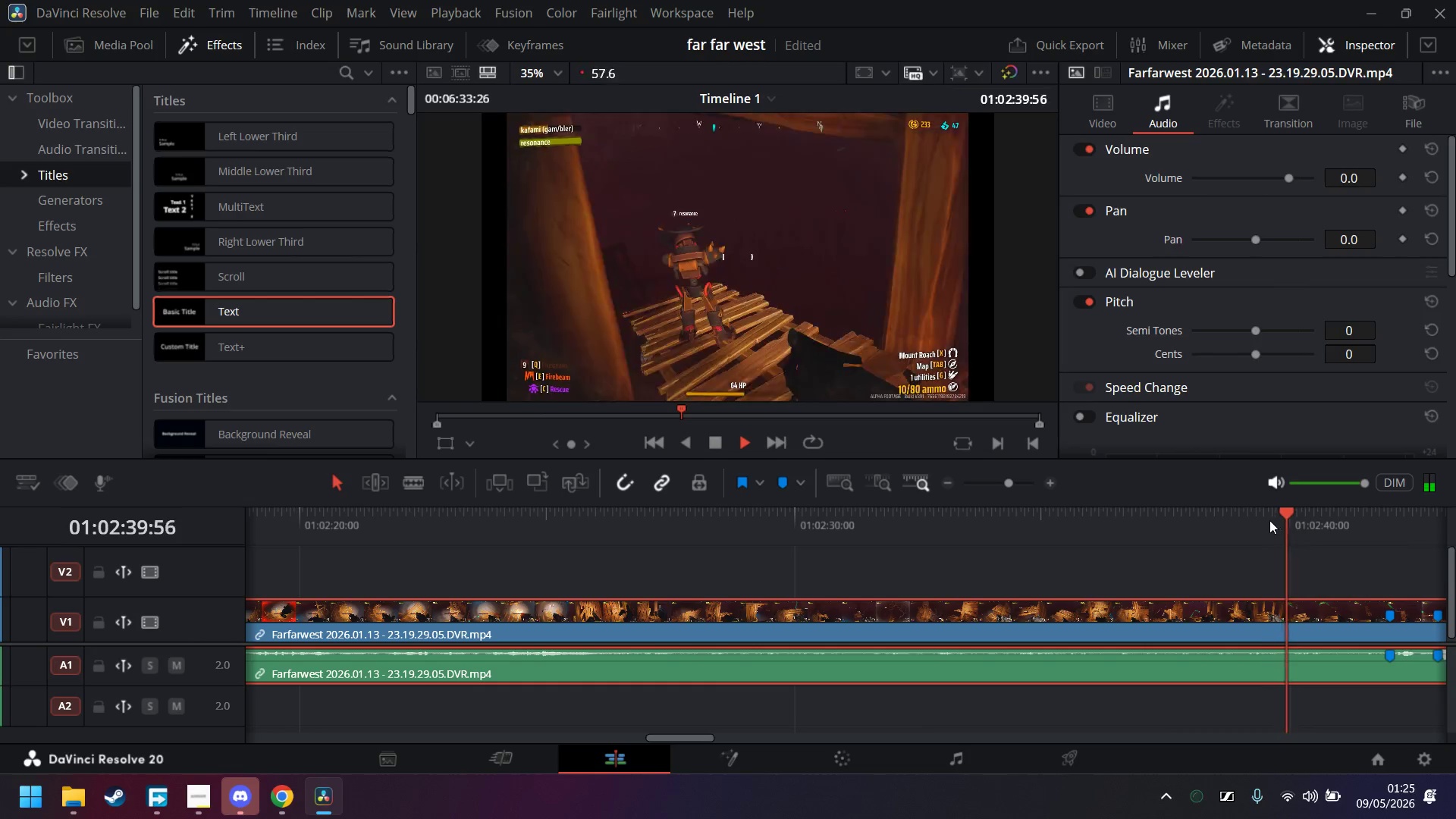 
key(Space)
 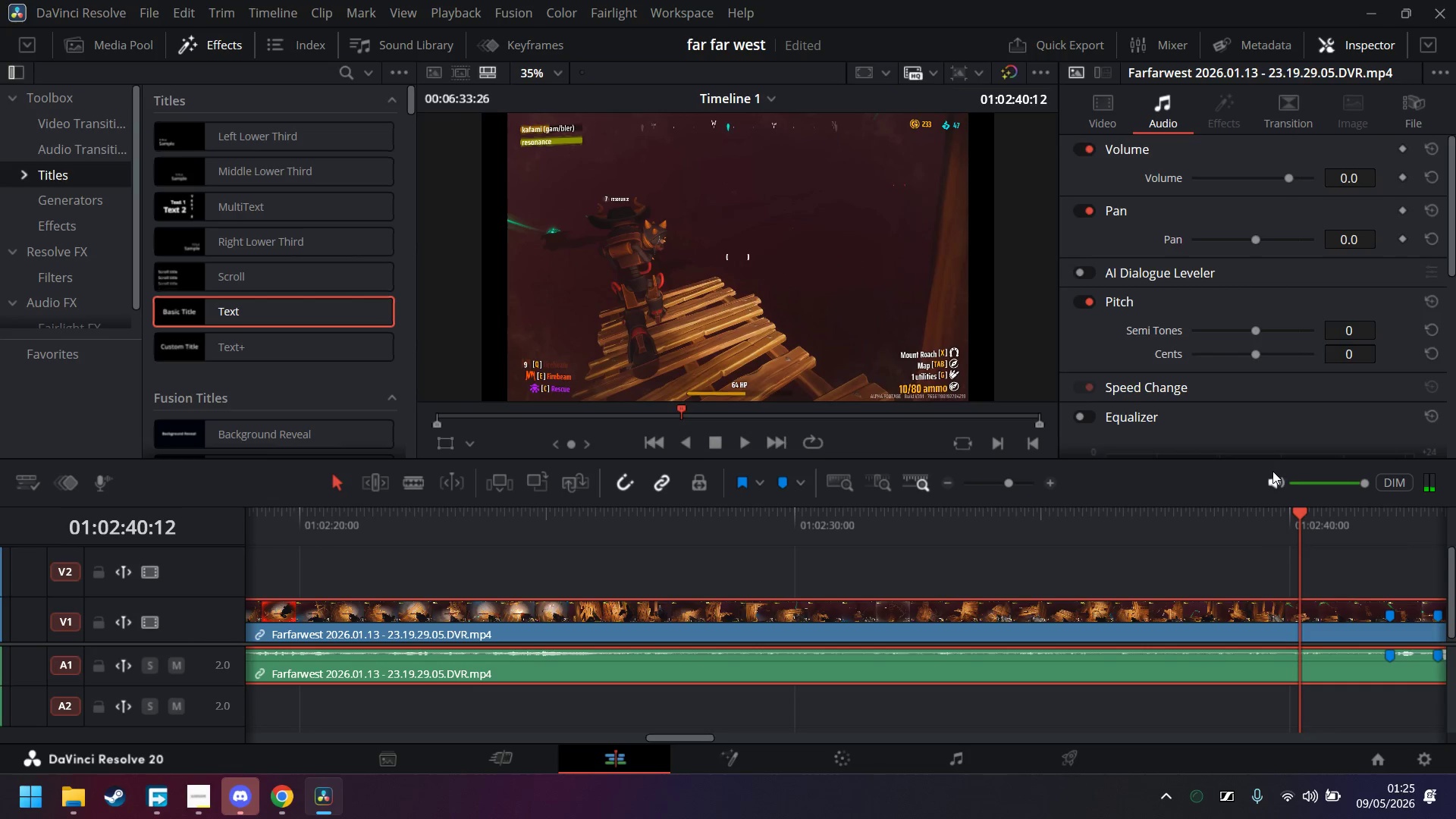 
key(B)
 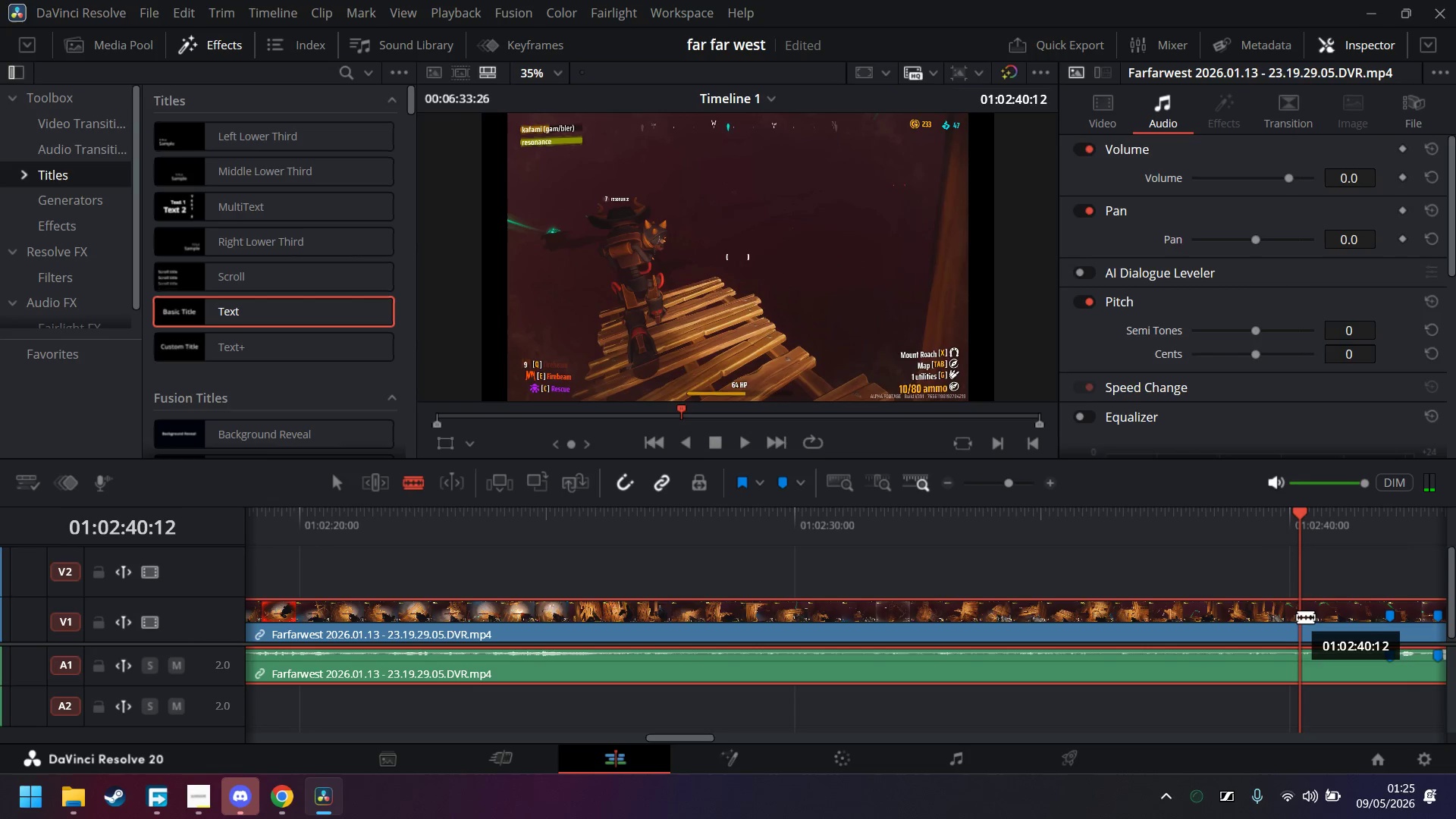 
left_click([1298, 617])
 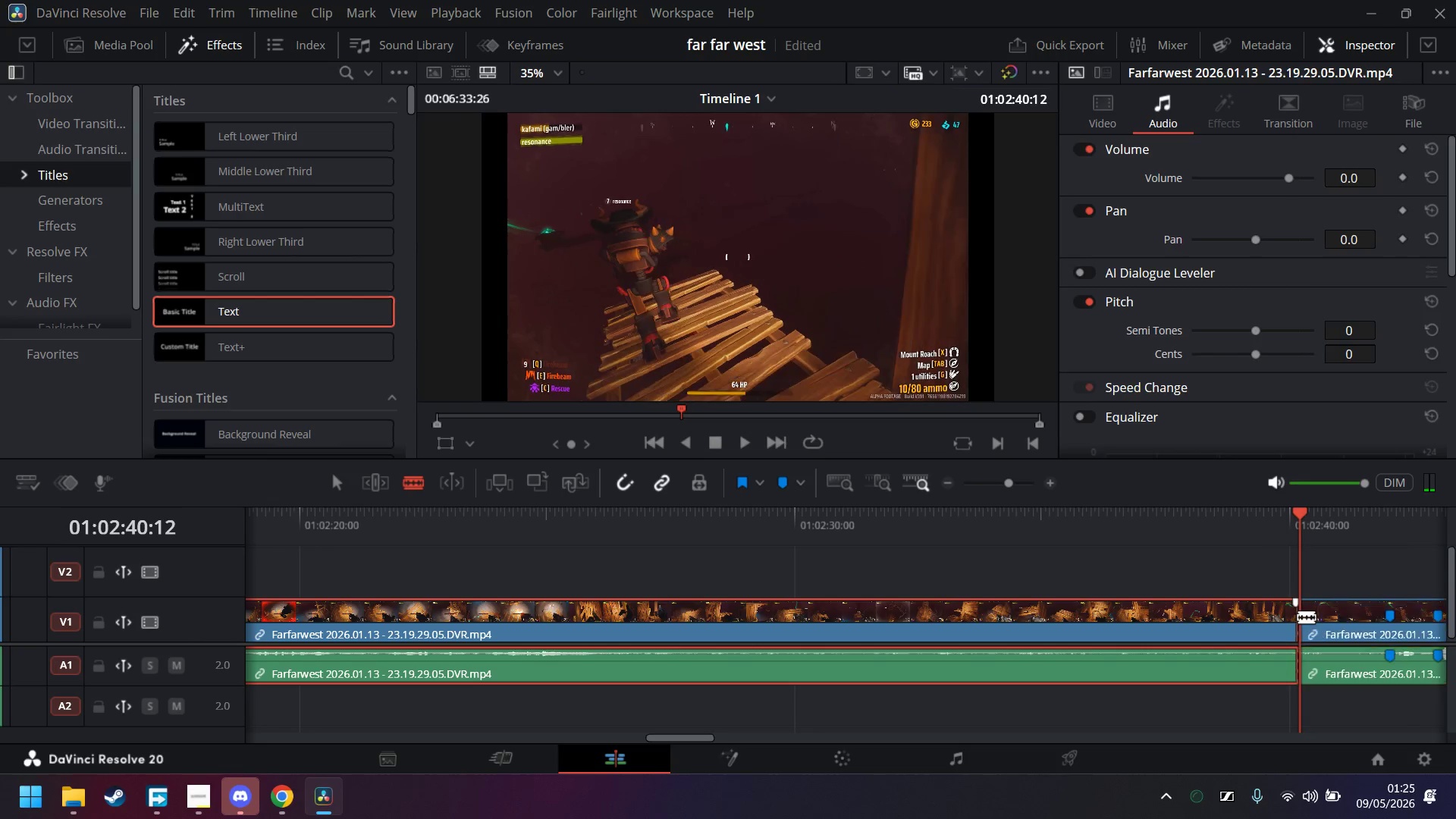 
key(A)
 